 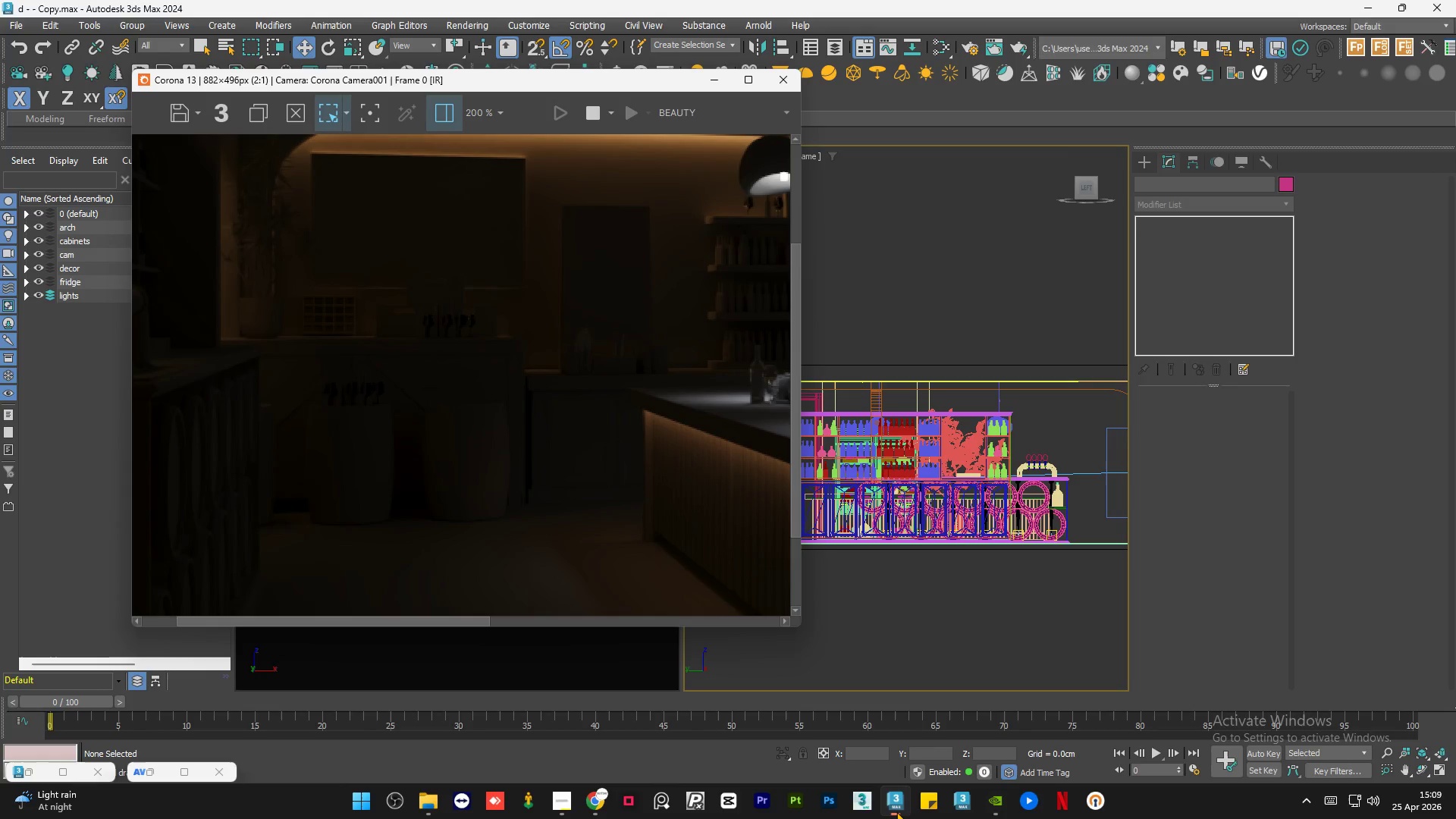 
scroll: coordinate [415, 259], scroll_direction: down, amount: 1.0
 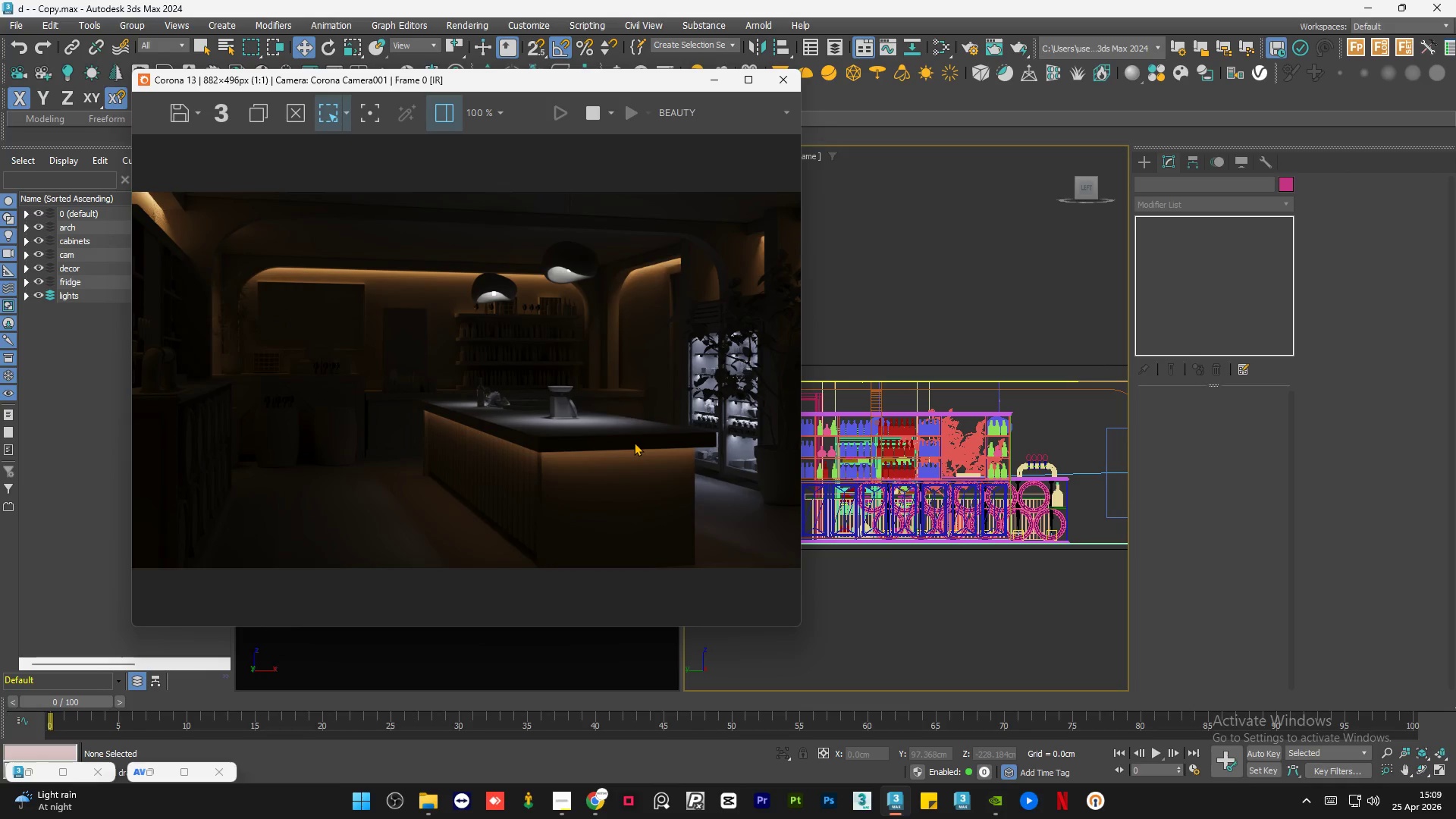 
scroll: coordinate [634, 441], scroll_direction: up, amount: 1.0
 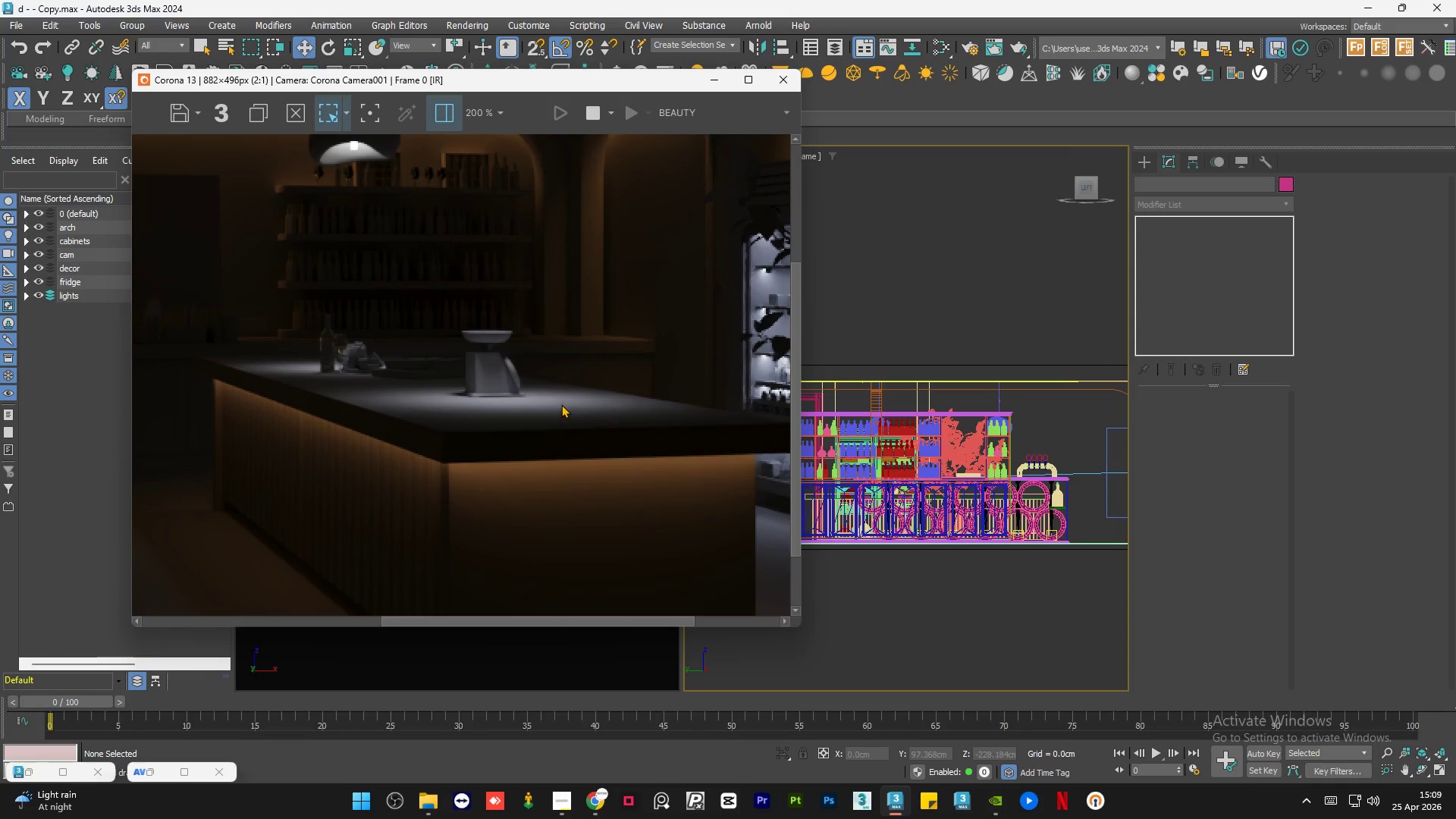 
scroll: coordinate [1018, 406], scroll_direction: down, amount: 2.0
 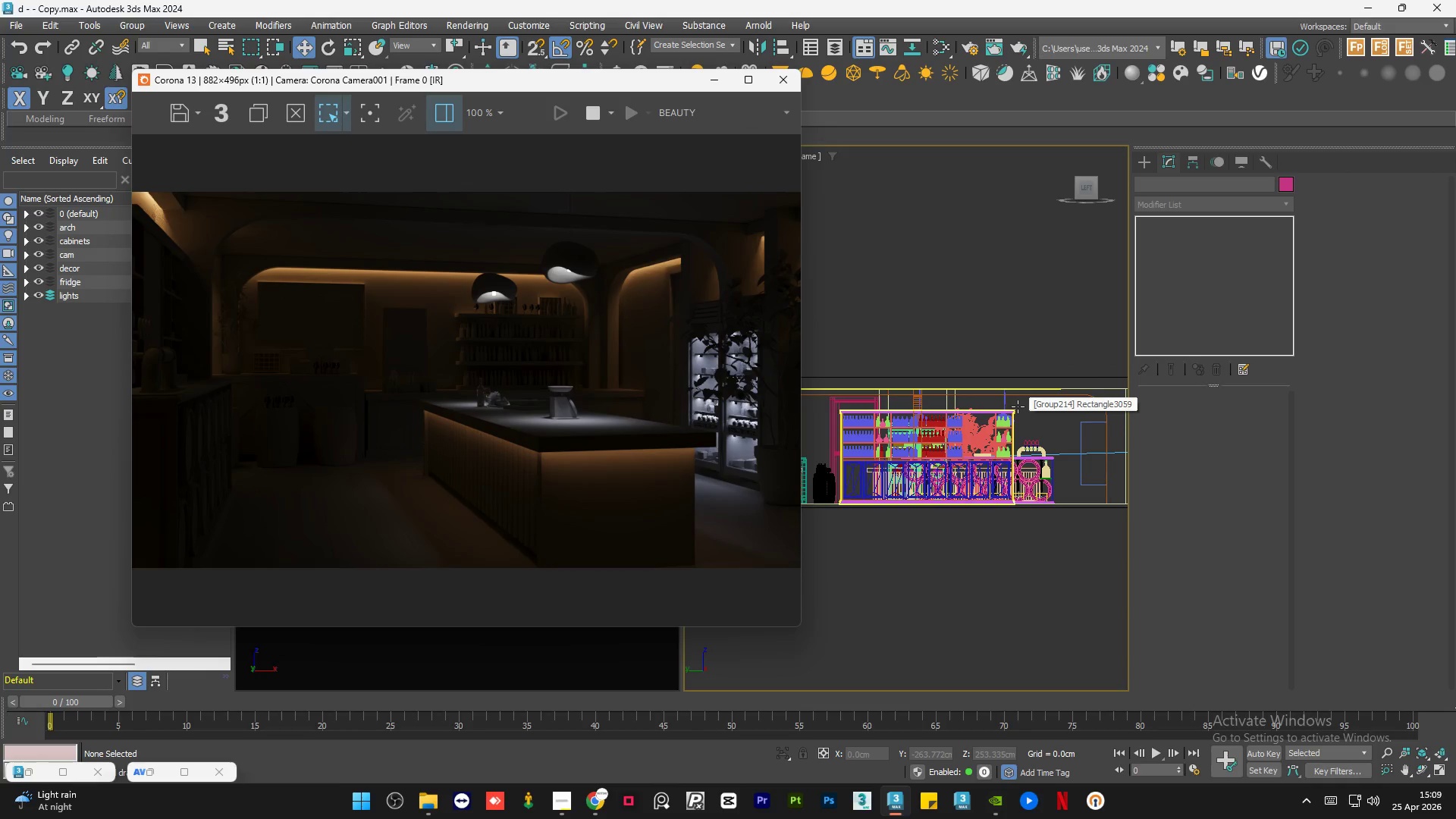 
key(Alt+AltLeft)
 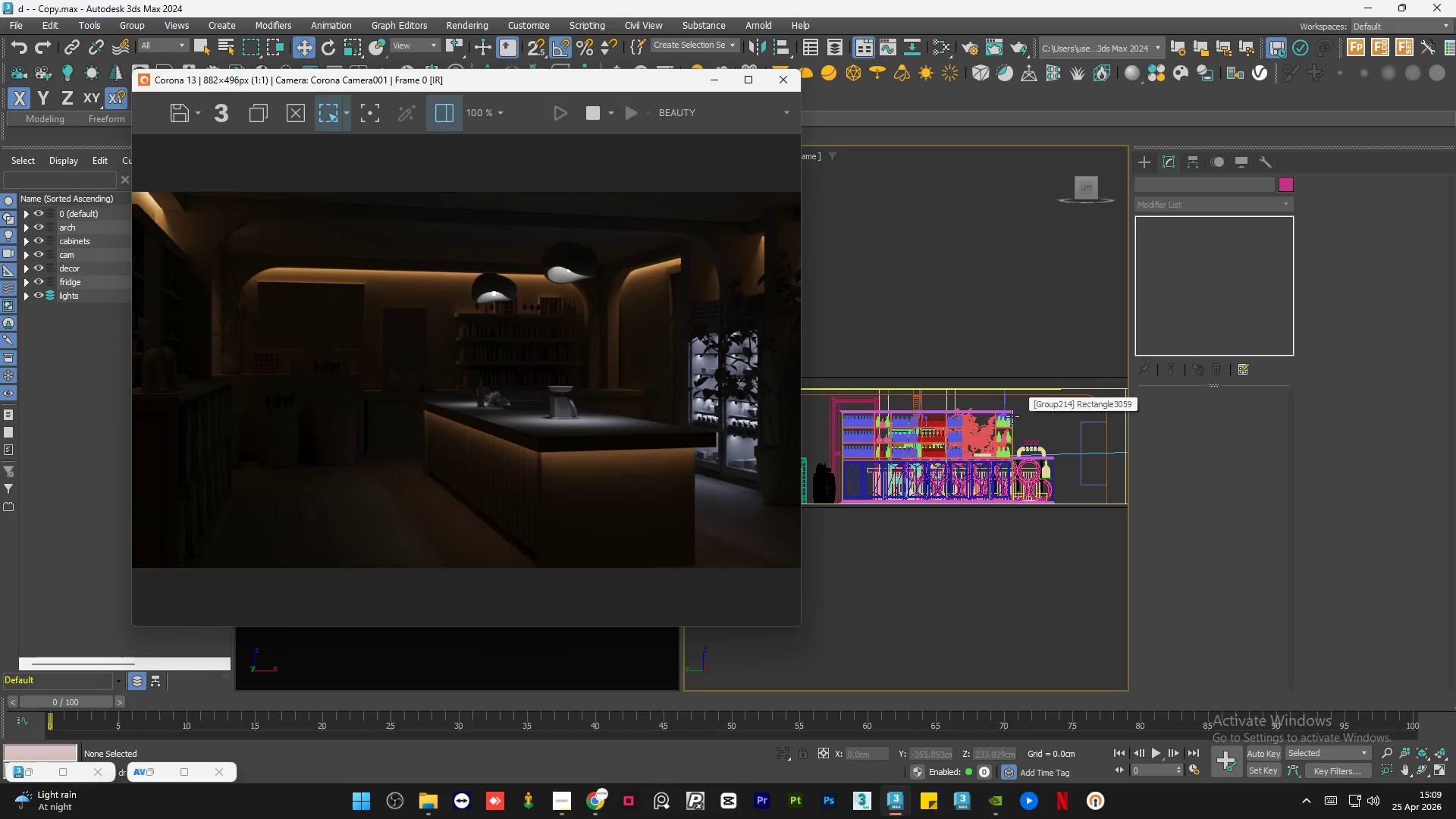 
scroll: coordinate [1011, 416], scroll_direction: up, amount: 5.0
 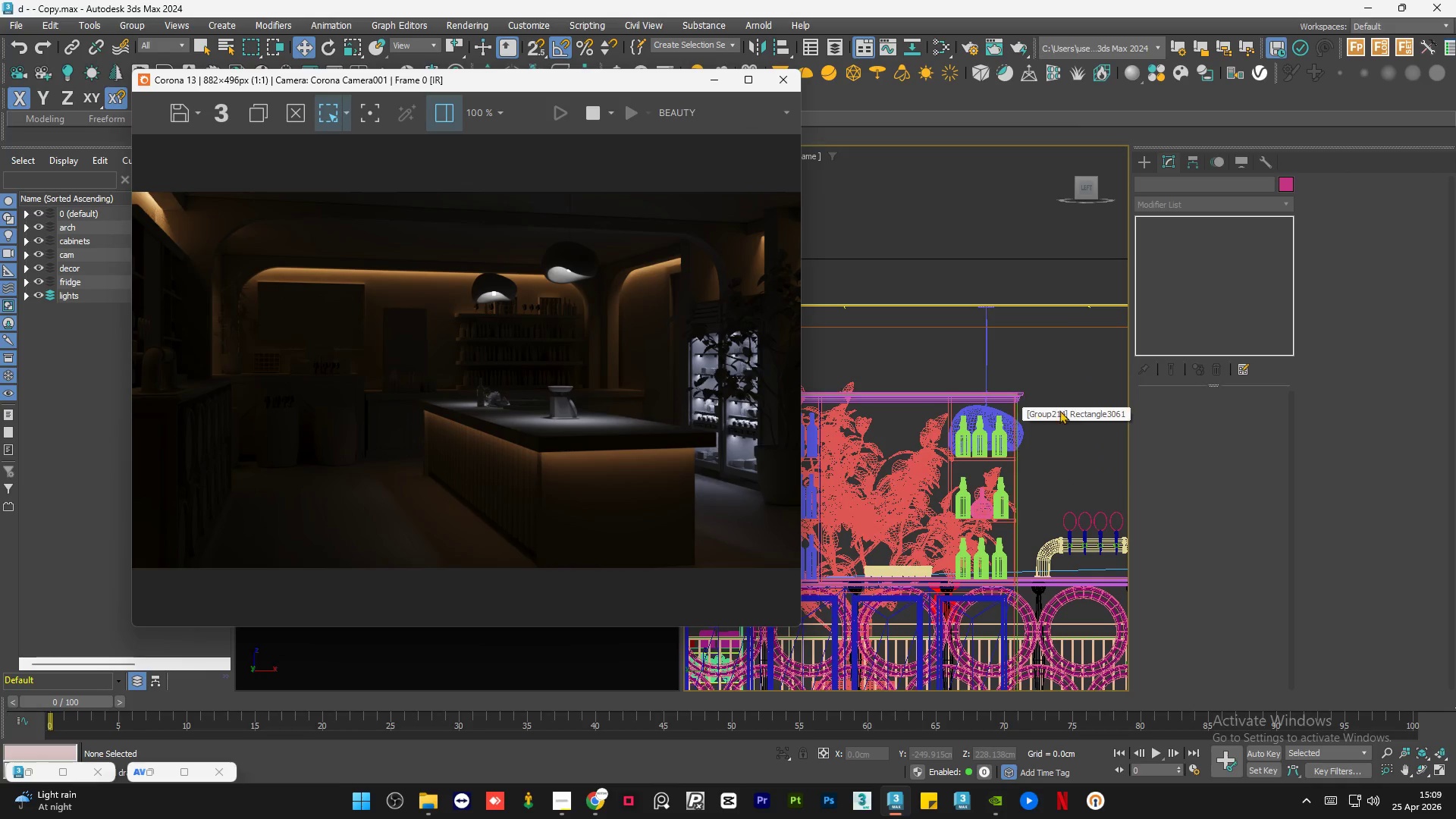 
scroll: coordinate [1072, 413], scroll_direction: down, amount: 1.0
 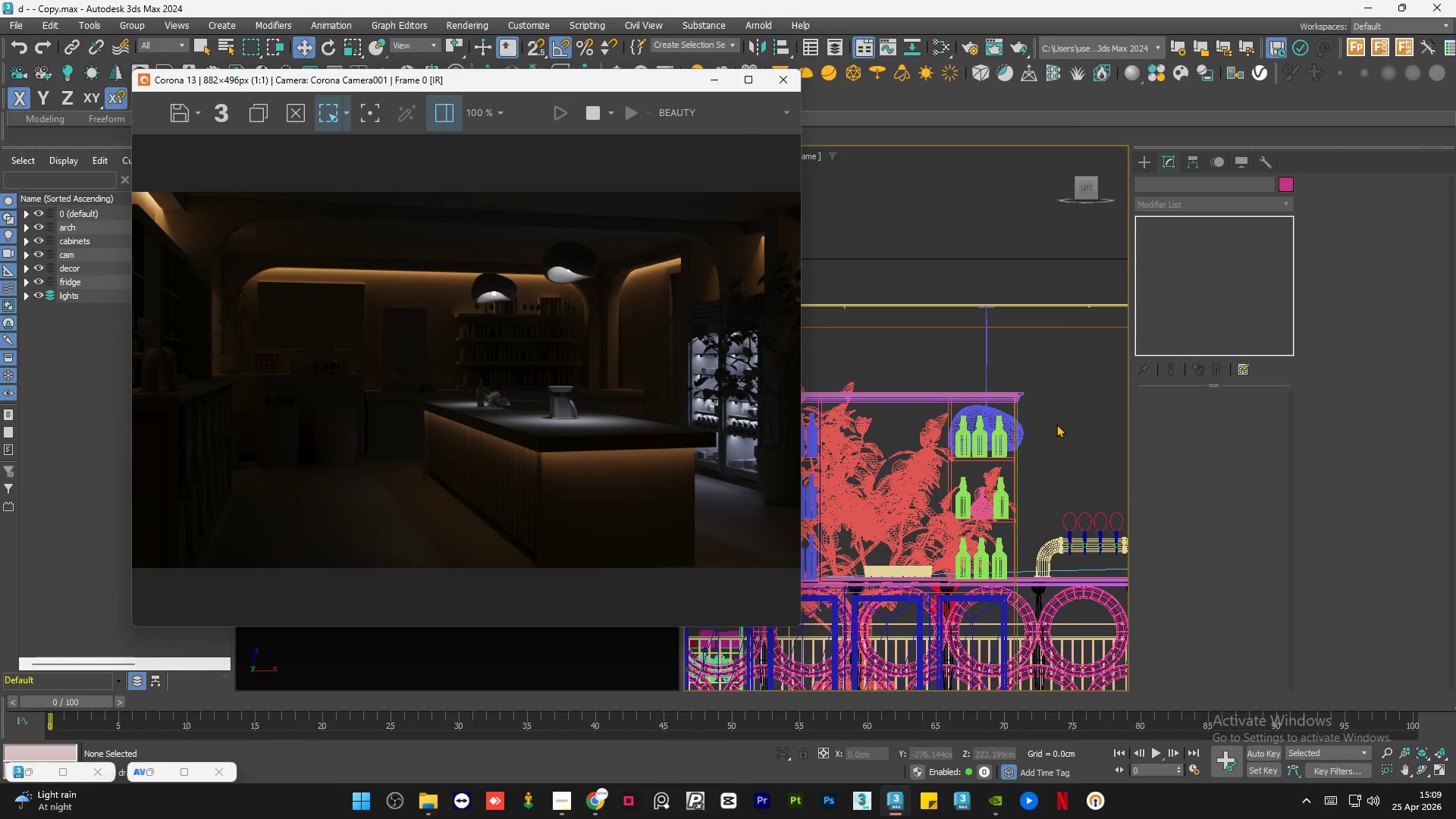 
hold_key(key=AltLeft, duration=1.8)
 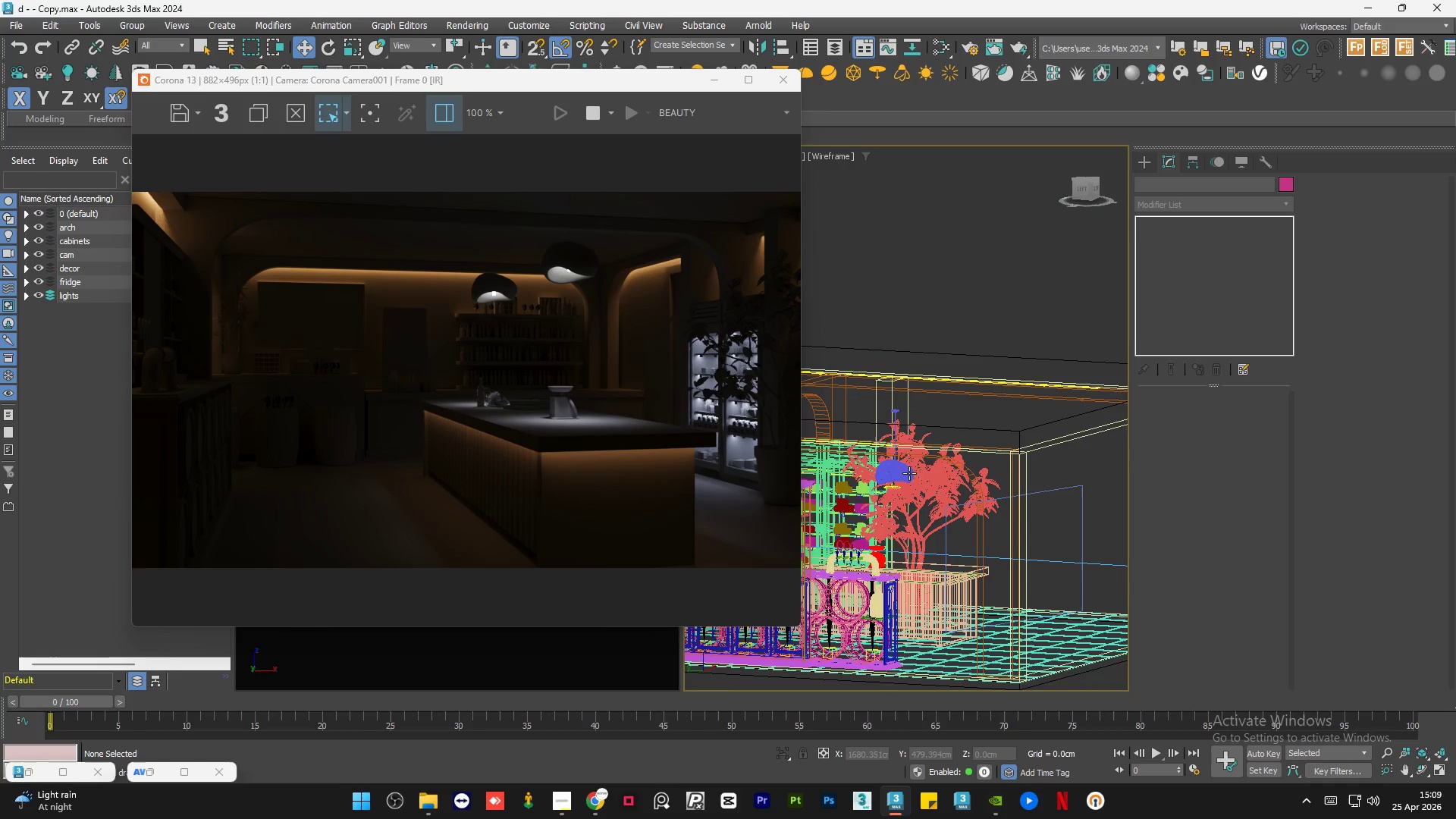 
scroll: coordinate [1053, 425], scroll_direction: down, amount: 2.0
 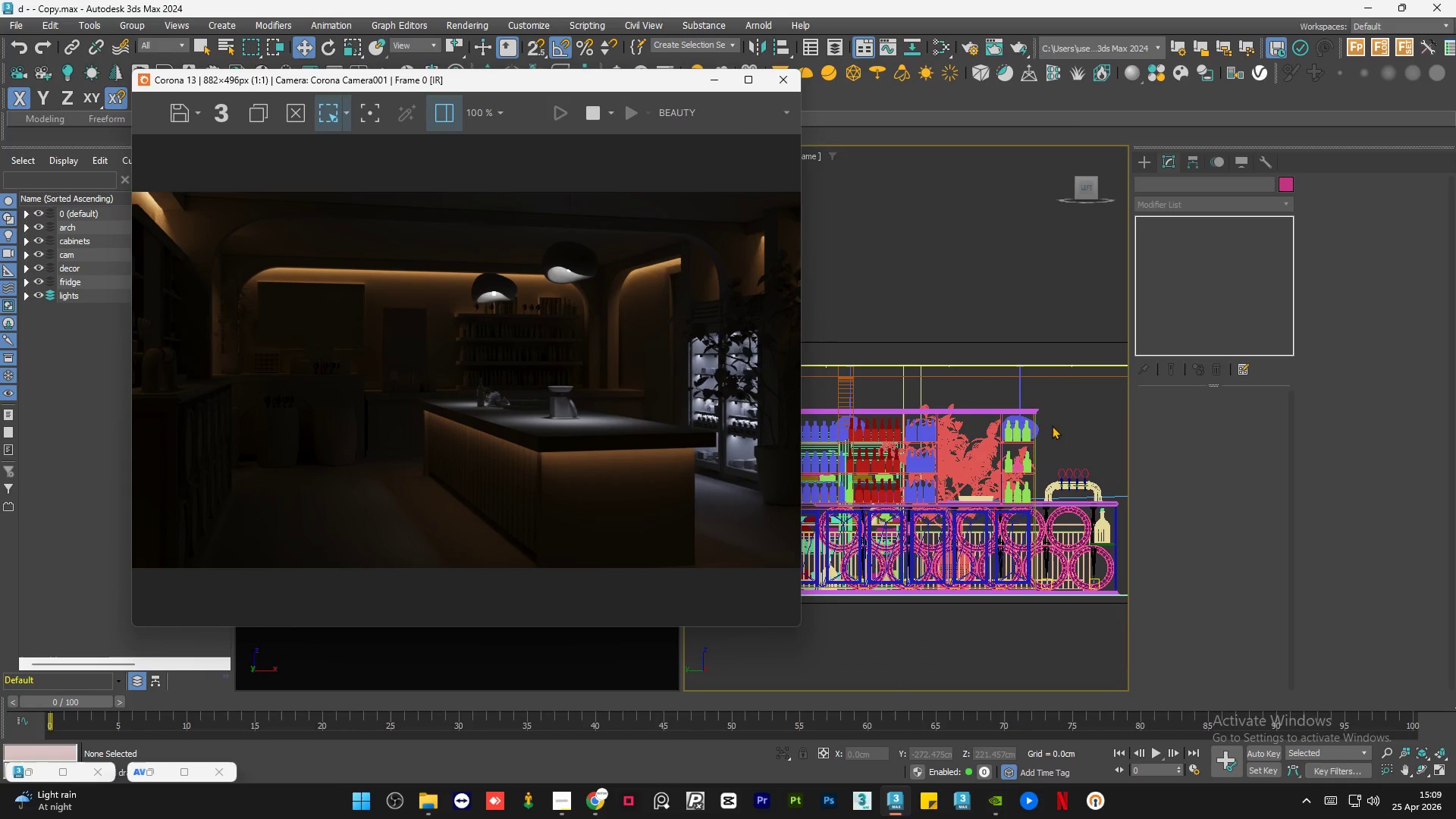 
scroll: coordinate [885, 497], scroll_direction: up, amount: 9.0
 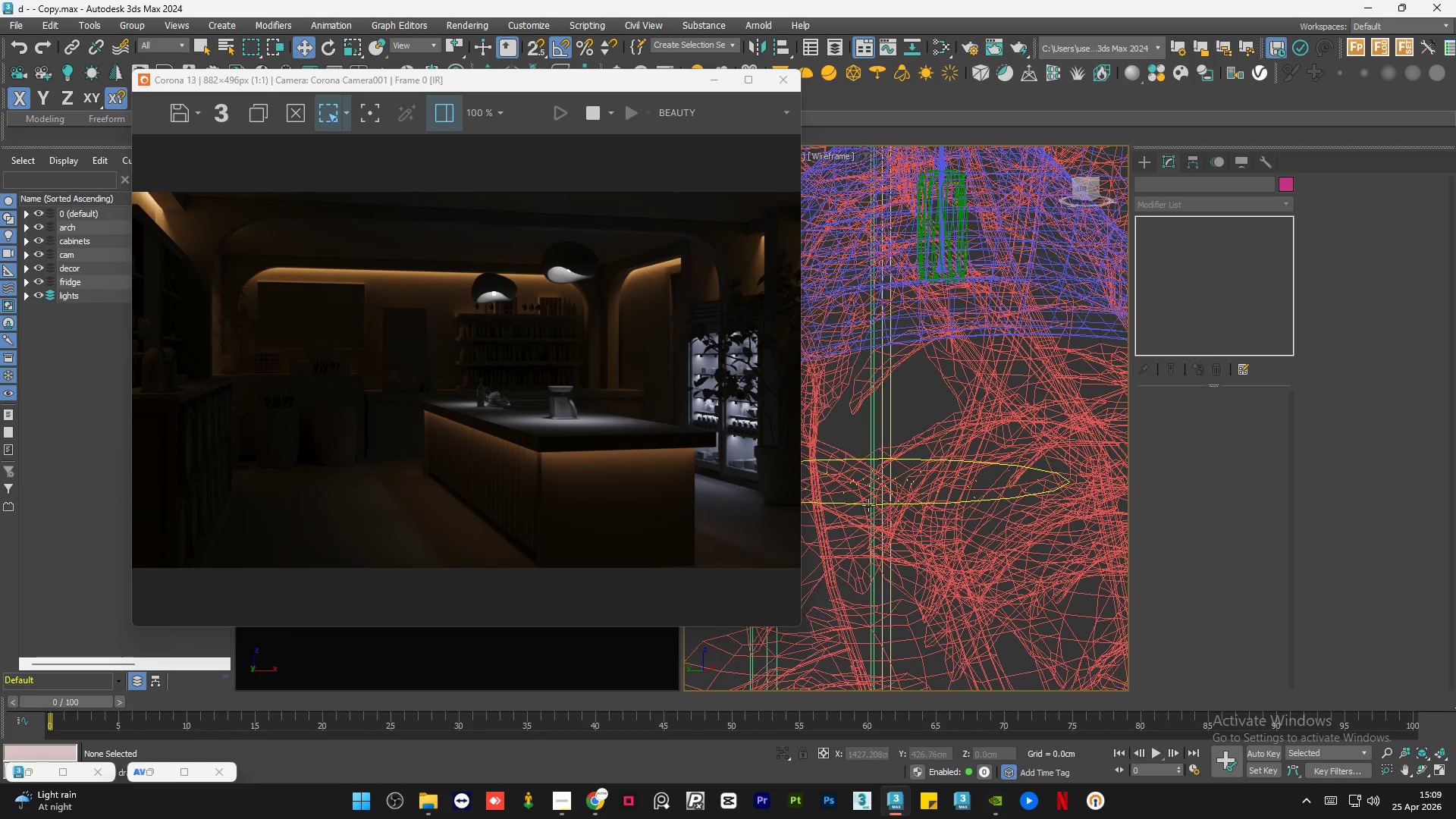 
left_click([870, 504])
 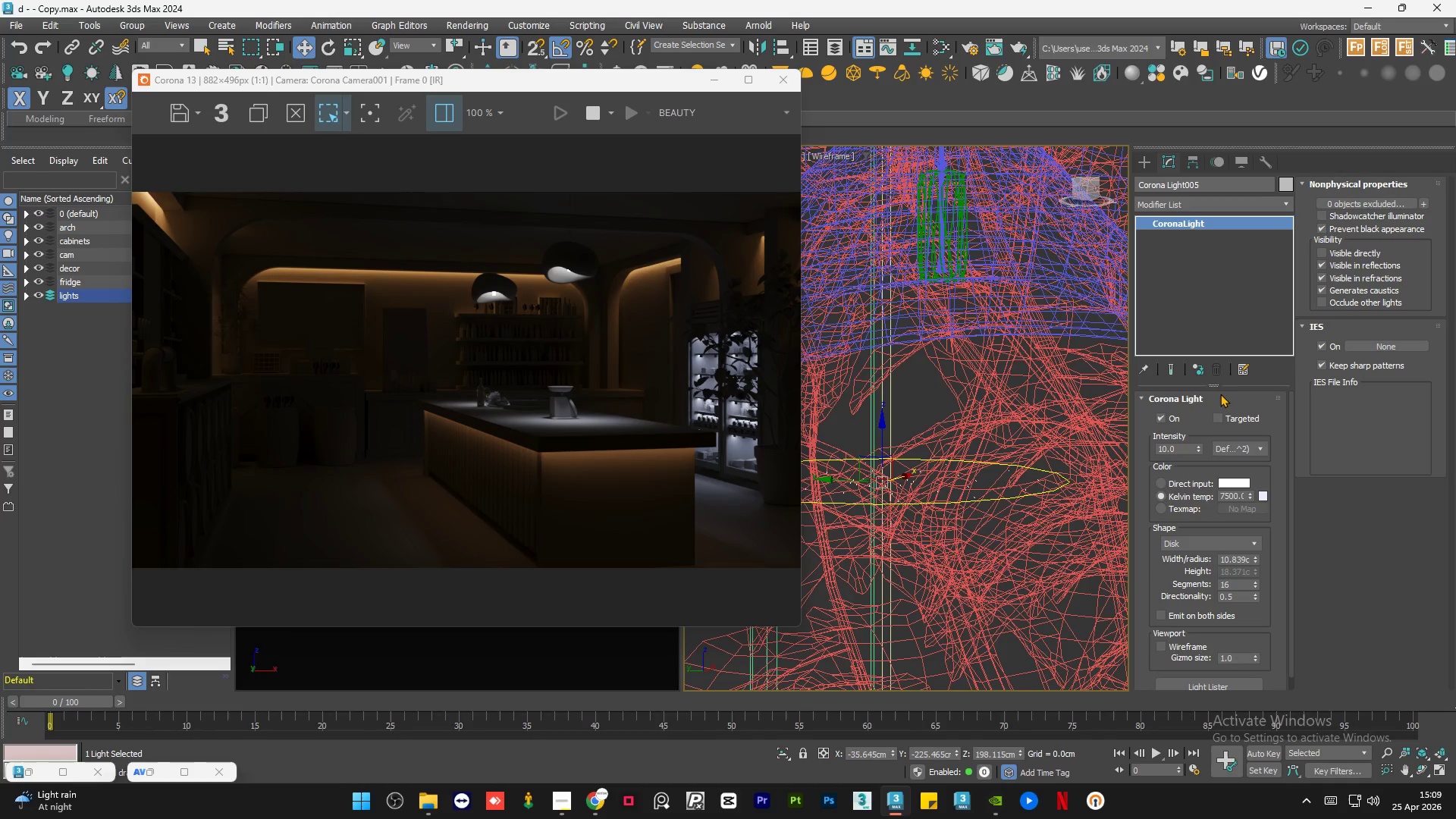 
double_click([1184, 449])
 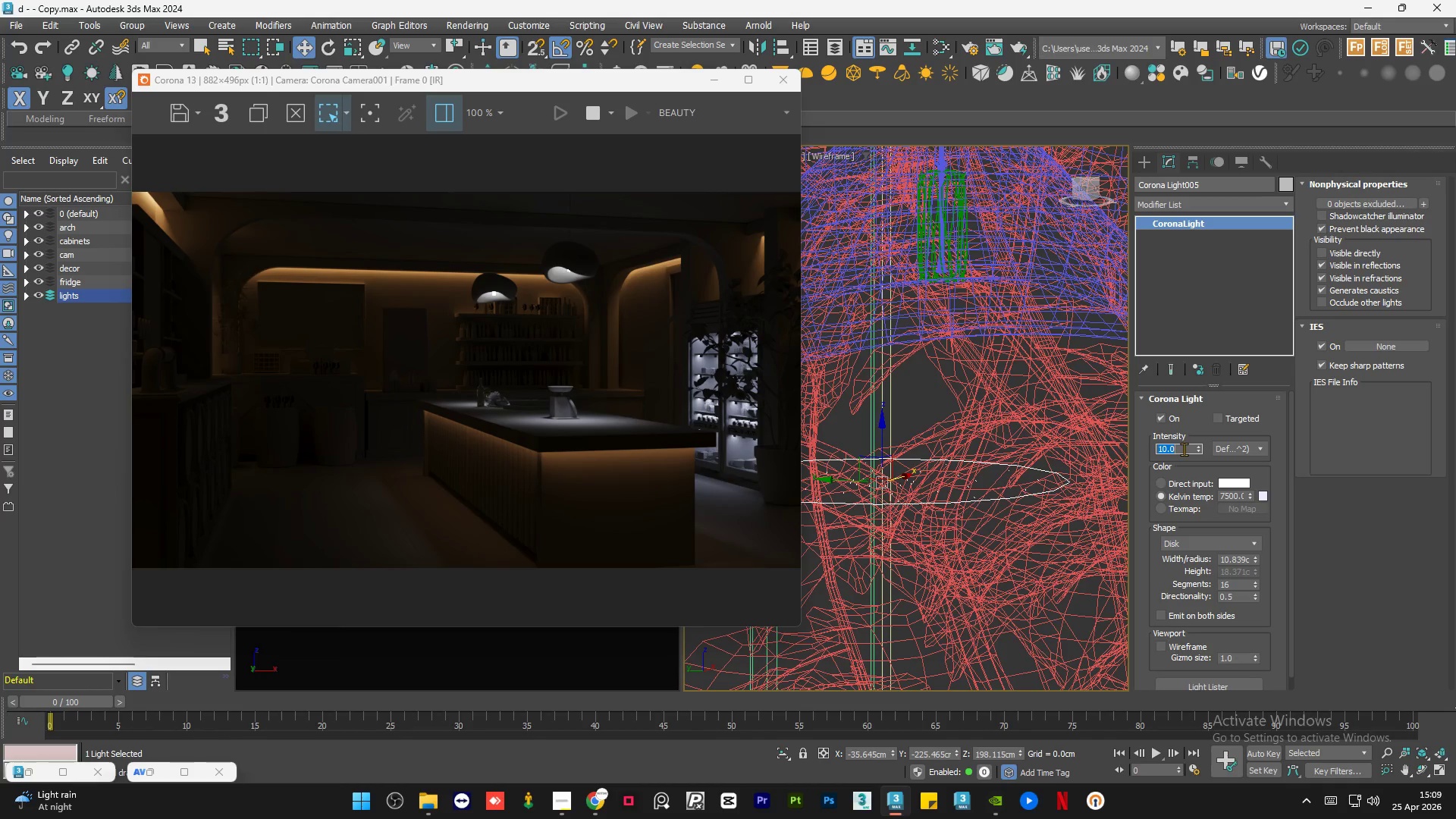 
key(Numpad2)
 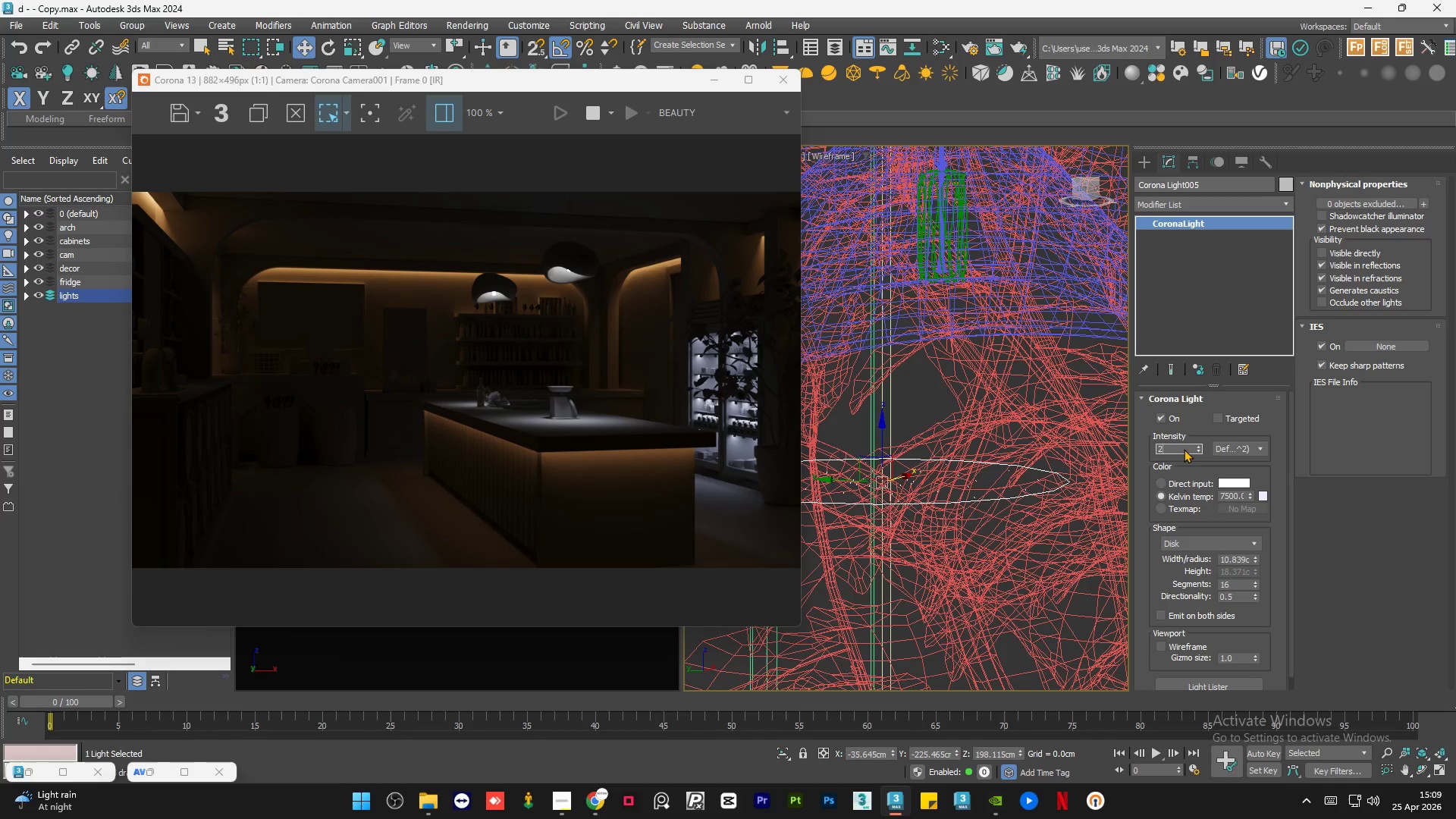 
key(Numpad0)
 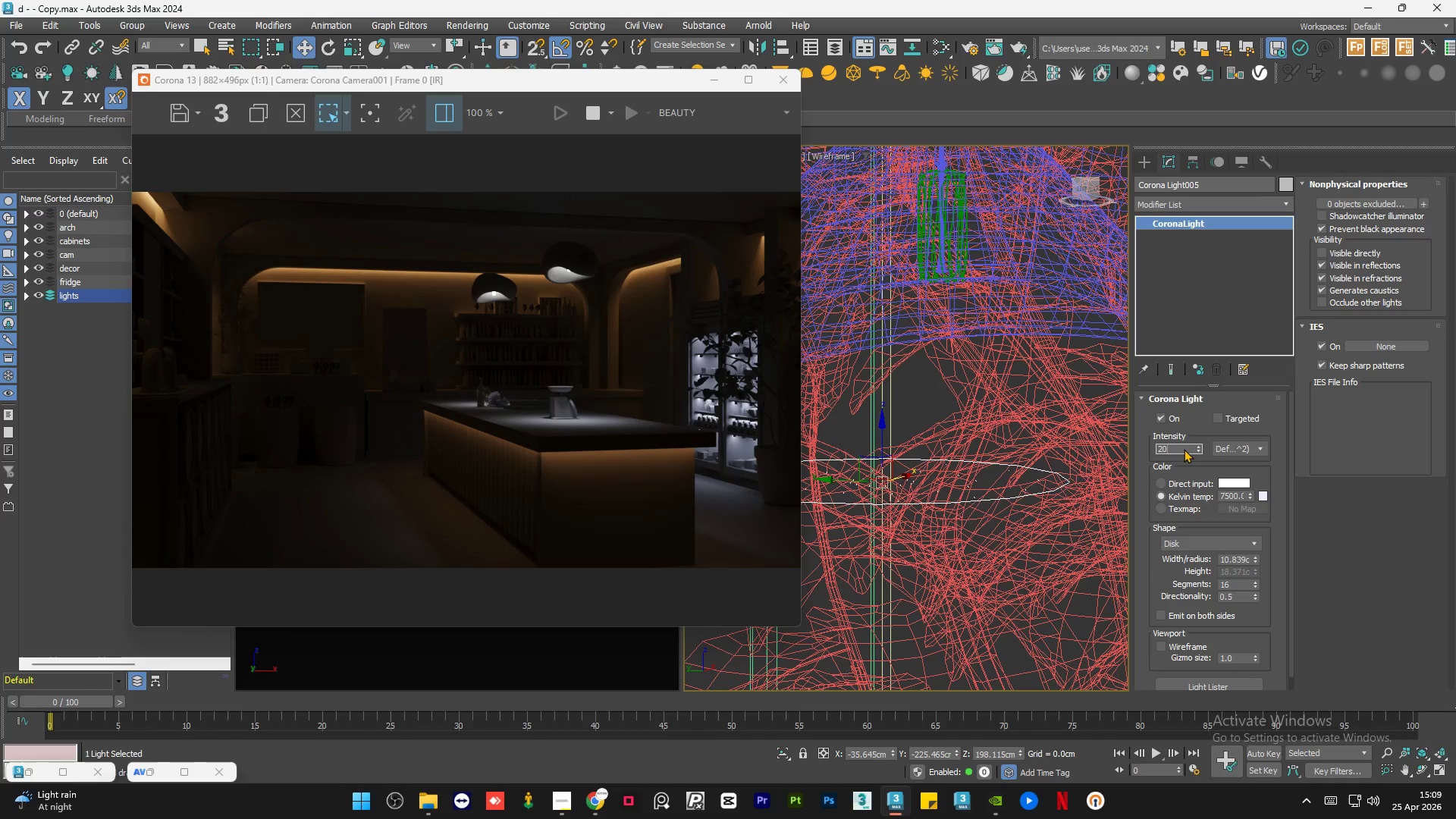 
key(NumpadEnter)
 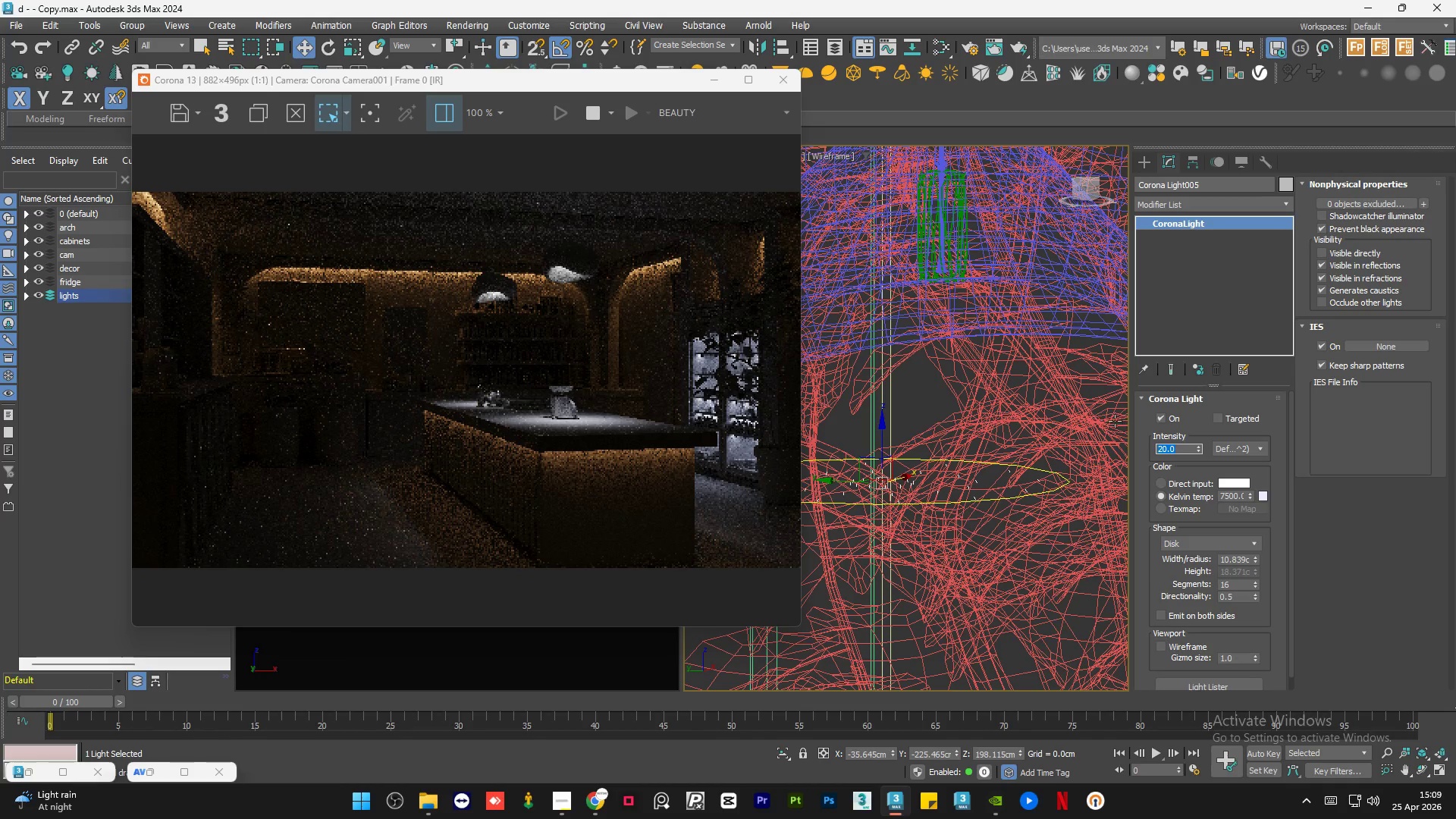 
scroll: coordinate [1007, 394], scroll_direction: down, amount: 4.0
 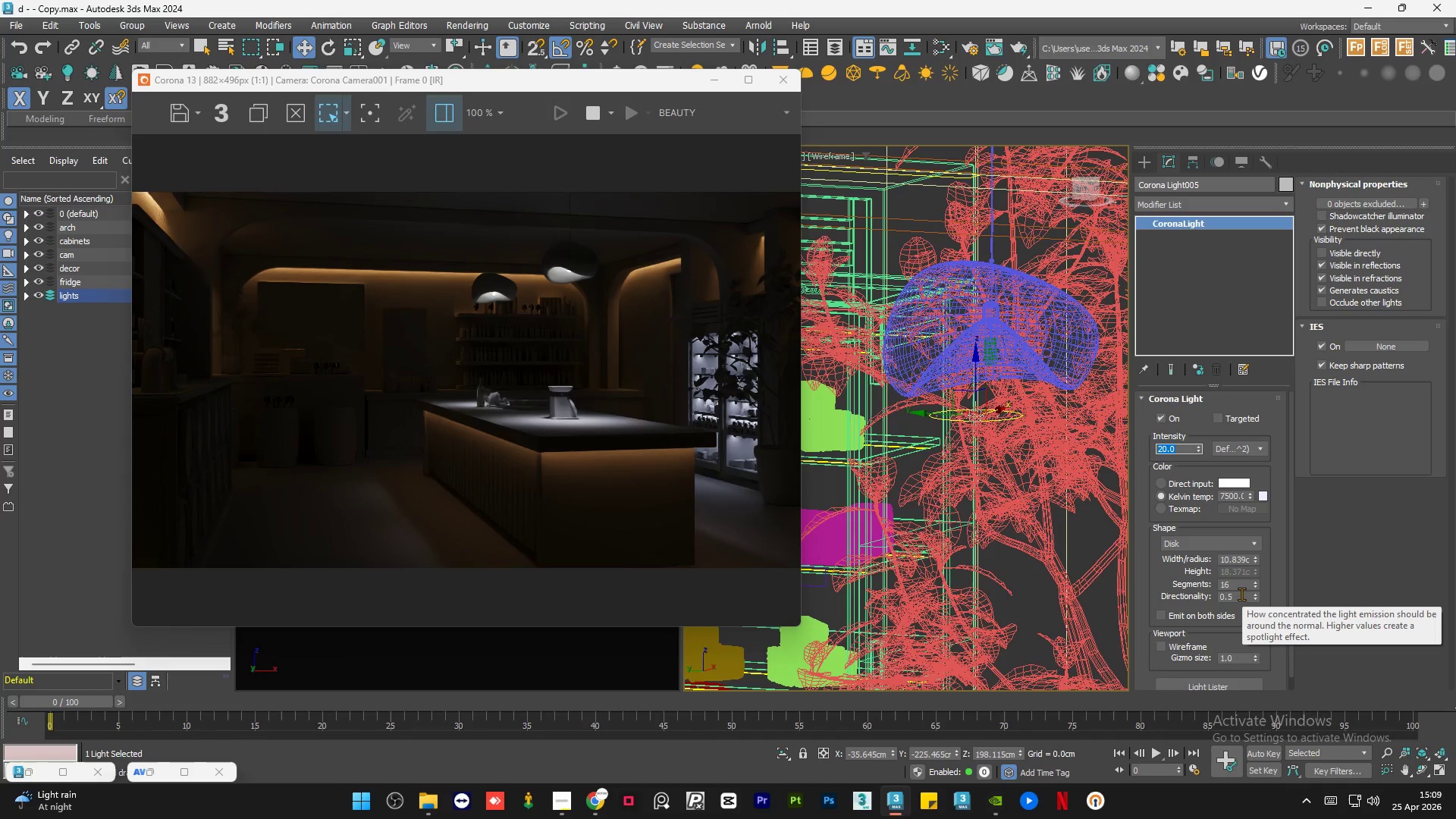 
double_click([1241, 594])
 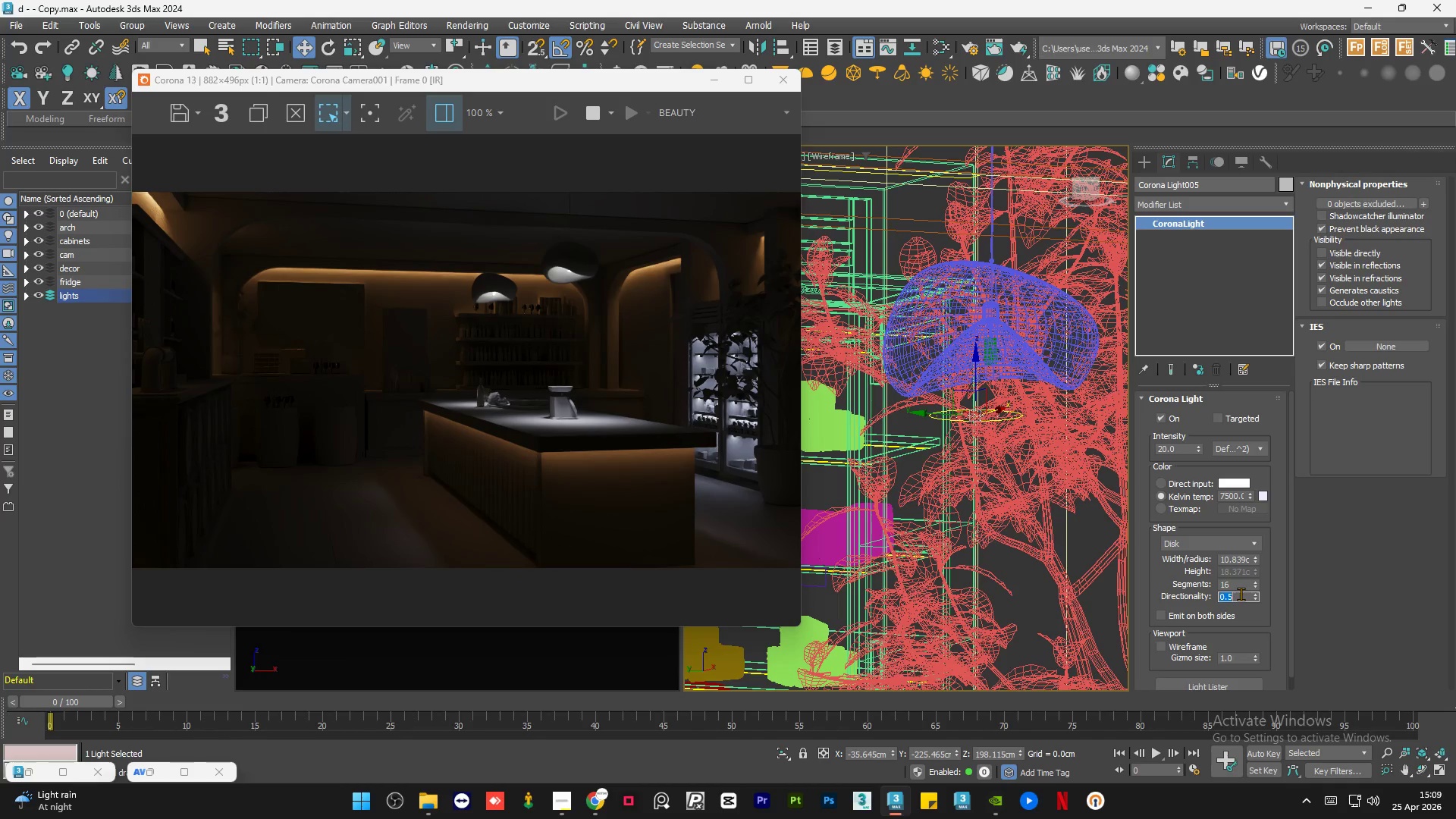 
key(NumpadDecimal)
 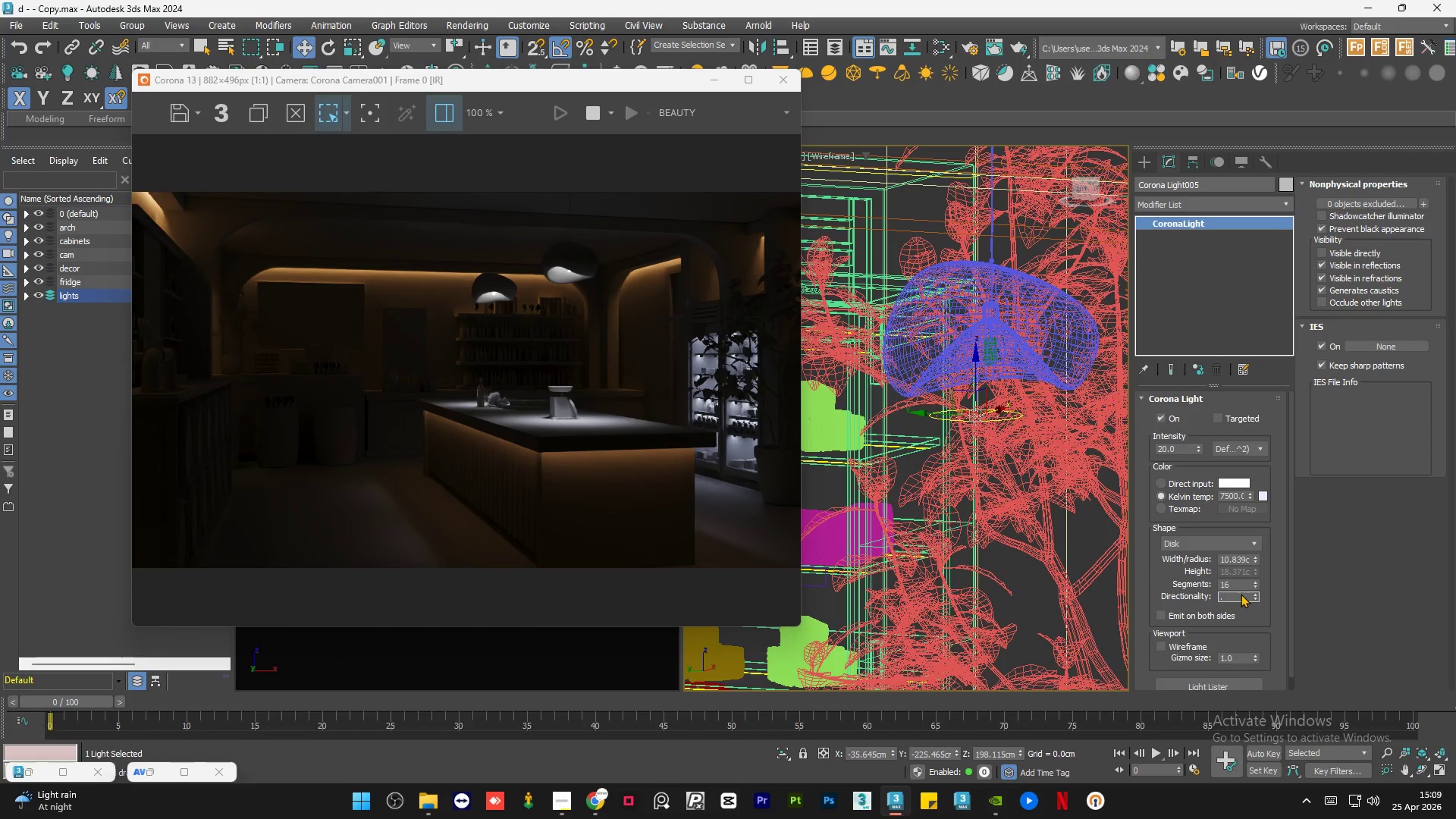 
key(Numpad4)
 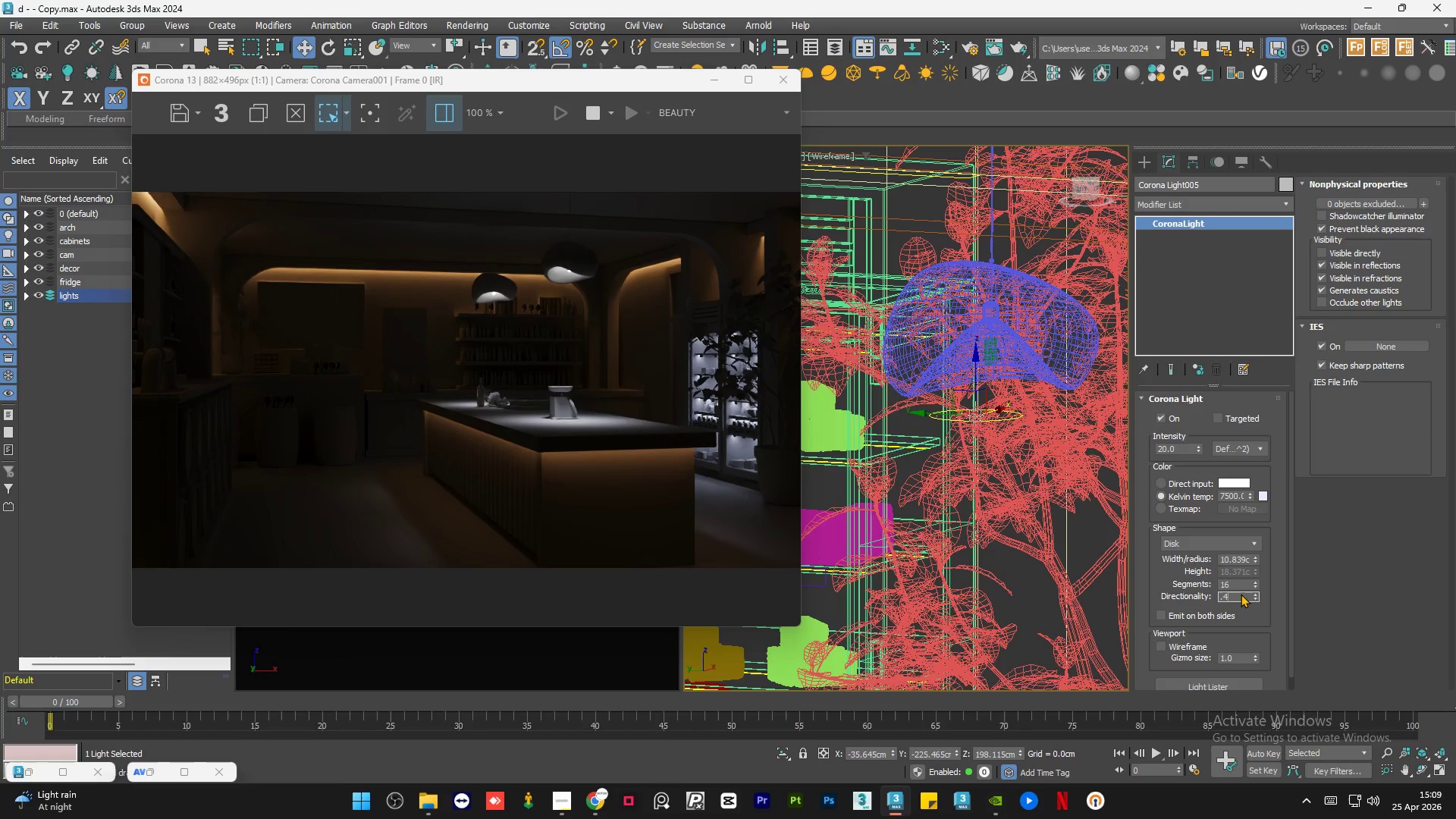 
key(Numpad5)
 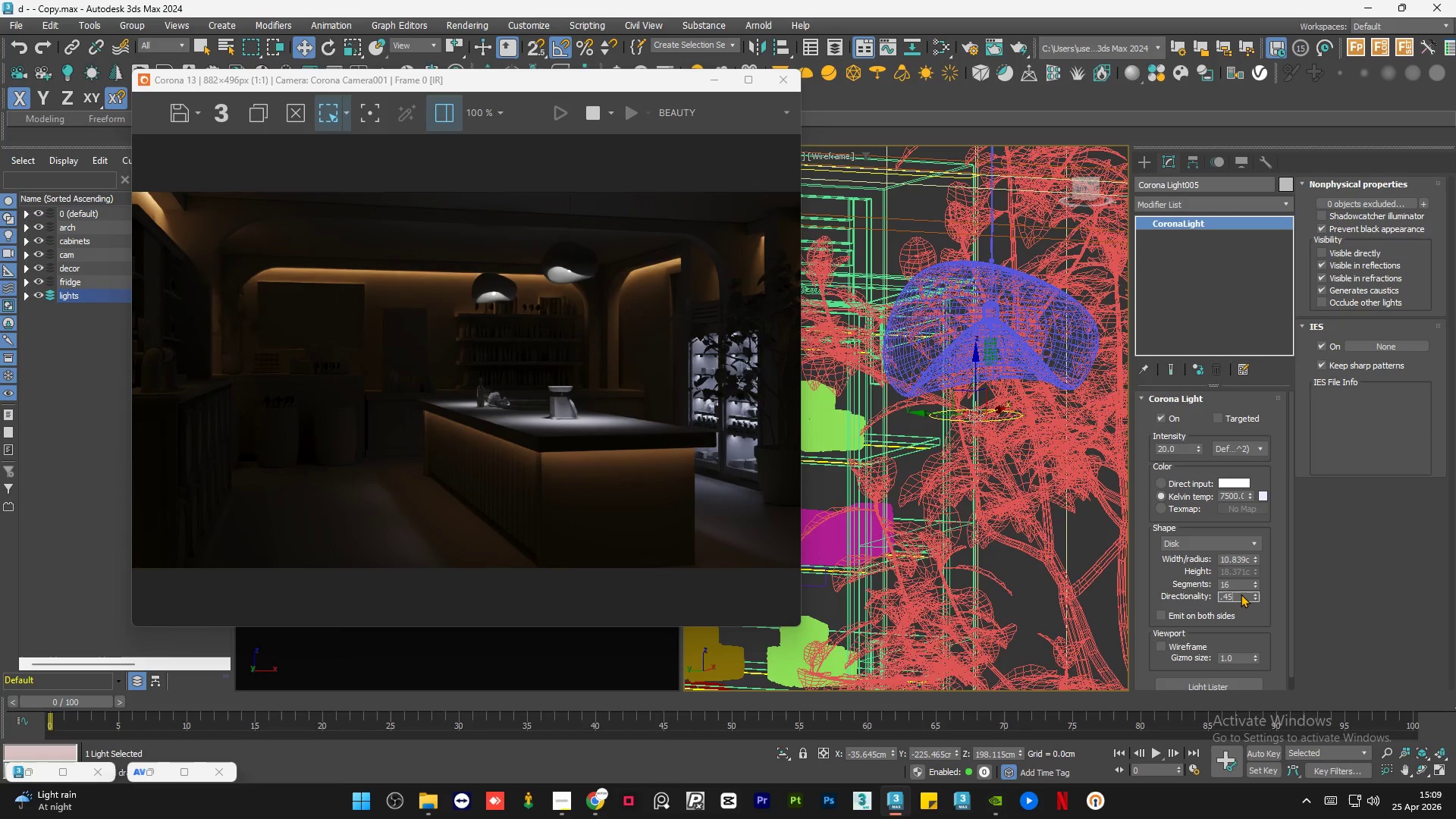 
key(NumpadEnter)
 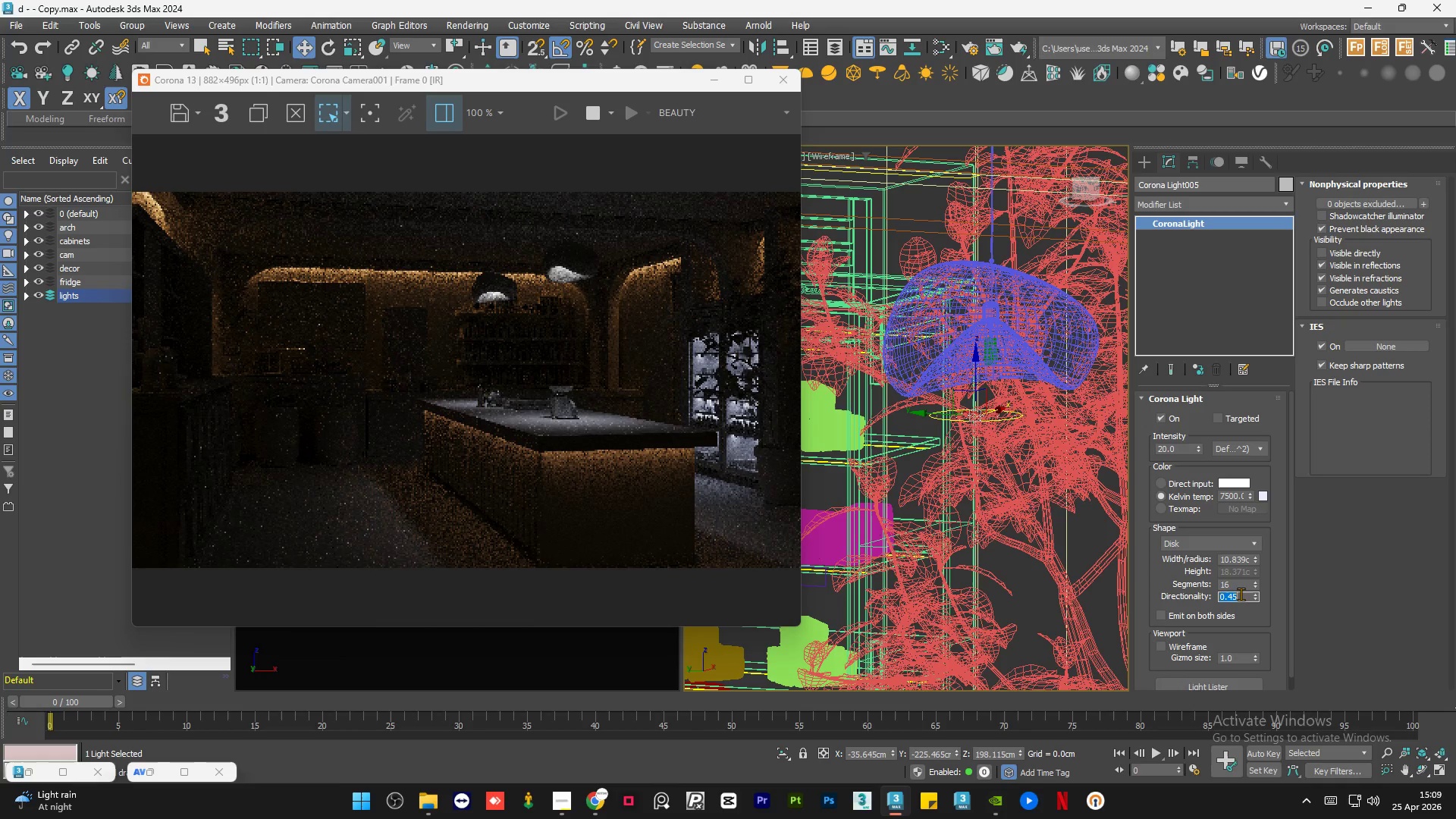 
key(NumpadDecimal)
 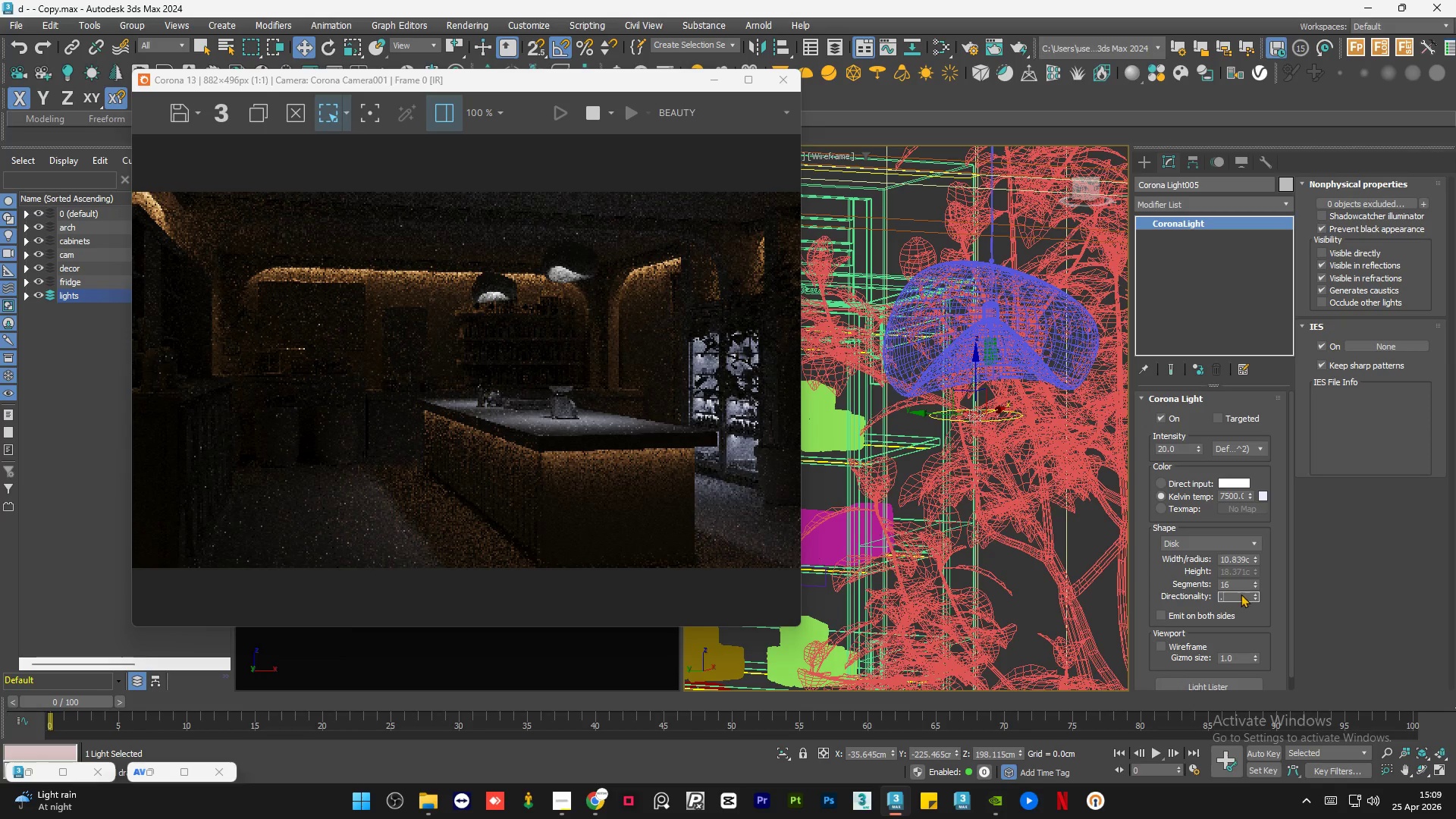 
key(Numpad5)
 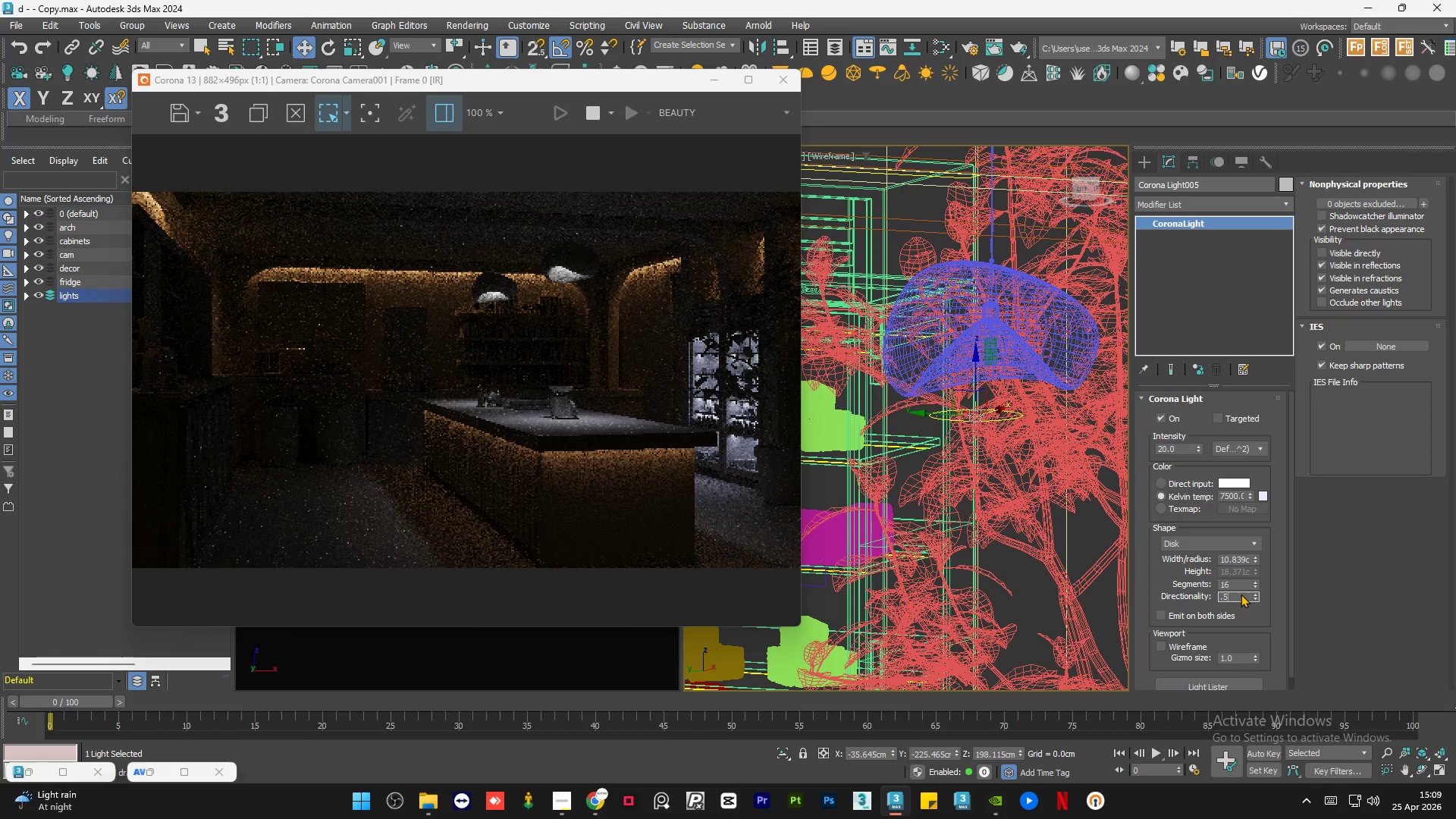 
key(NumpadEnter)
 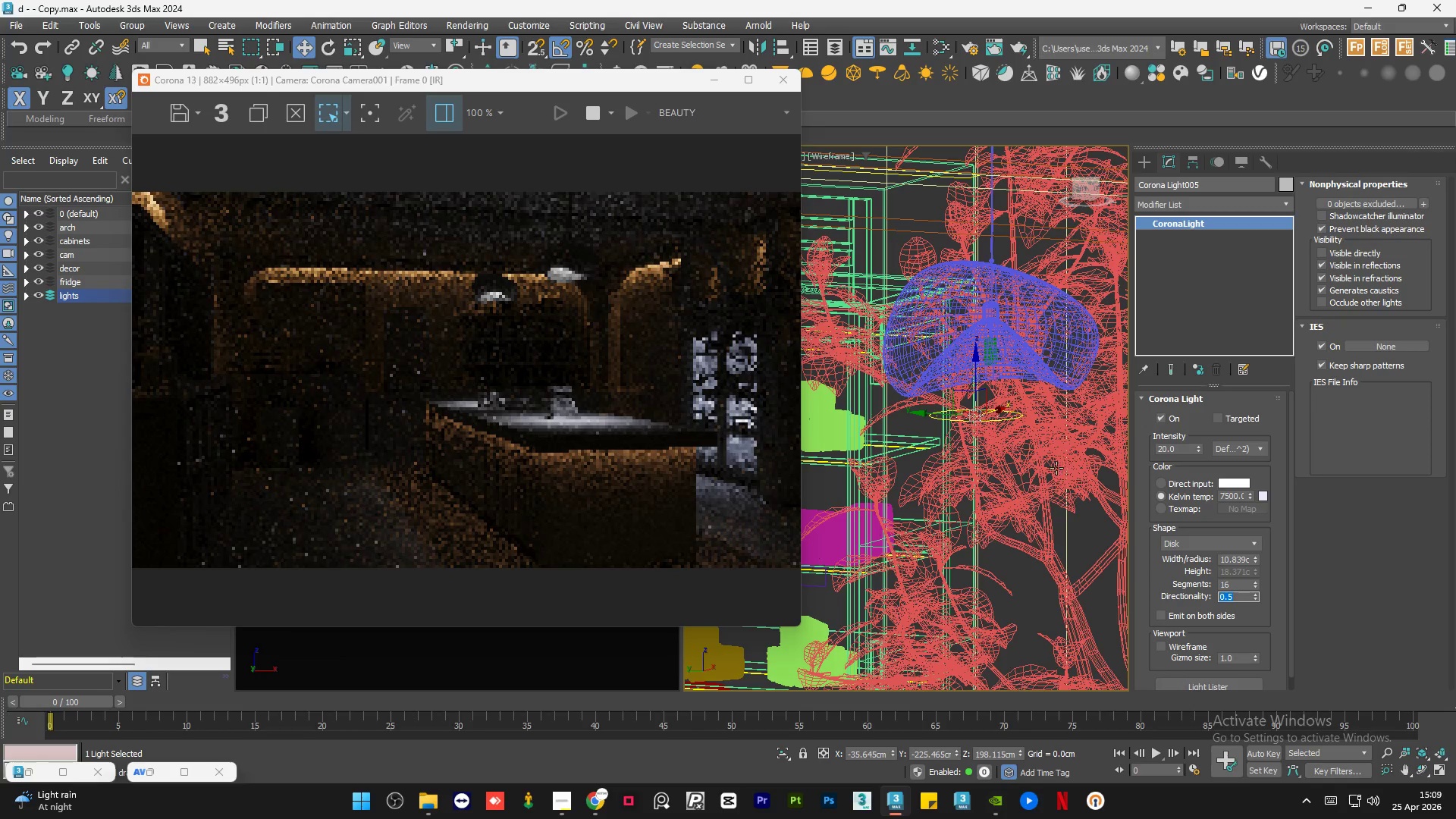 
scroll: coordinate [988, 421], scroll_direction: down, amount: 5.0
 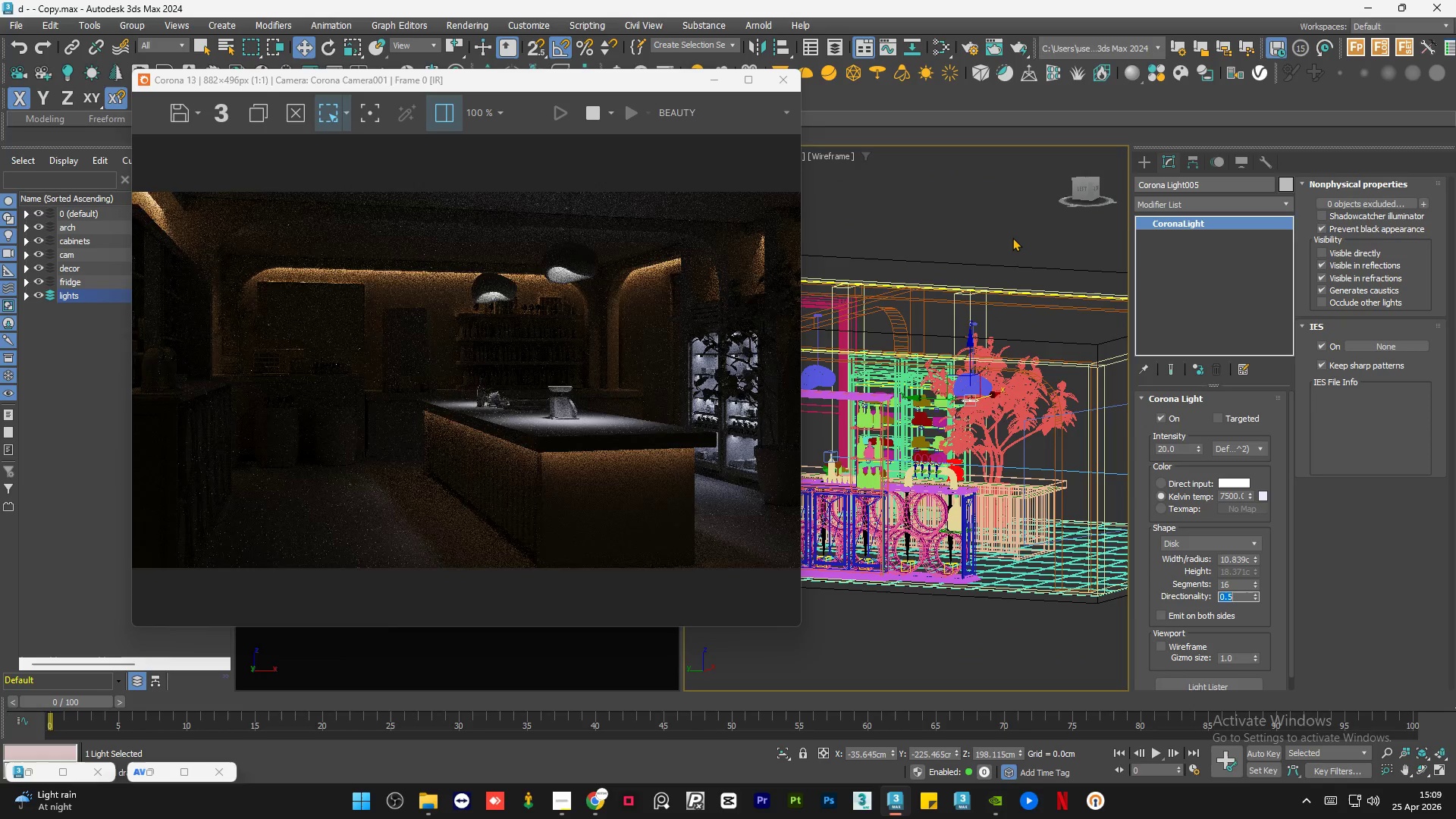 
double_click([1012, 237])
 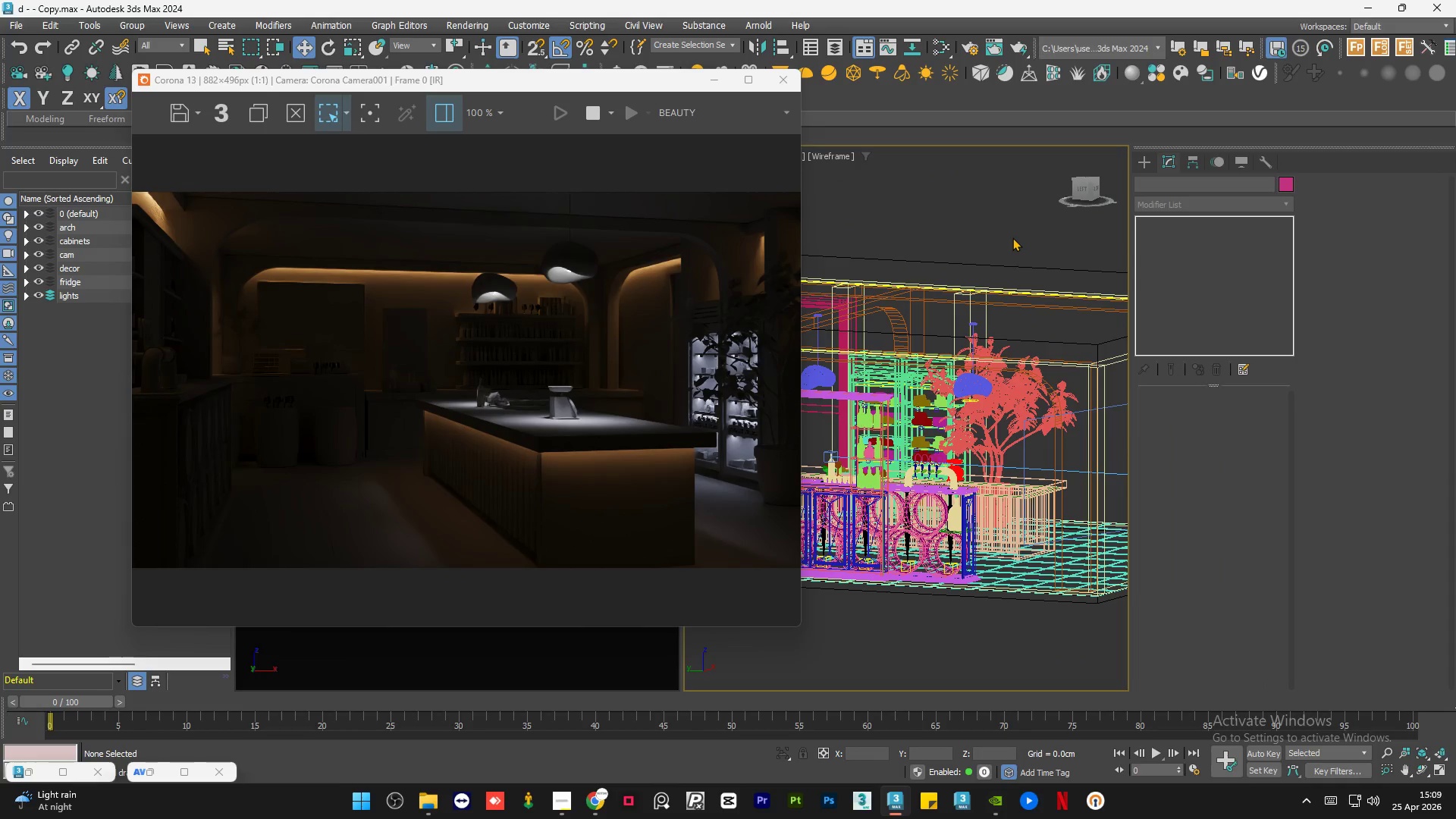 
key(Control+S)
 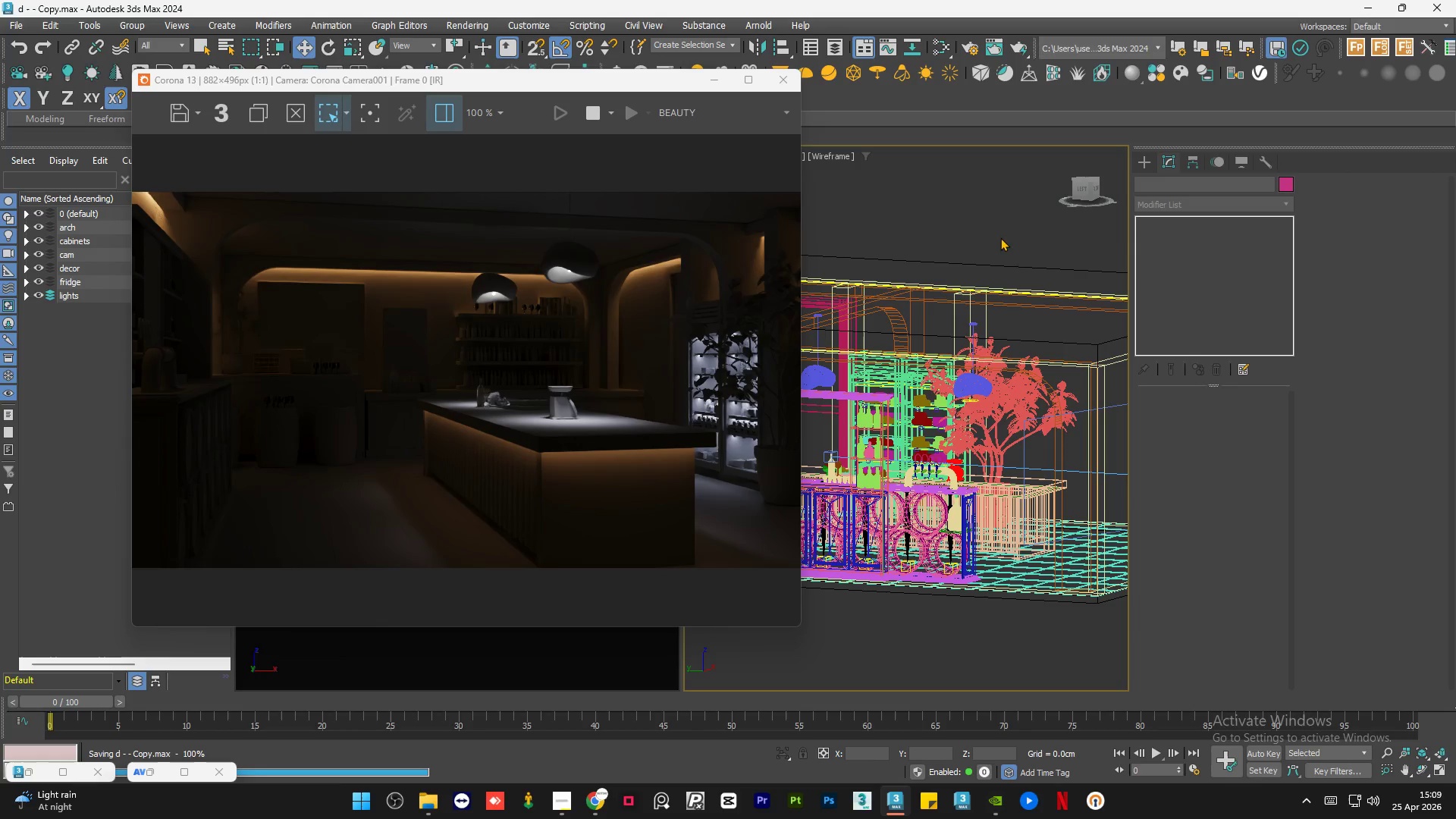 
scroll: coordinate [466, 403], scroll_direction: up, amount: 3.0
 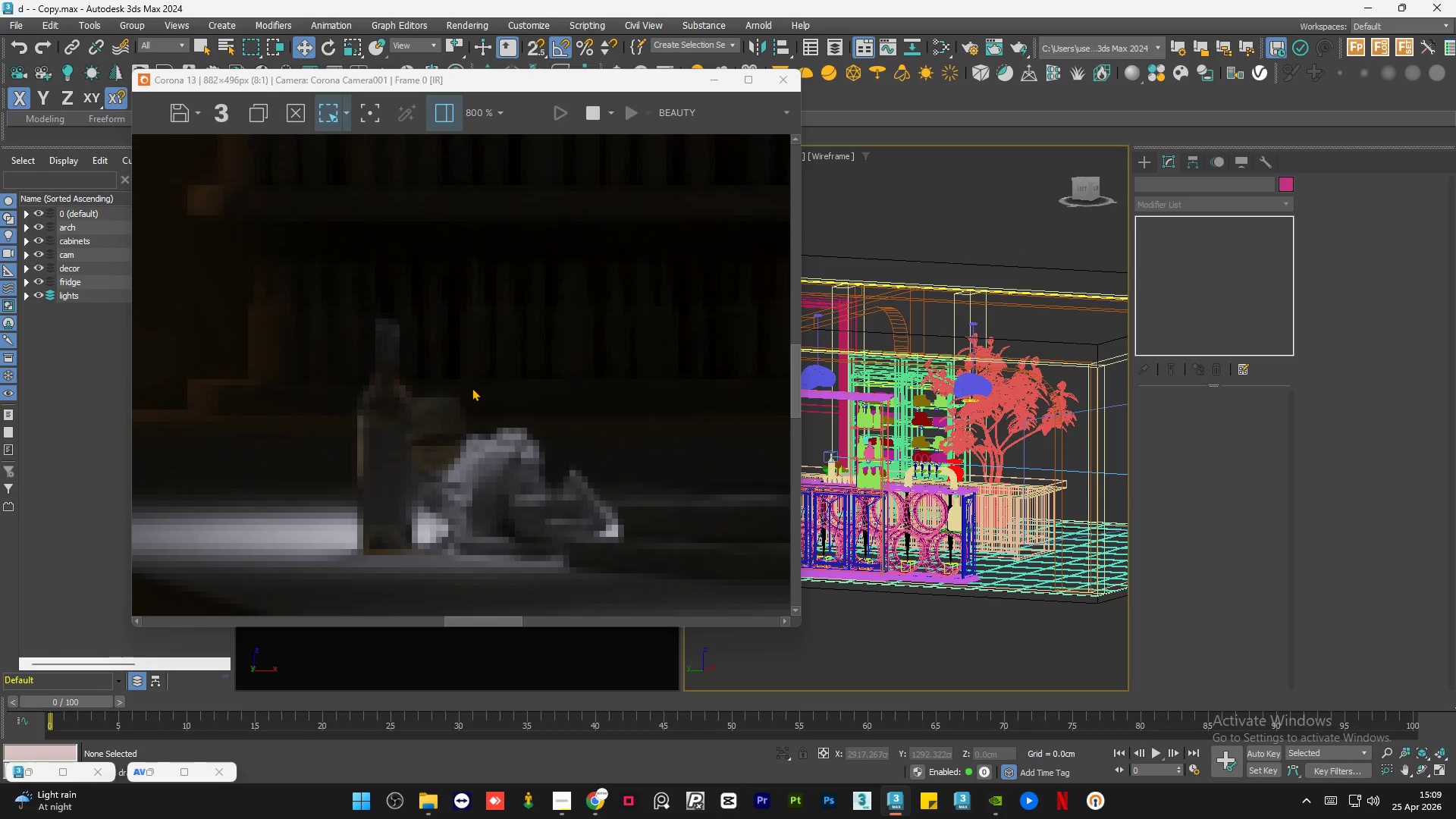 
scroll: coordinate [472, 388], scroll_direction: down, amount: 3.0
 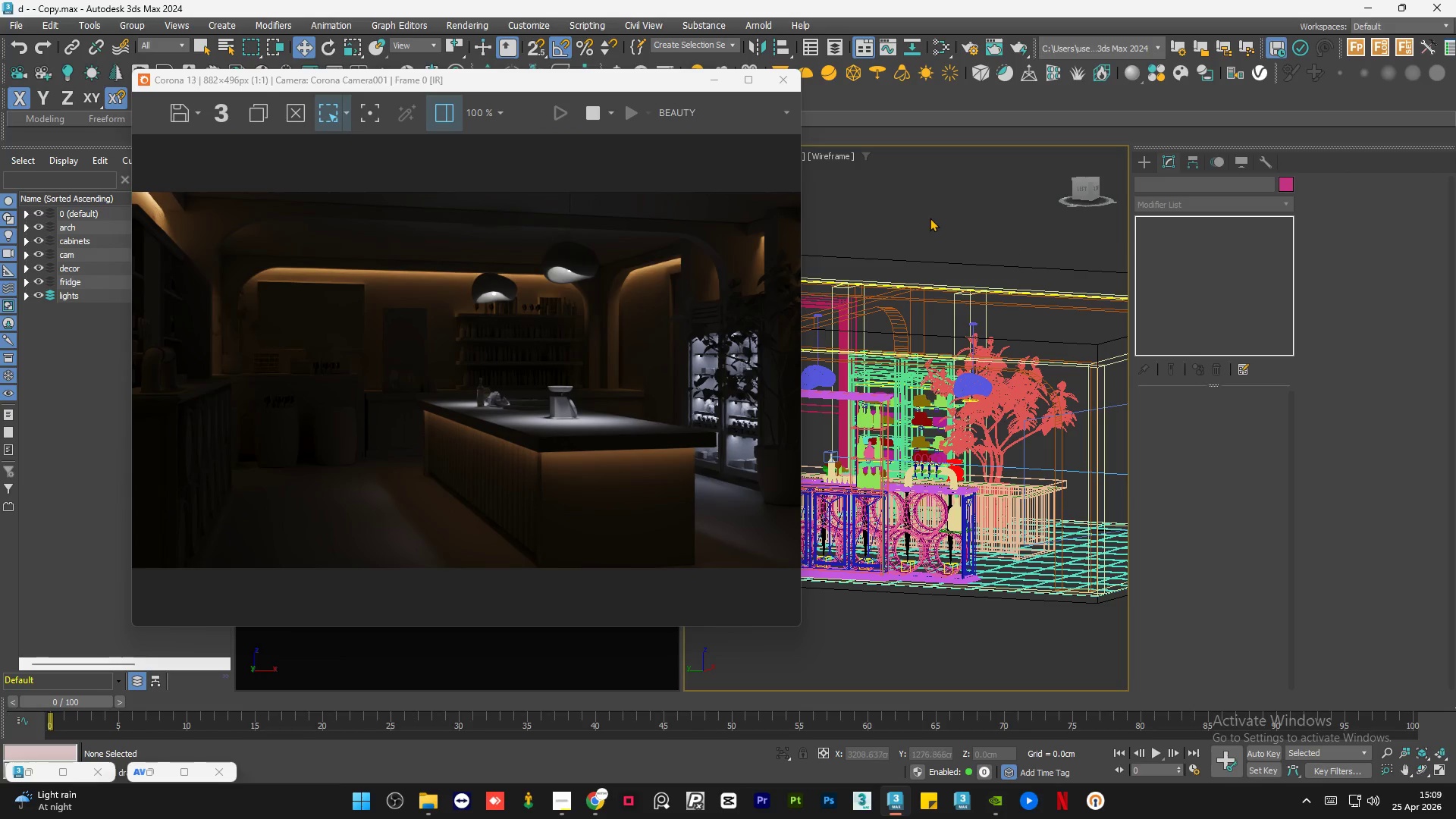 
double_click([930, 218])
 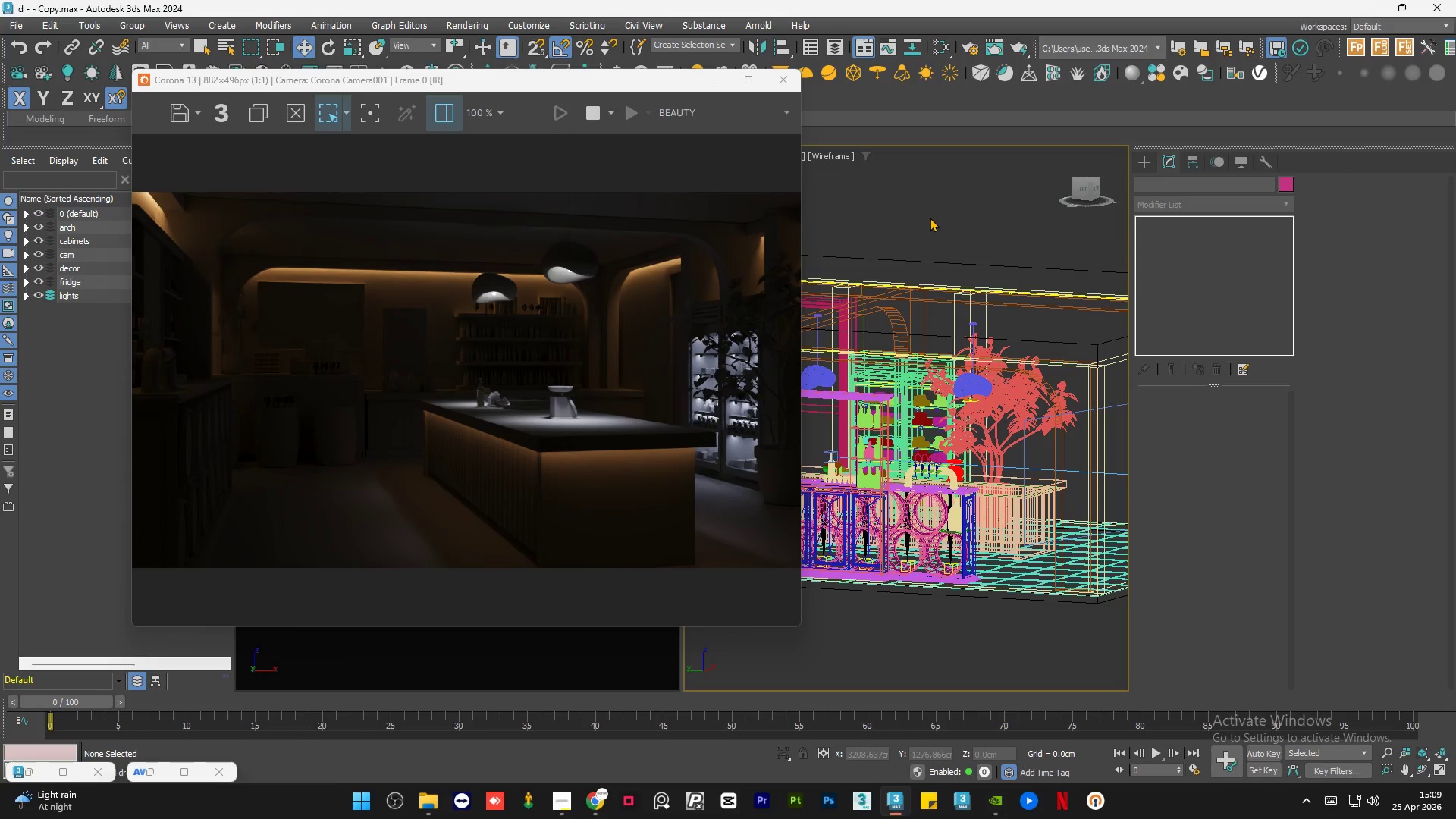 
triple_click([930, 218])
 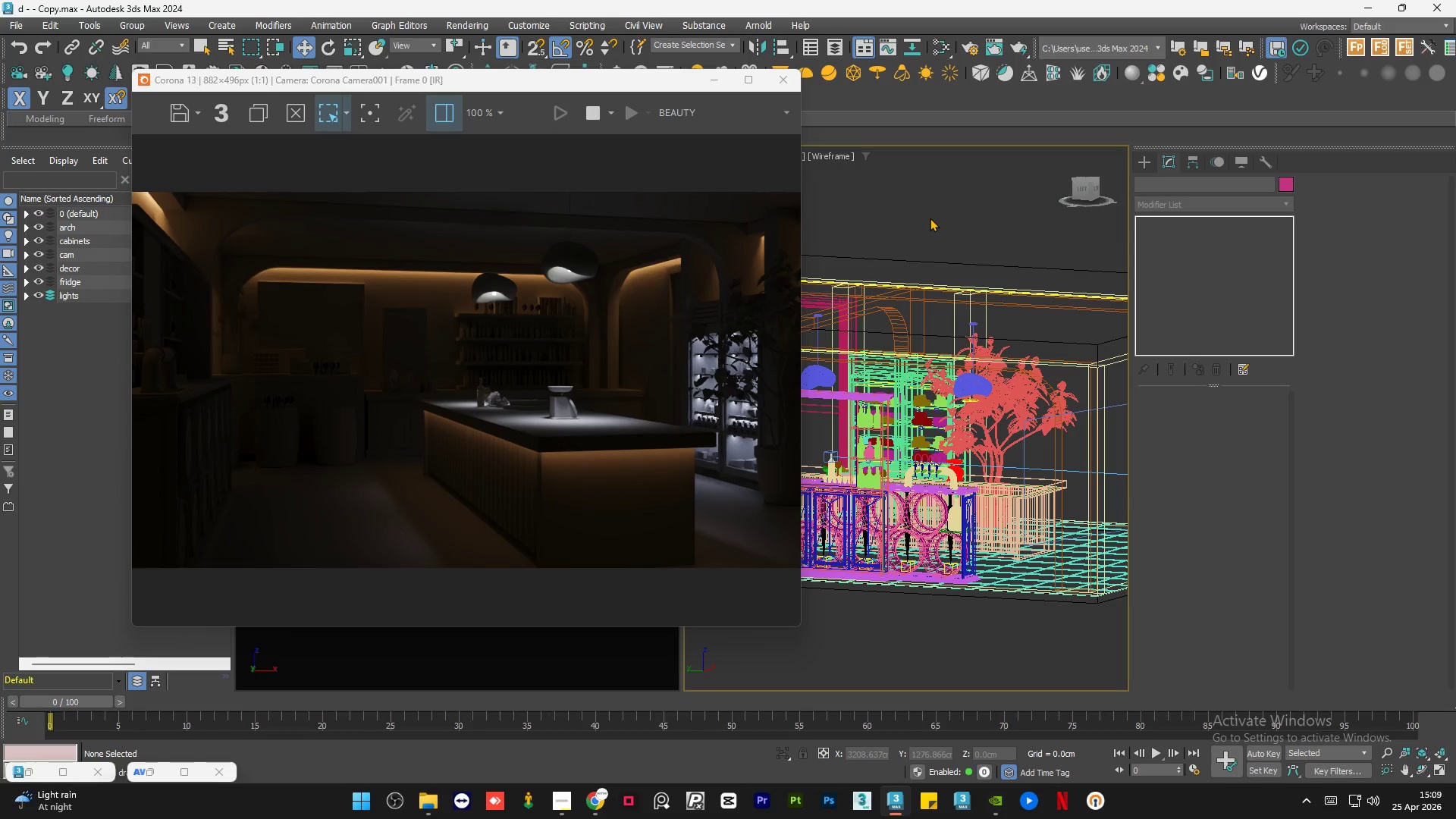 
double_click([930, 218])
 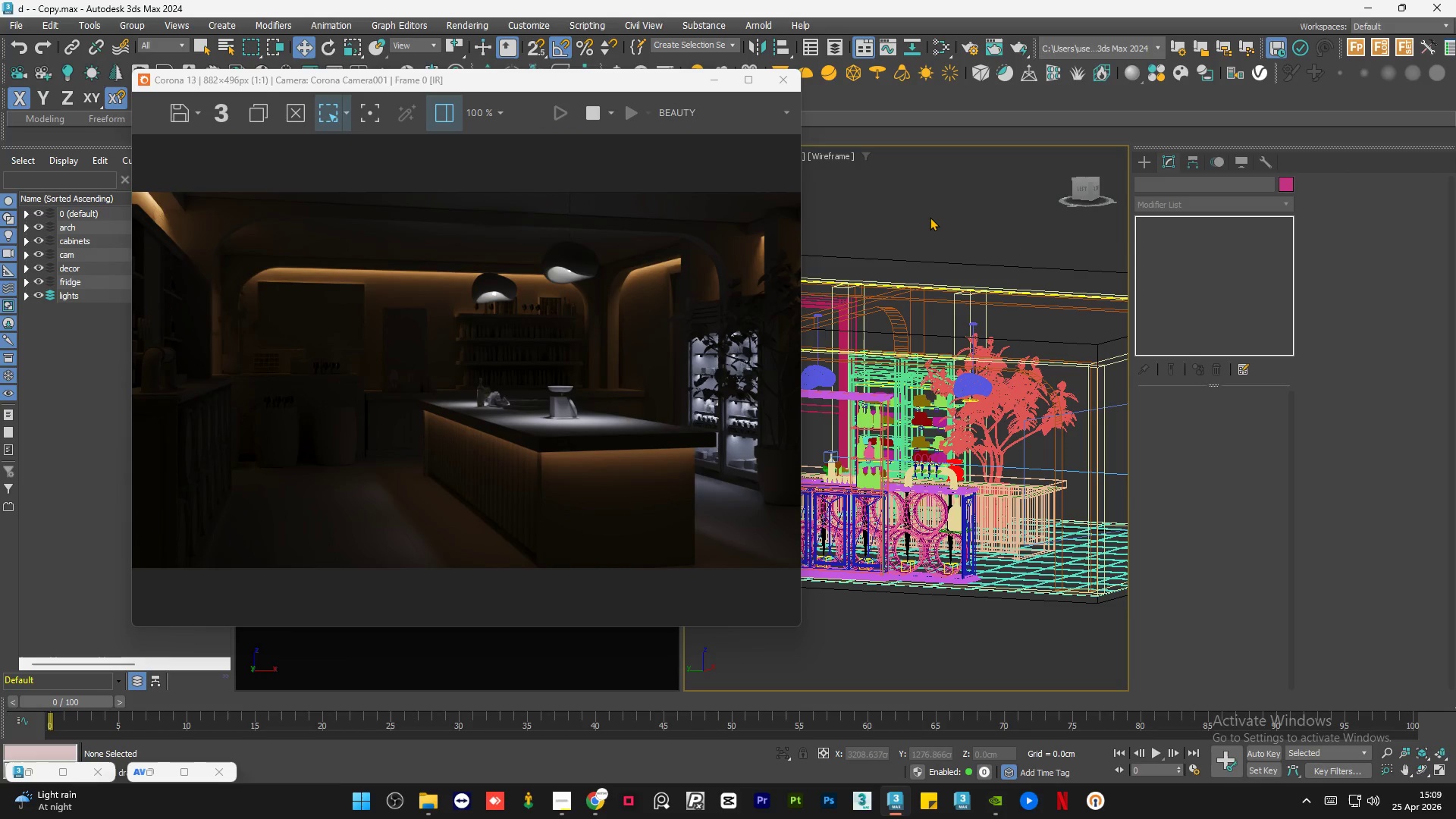 
triple_click([930, 217])
 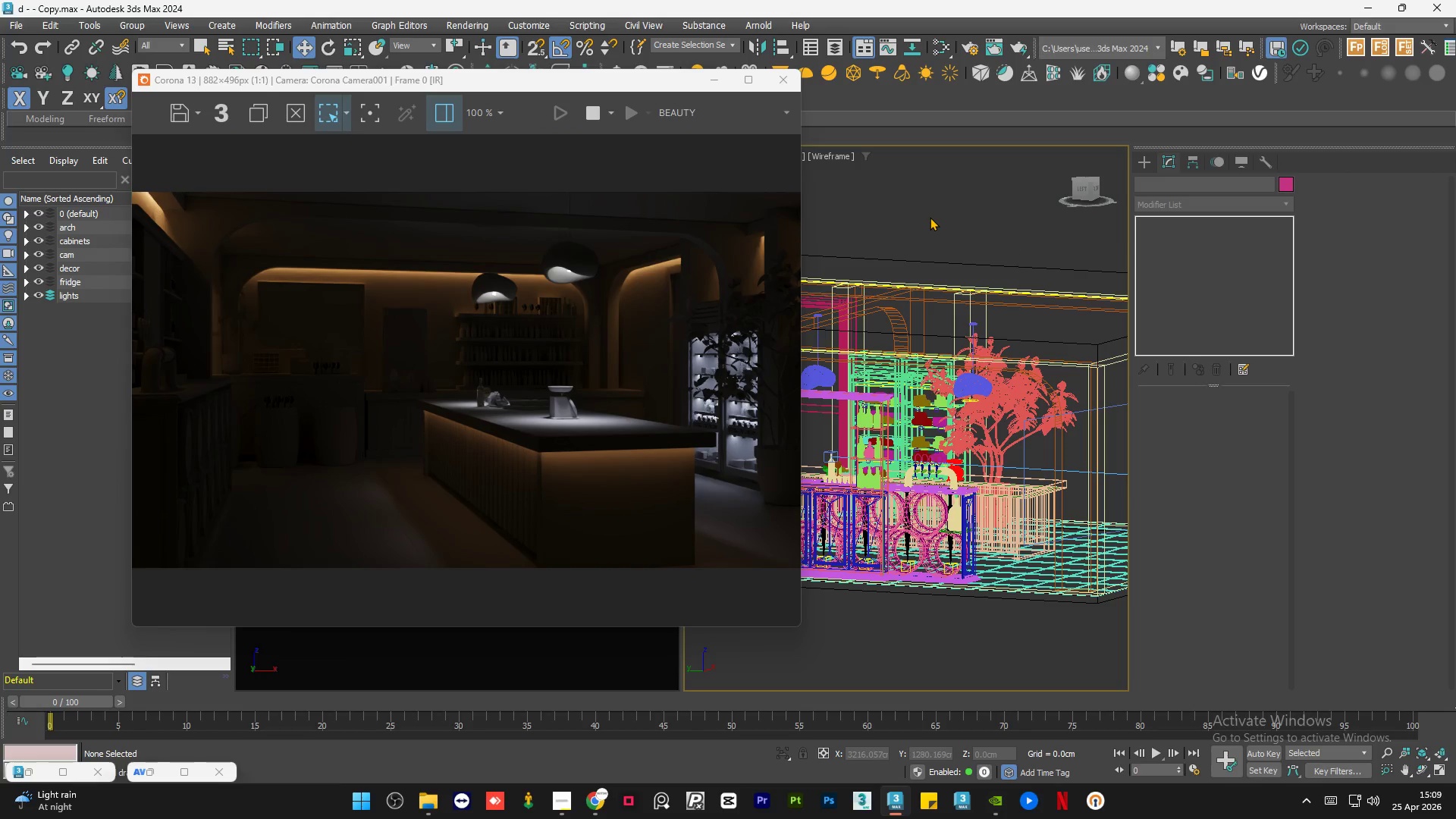 
double_click([930, 217])
 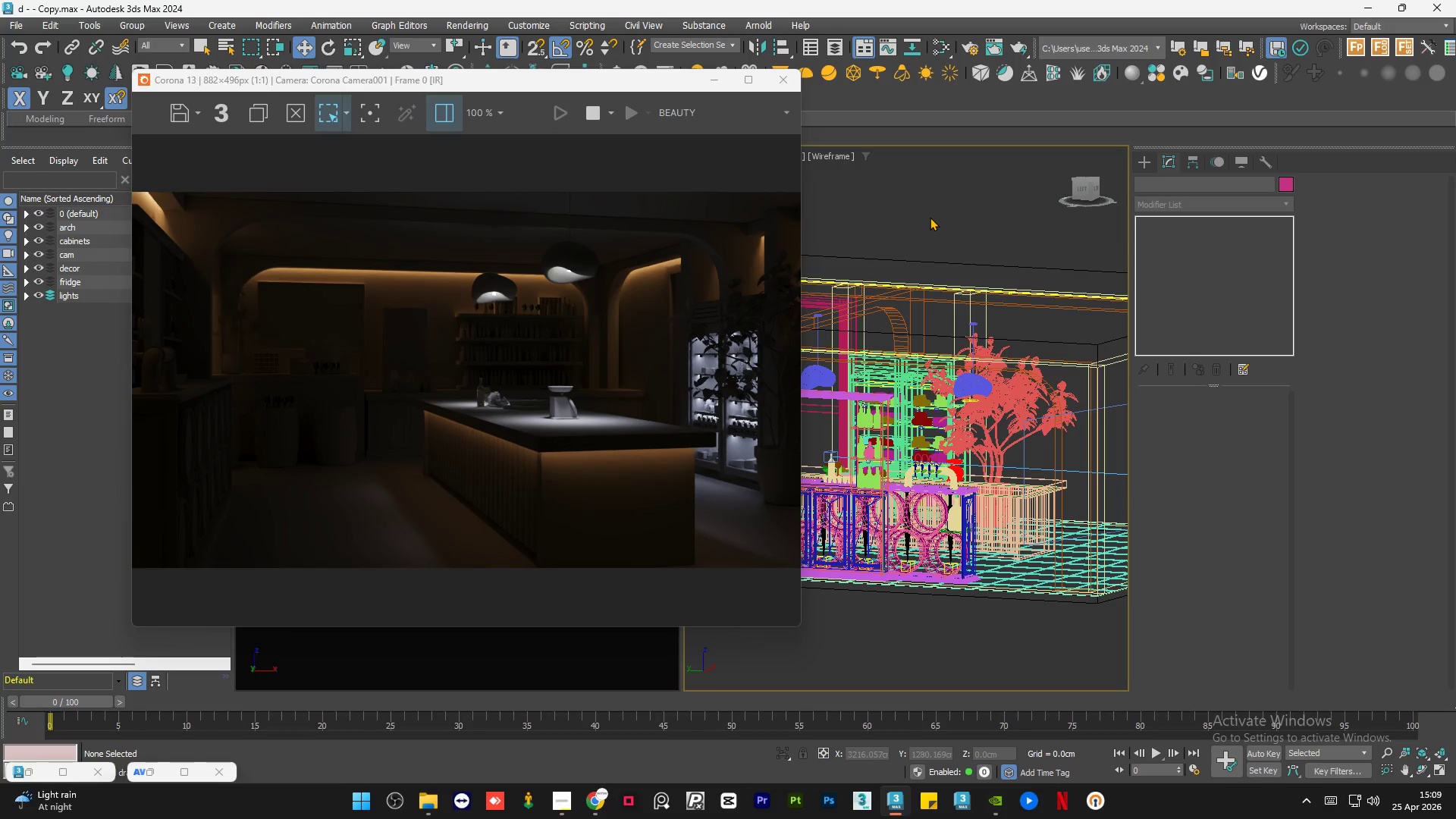 
triple_click([930, 217])
 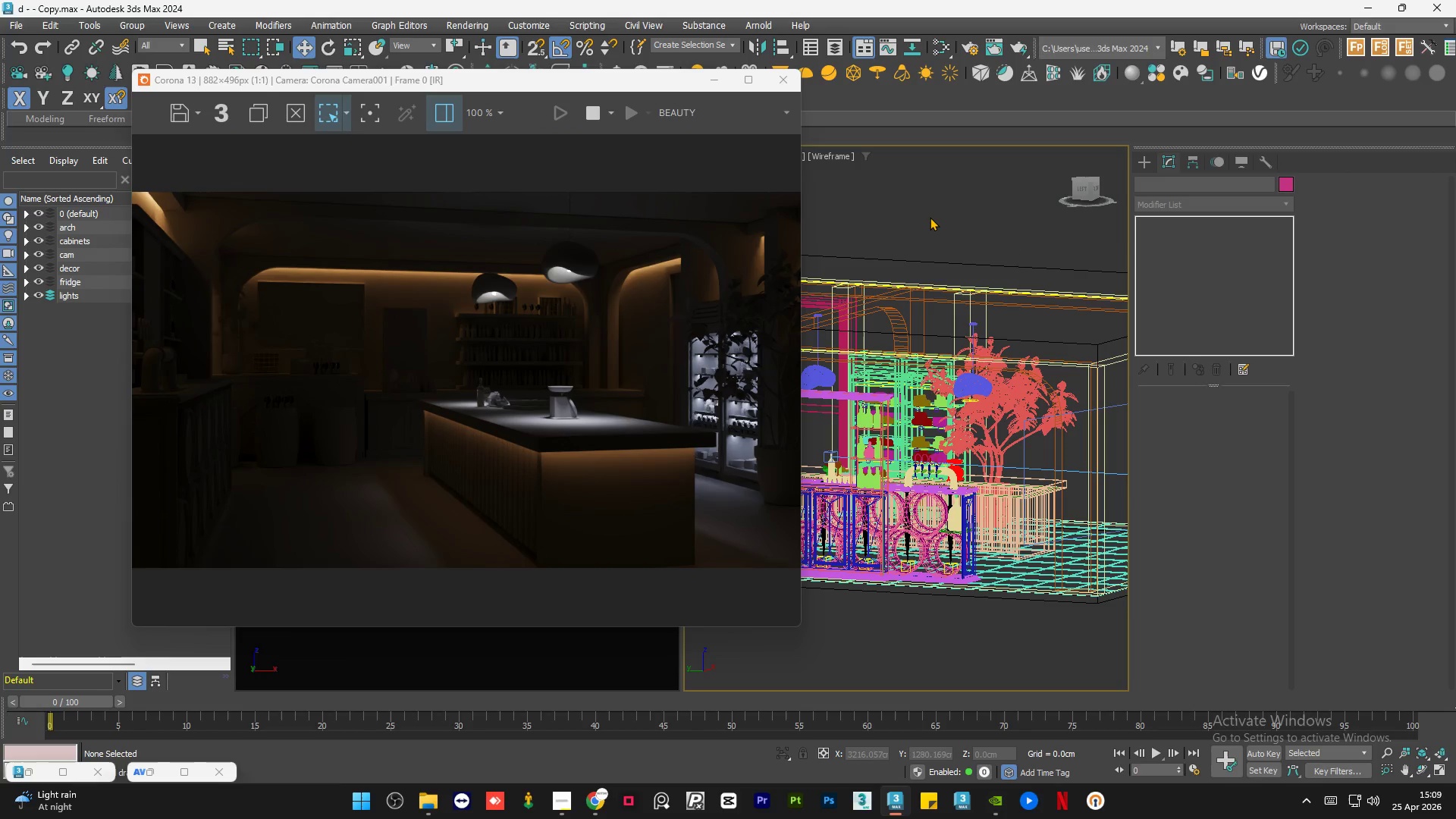 
double_click([930, 217])
 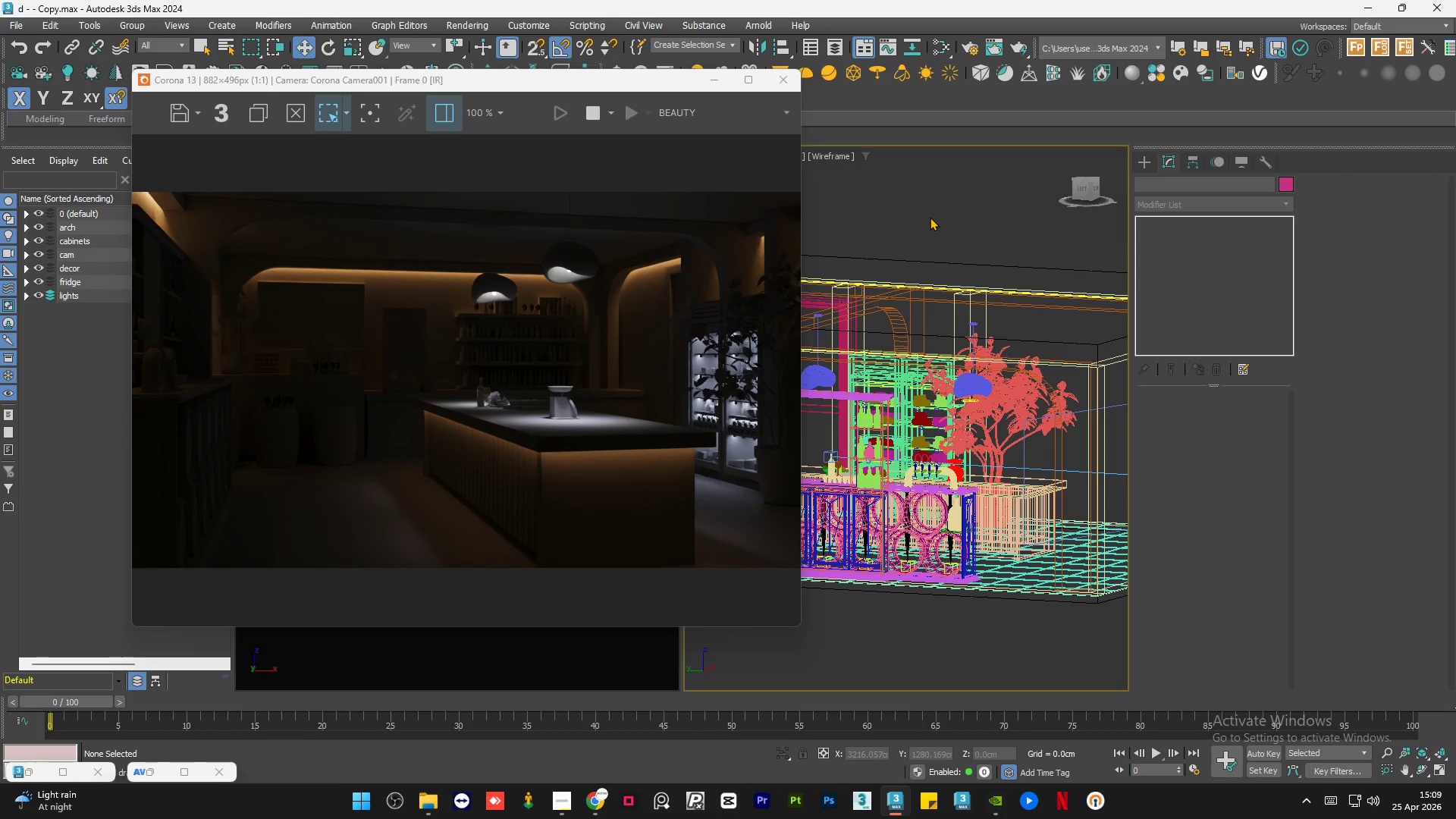 
triple_click([930, 217])
 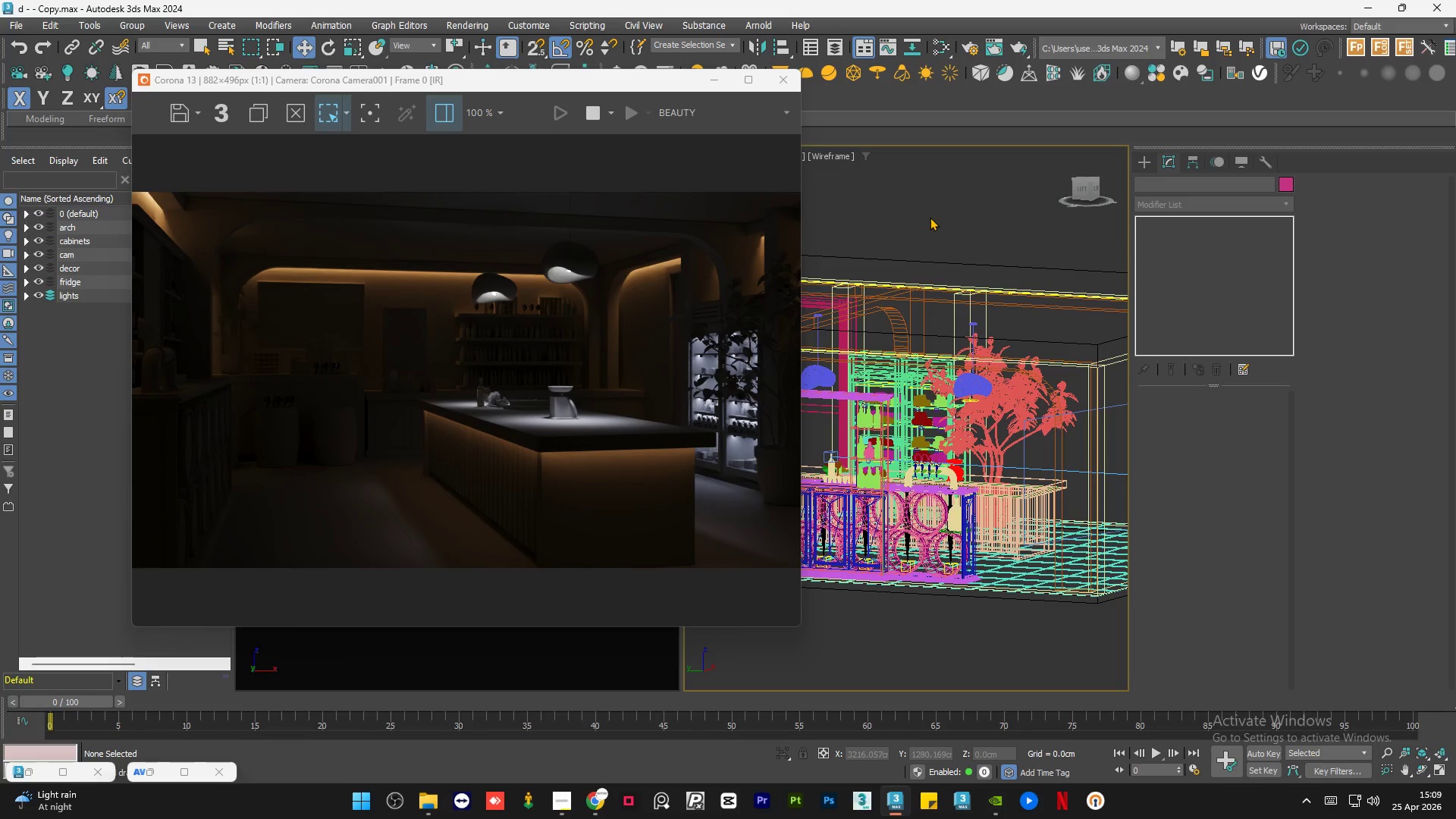 
double_click([930, 217])
 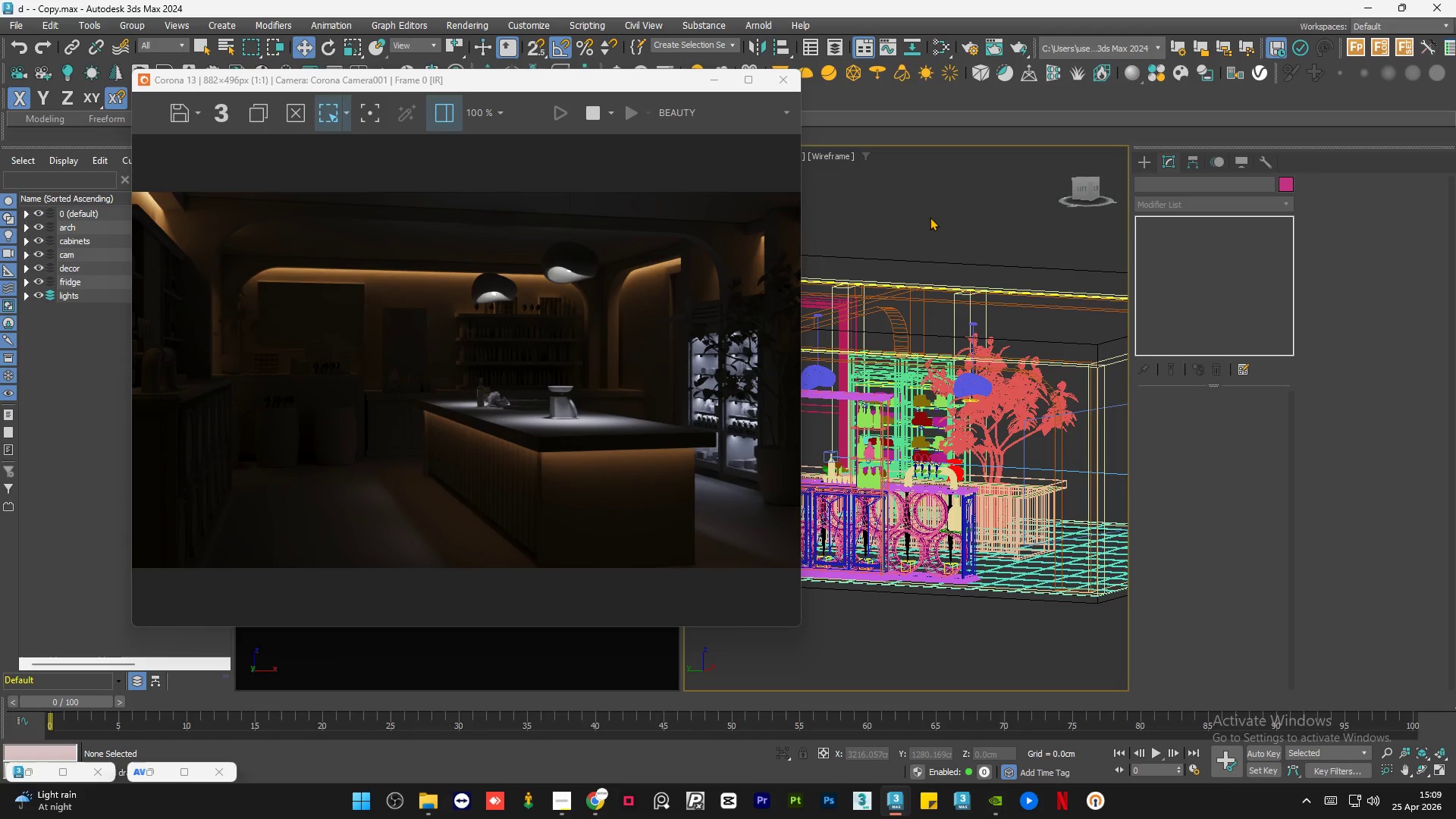 
triple_click([930, 217])
 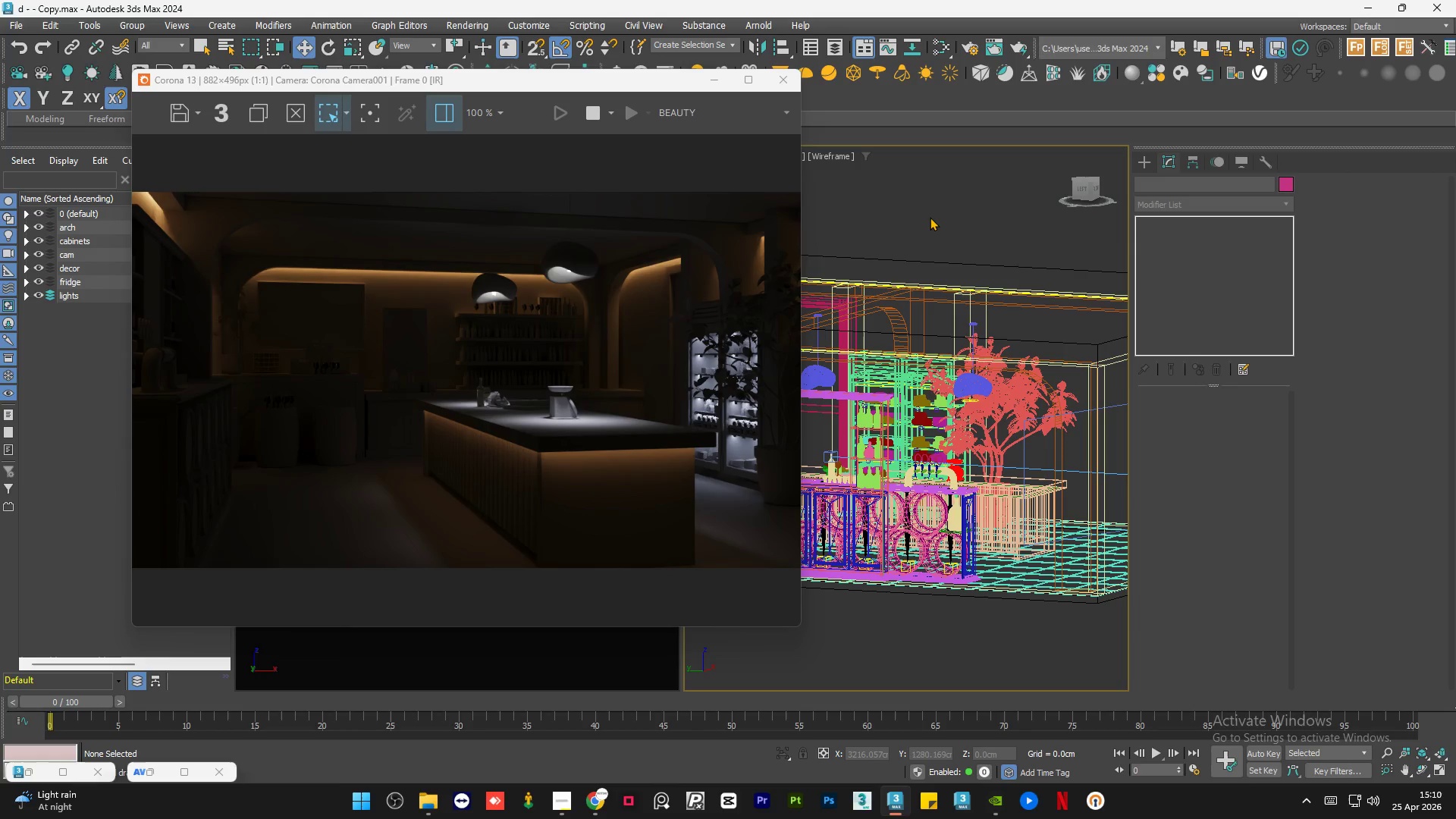 
double_click([930, 217])
 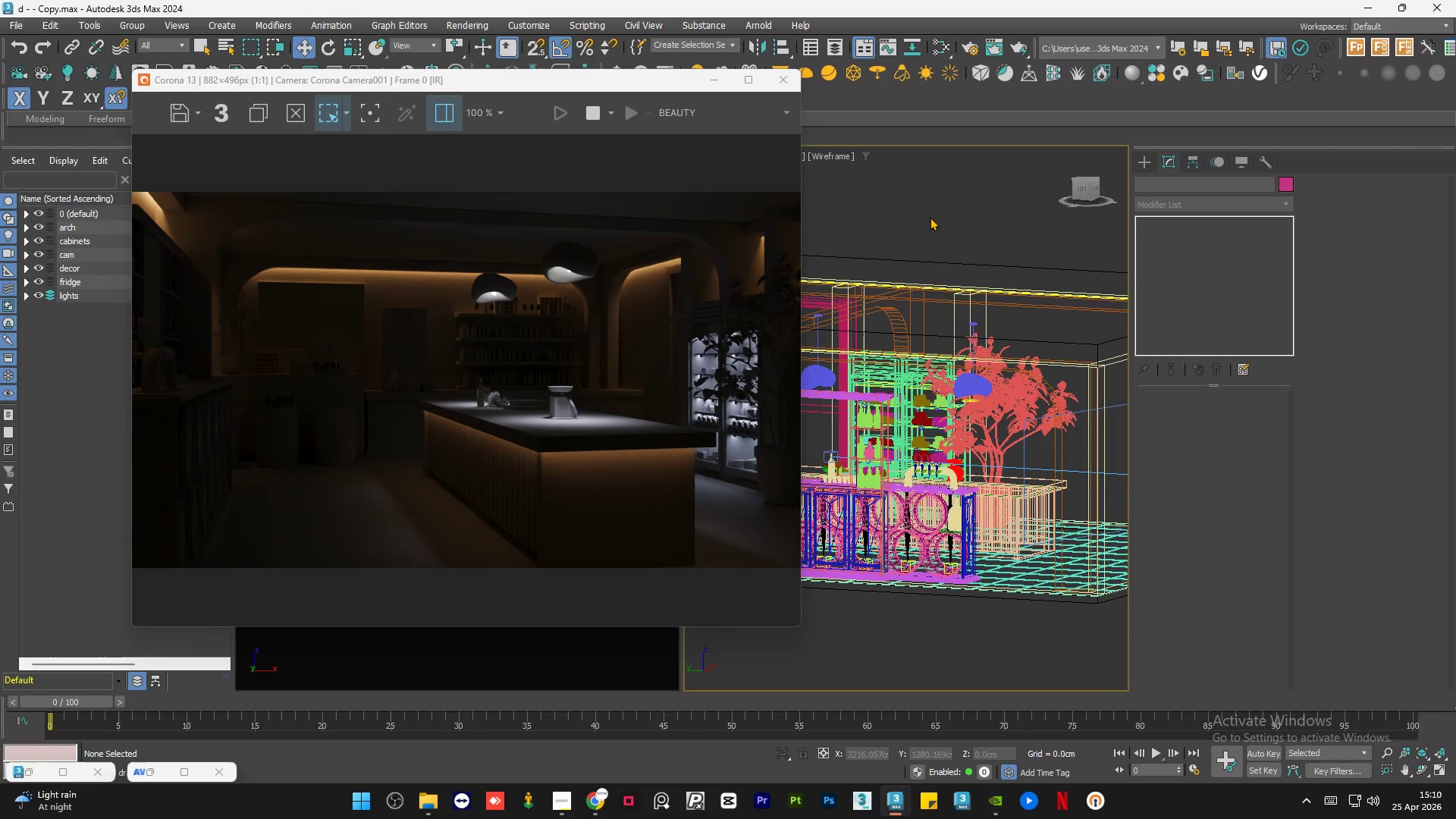 
triple_click([930, 217])
 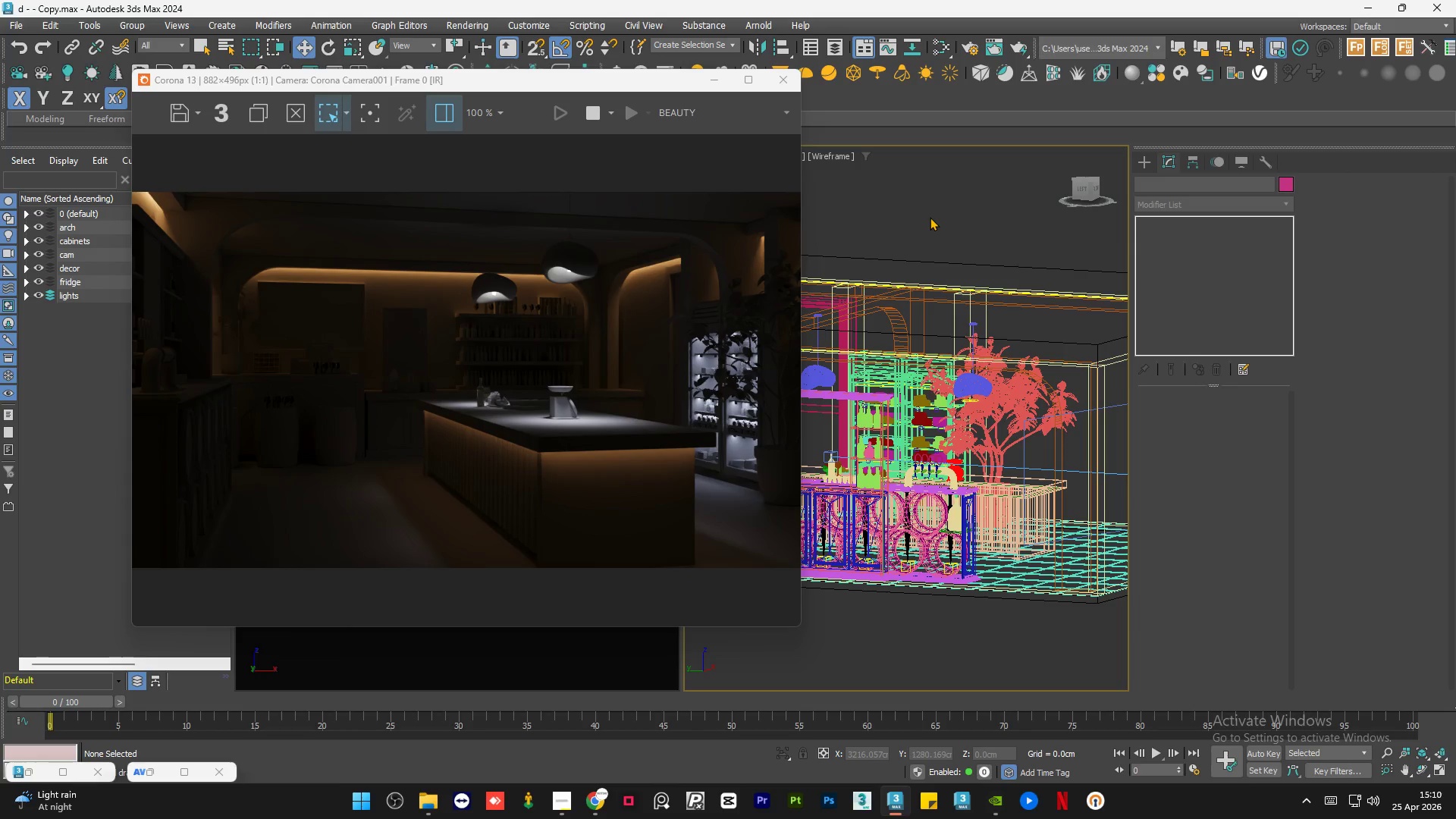 
double_click([930, 217])
 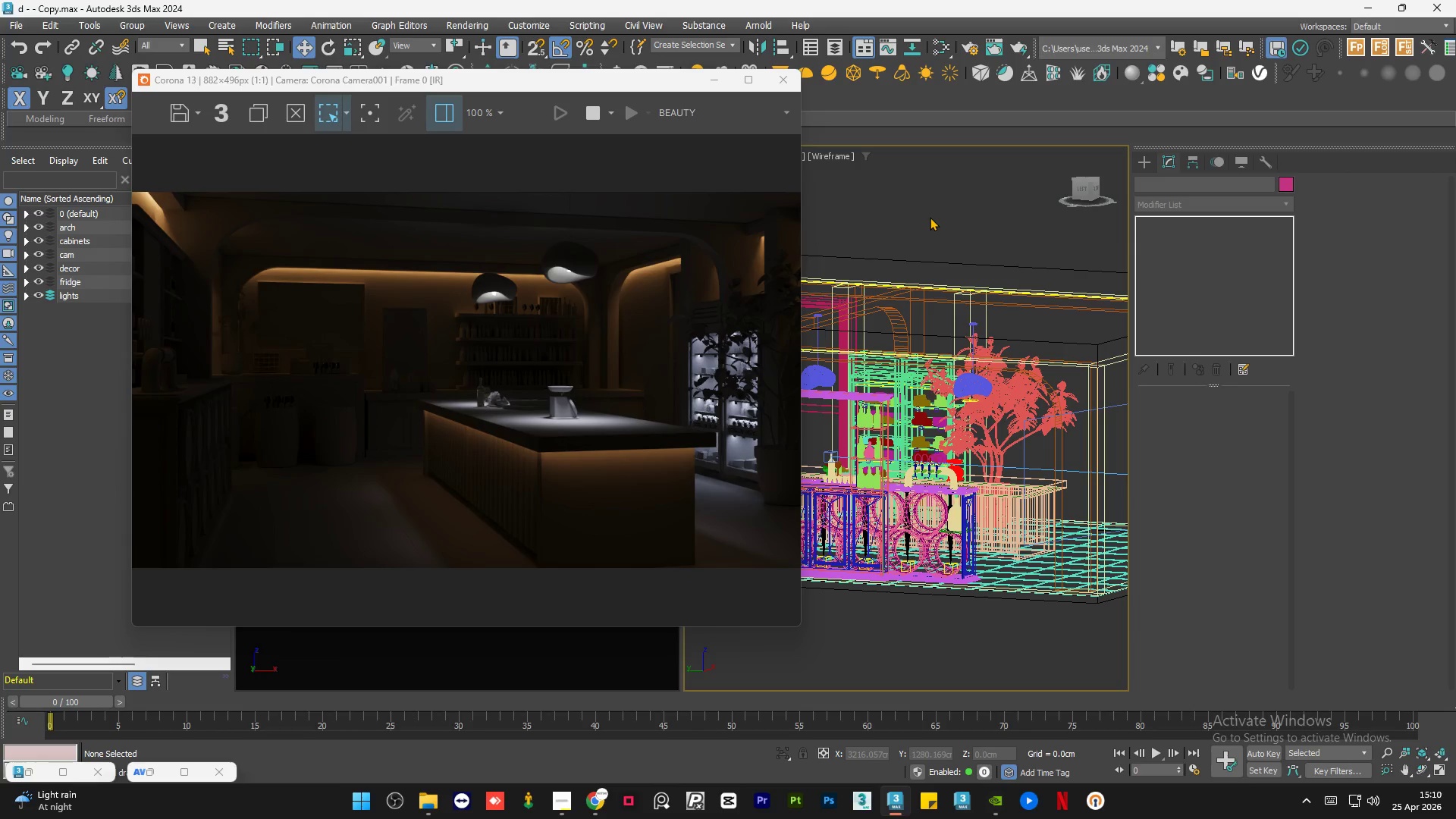 
triple_click([930, 217])
 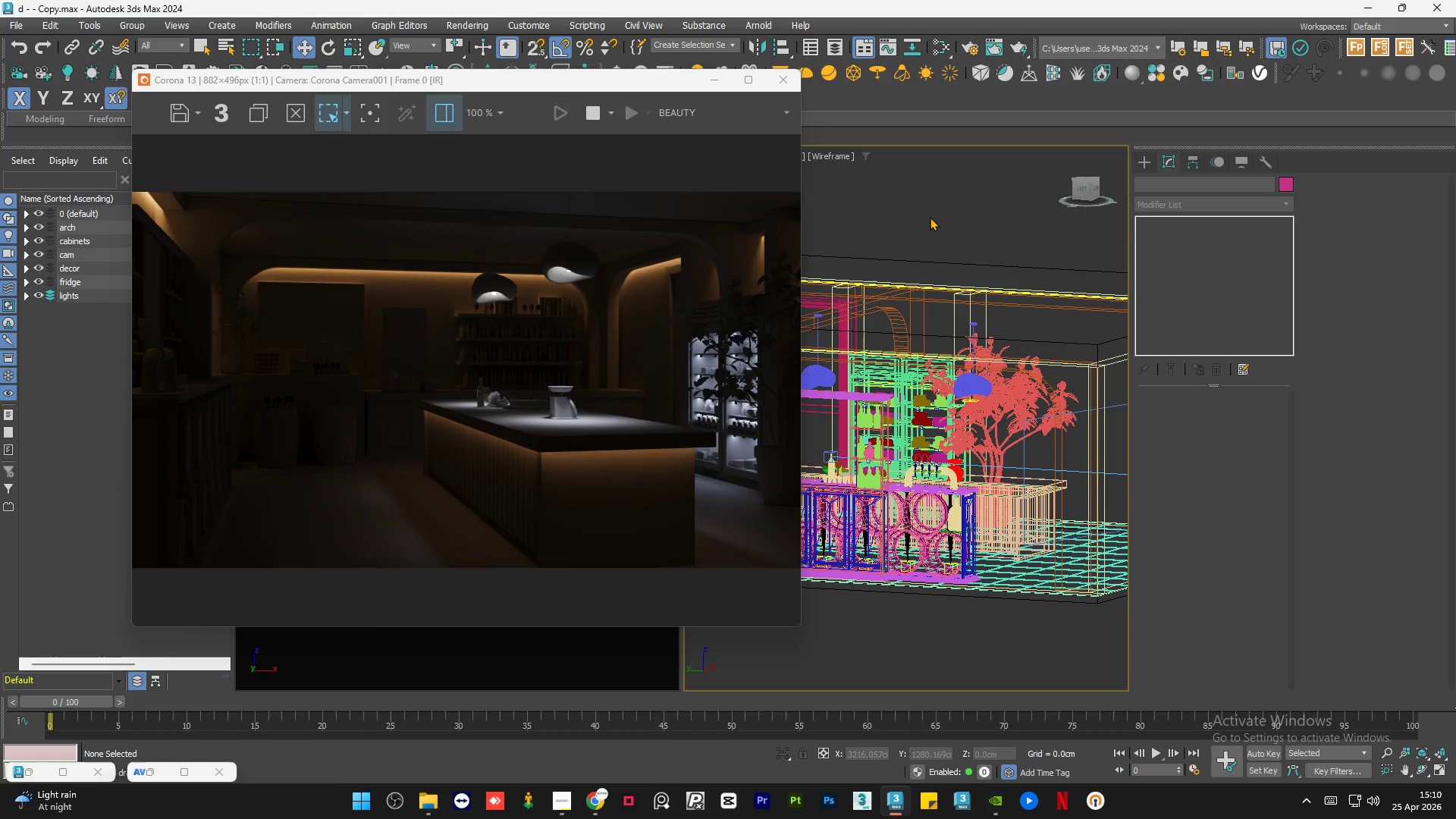 
double_click([930, 217])
 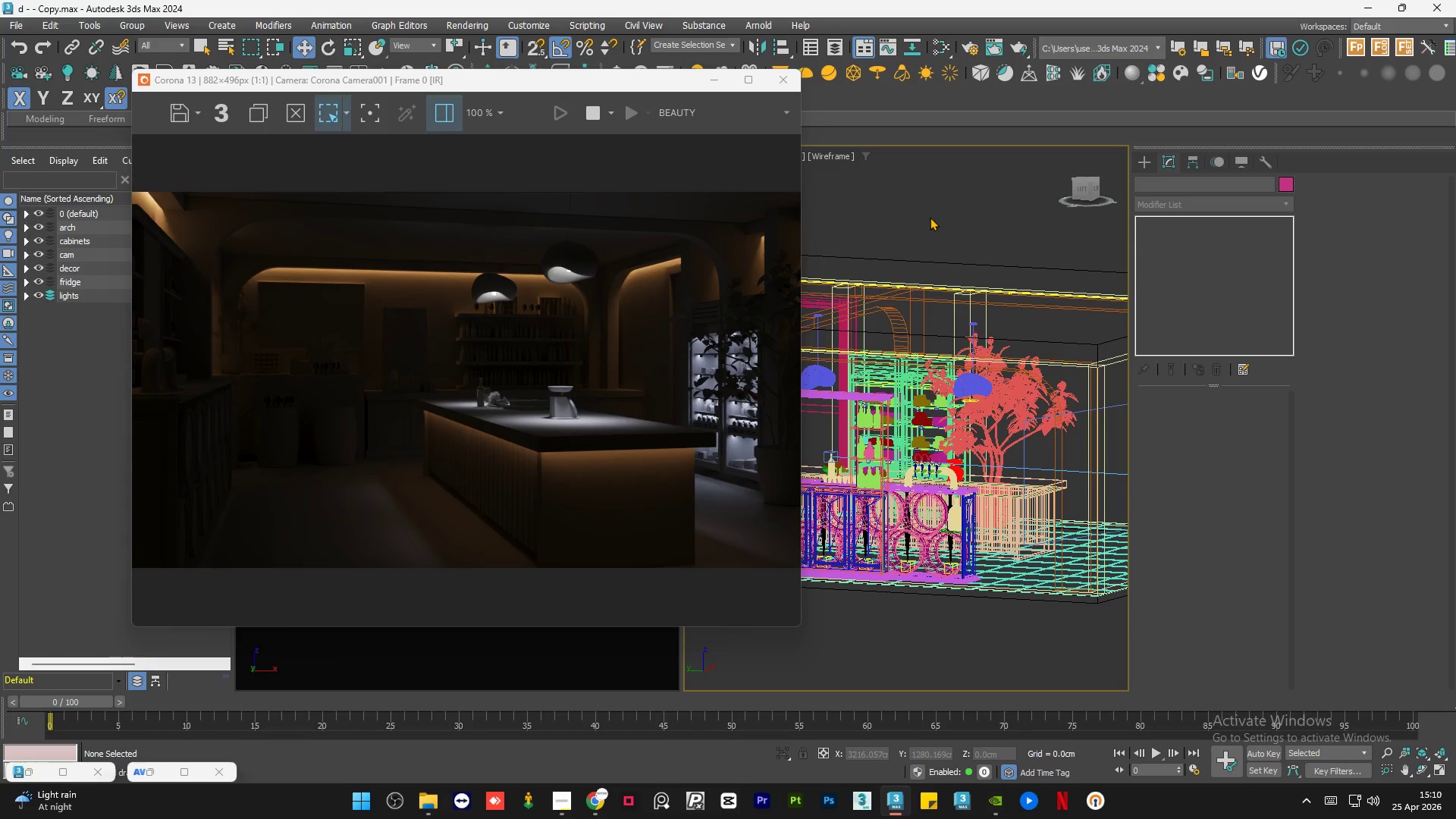 
triple_click([930, 217])
 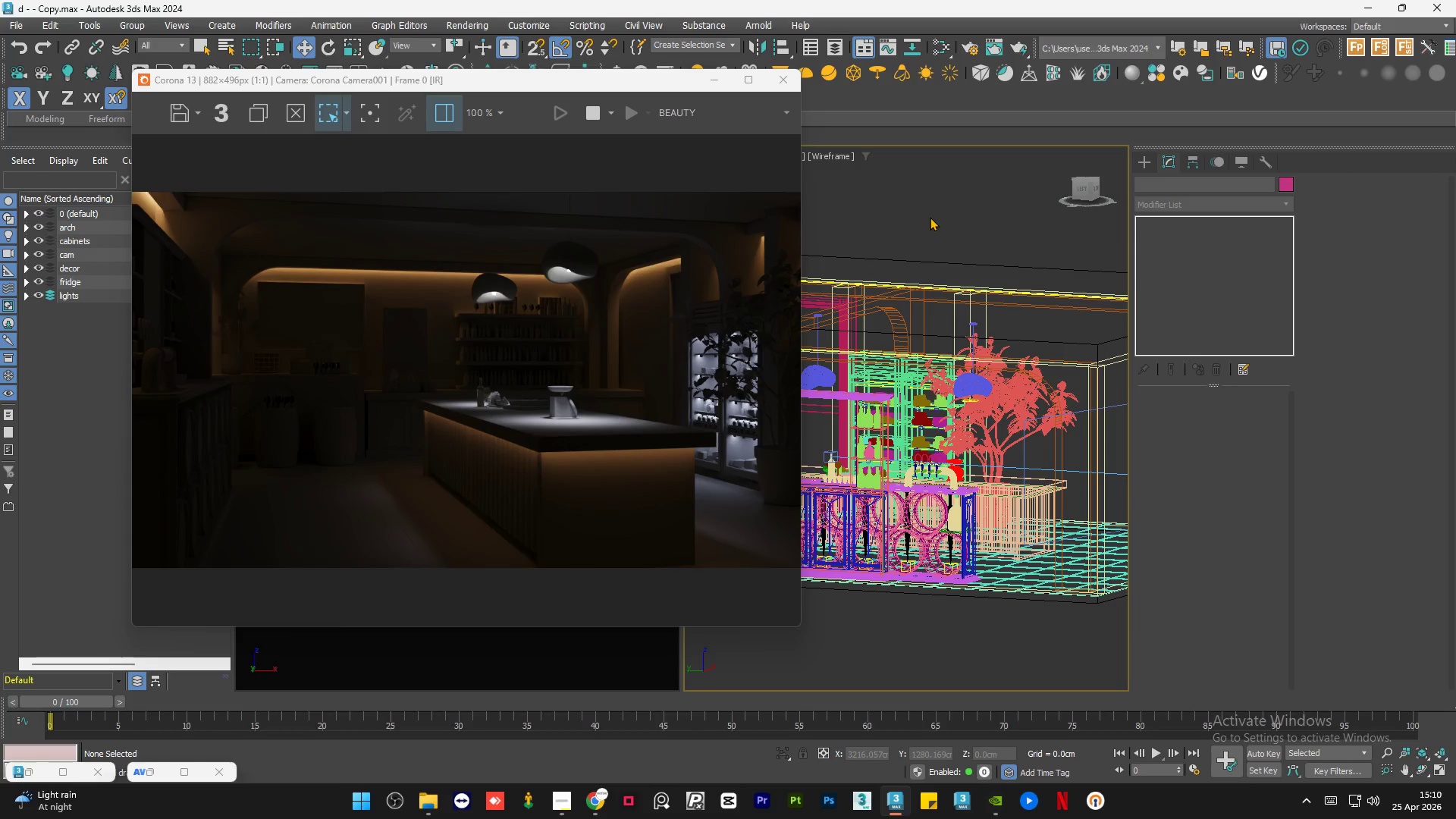 
double_click([930, 217])
 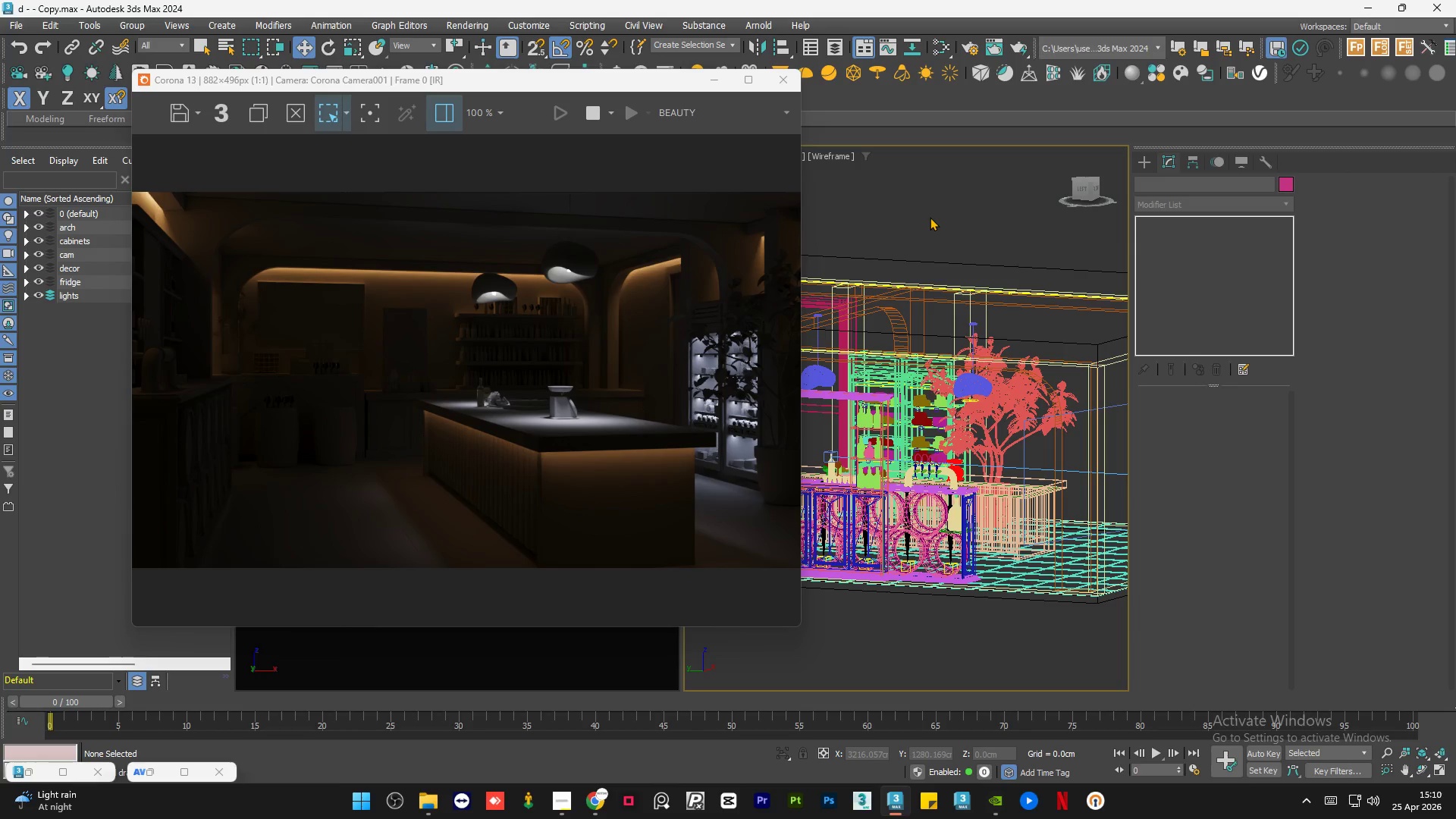 
triple_click([930, 217])
 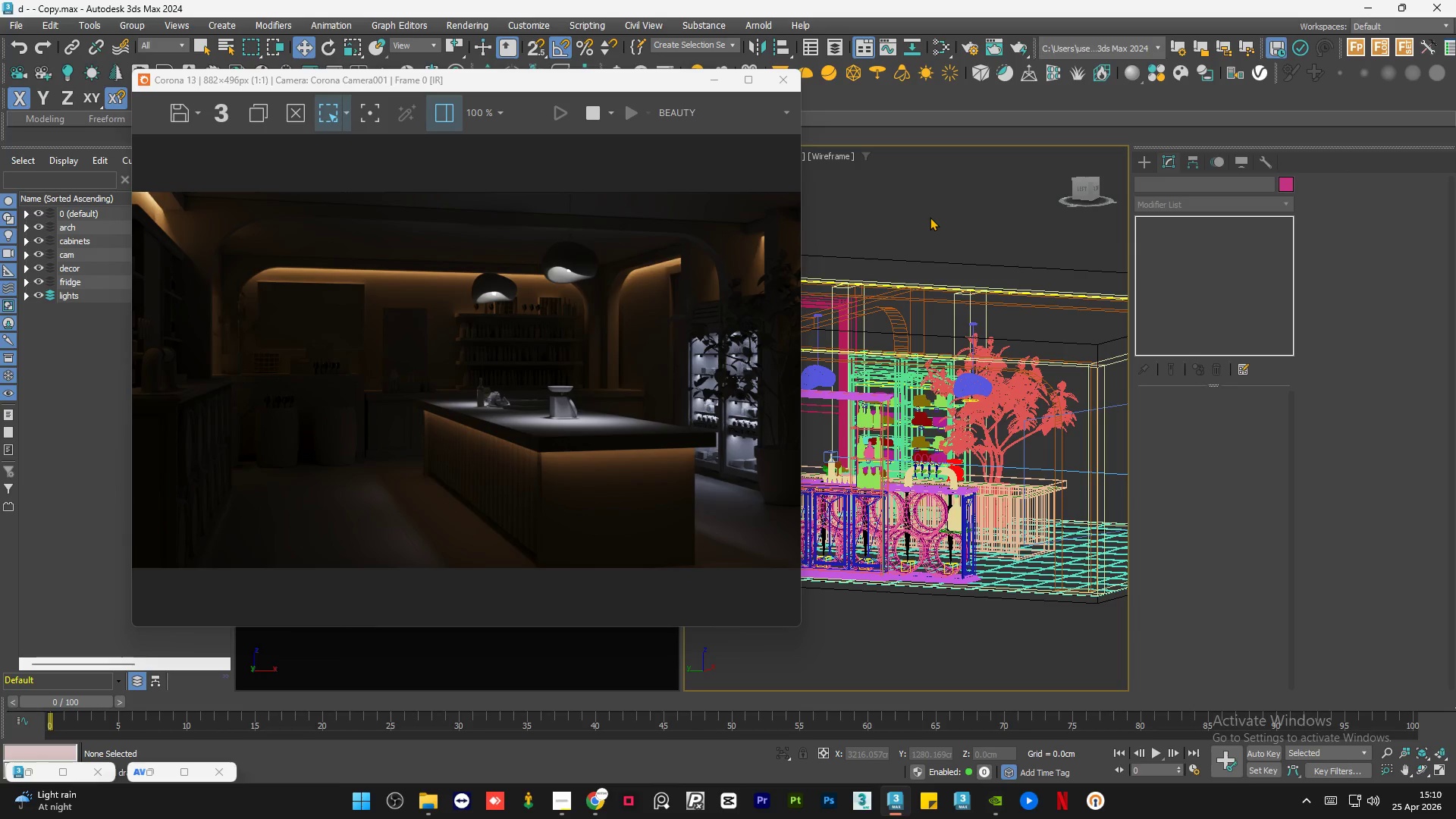 
triple_click([930, 217])
 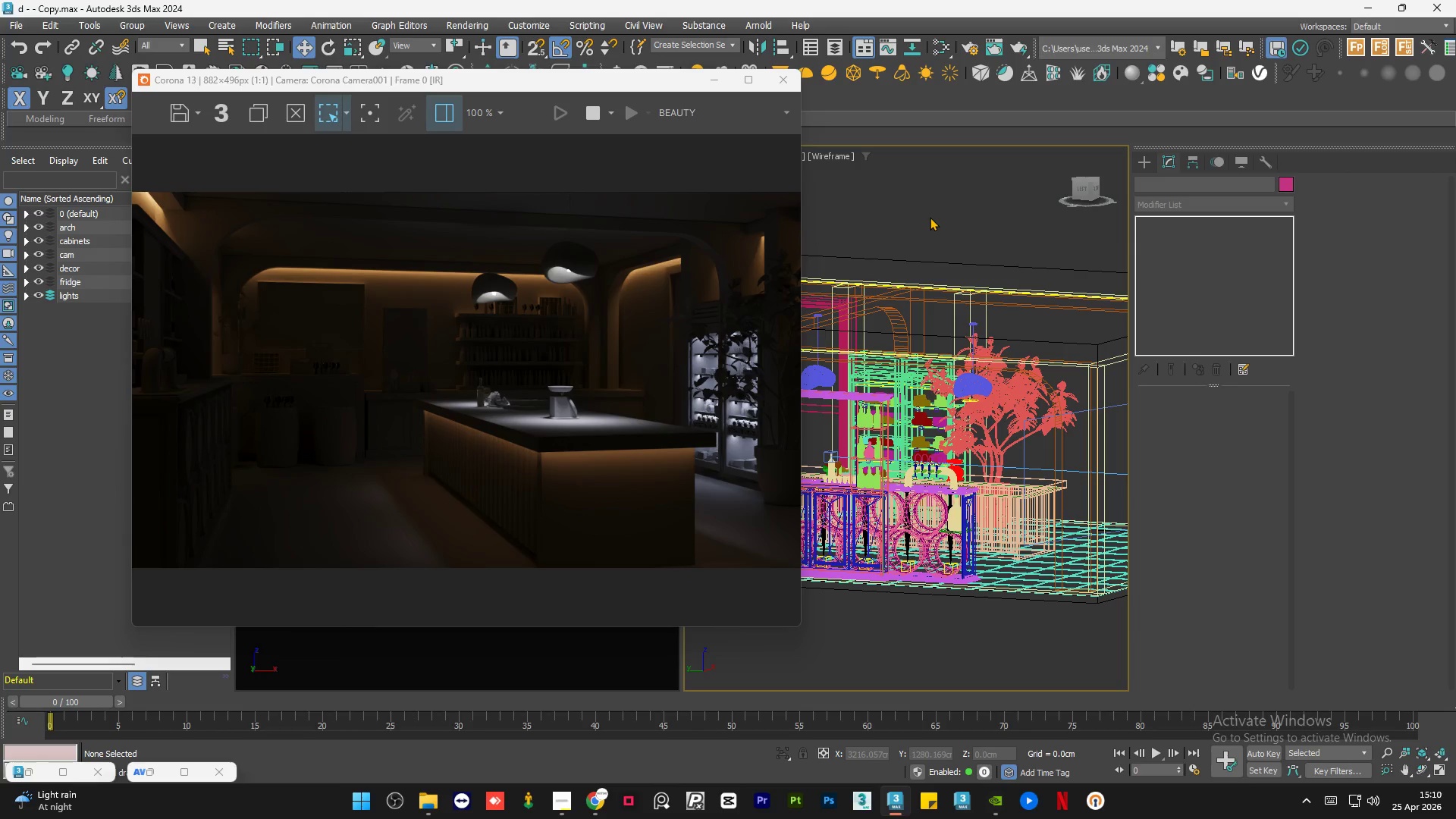 
triple_click([930, 217])
 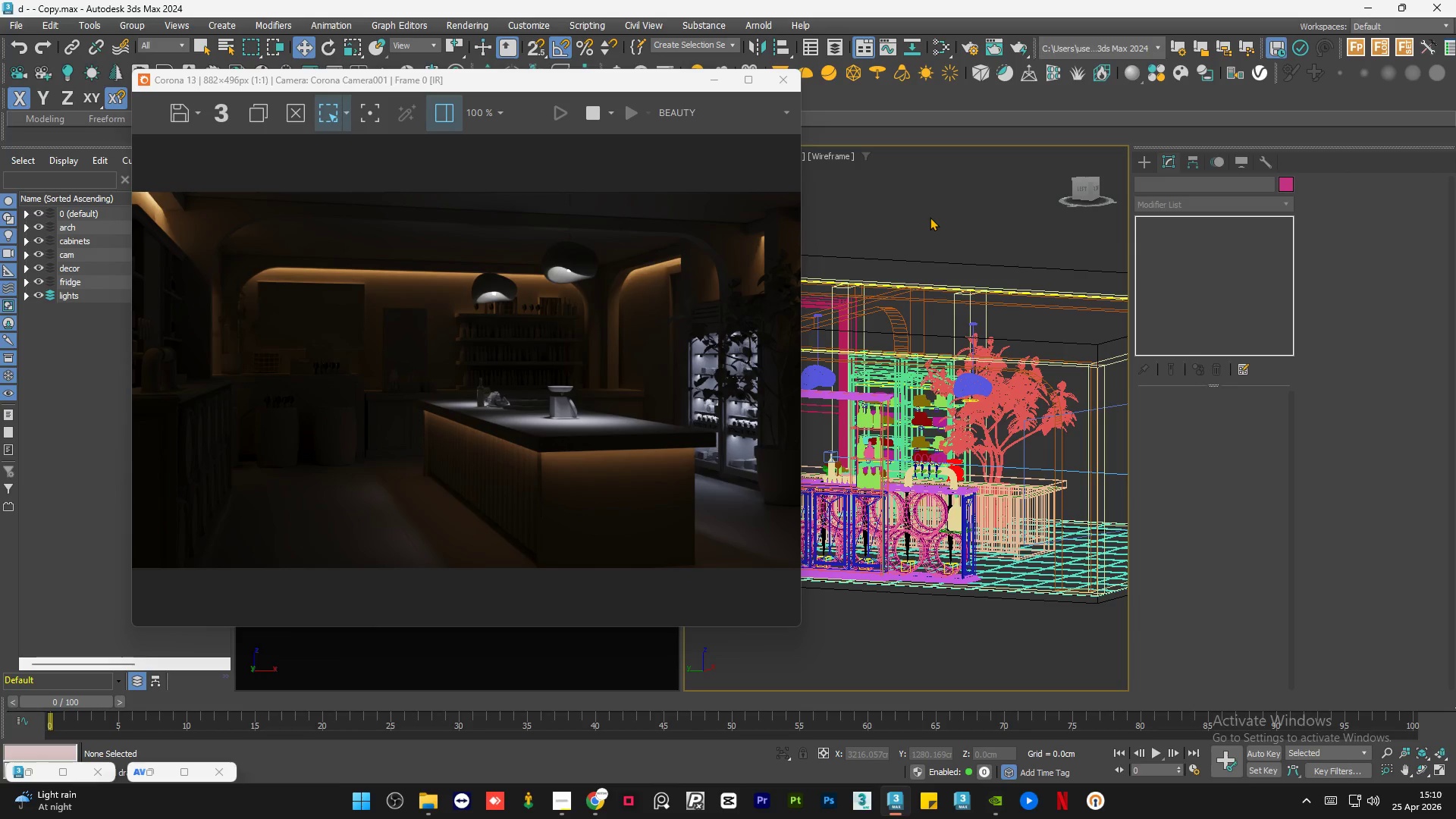 
triple_click([930, 217])
 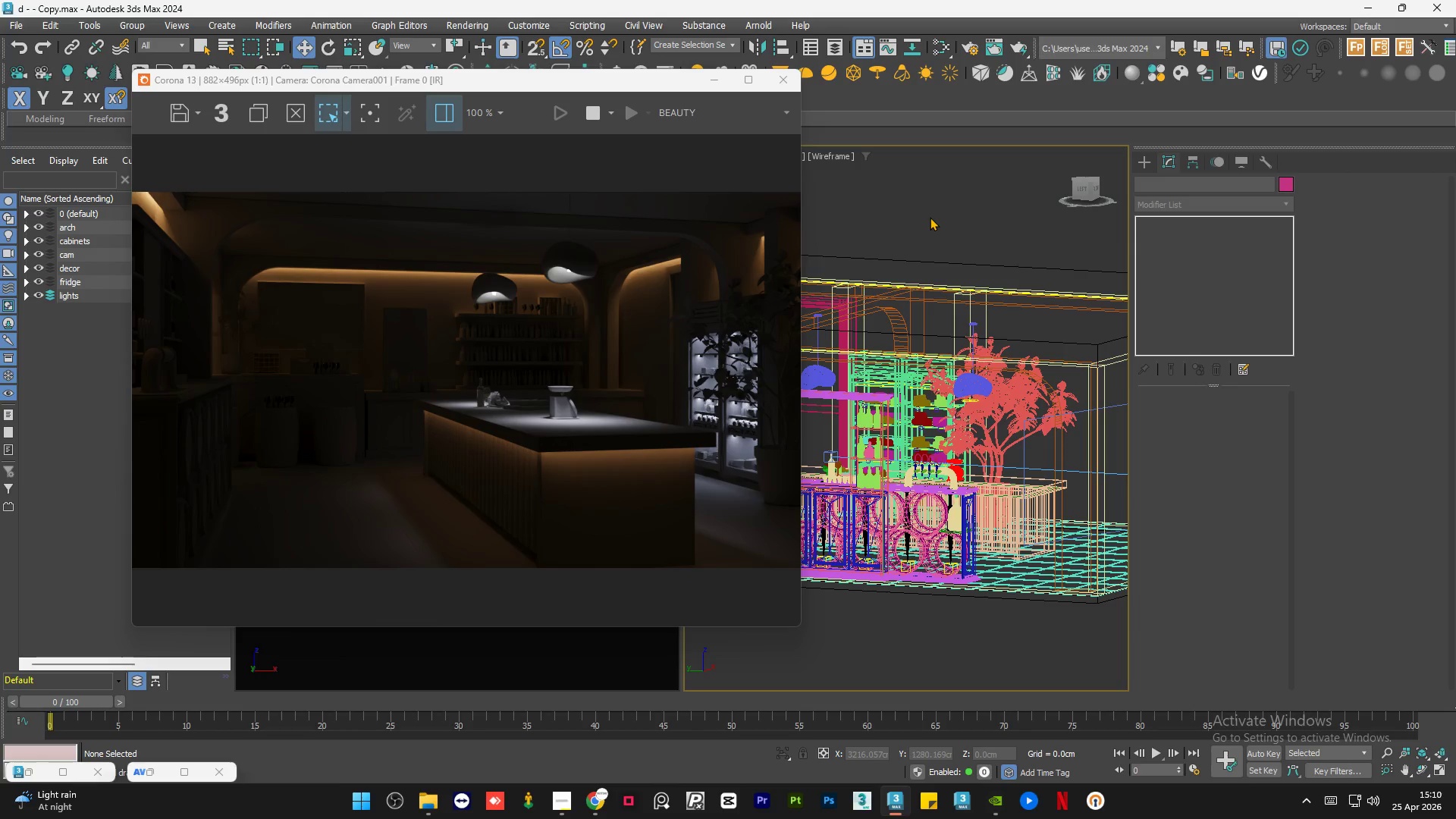 
left_click([930, 217])
 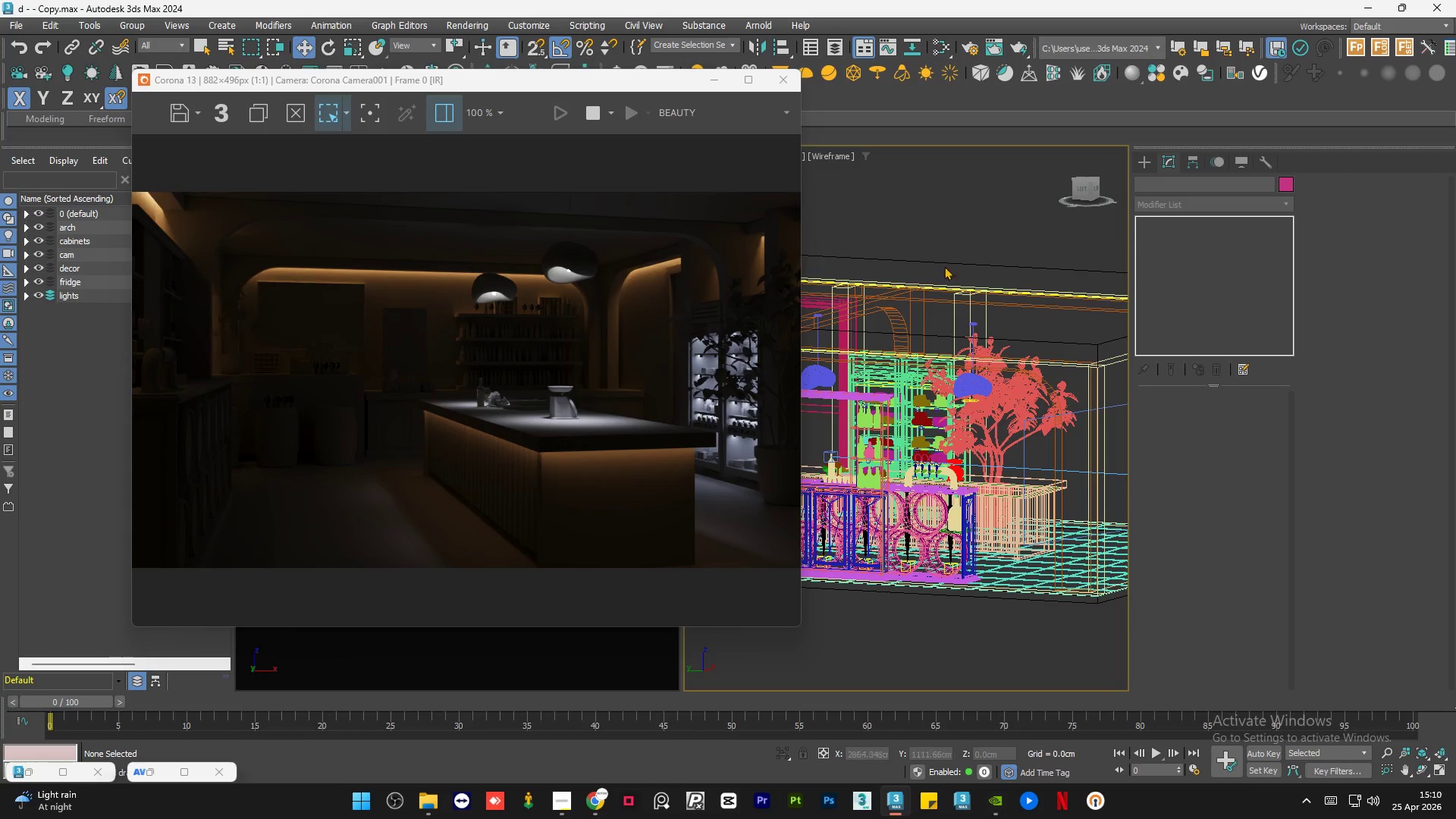 
hold_key(key=AltLeft, duration=0.62)
 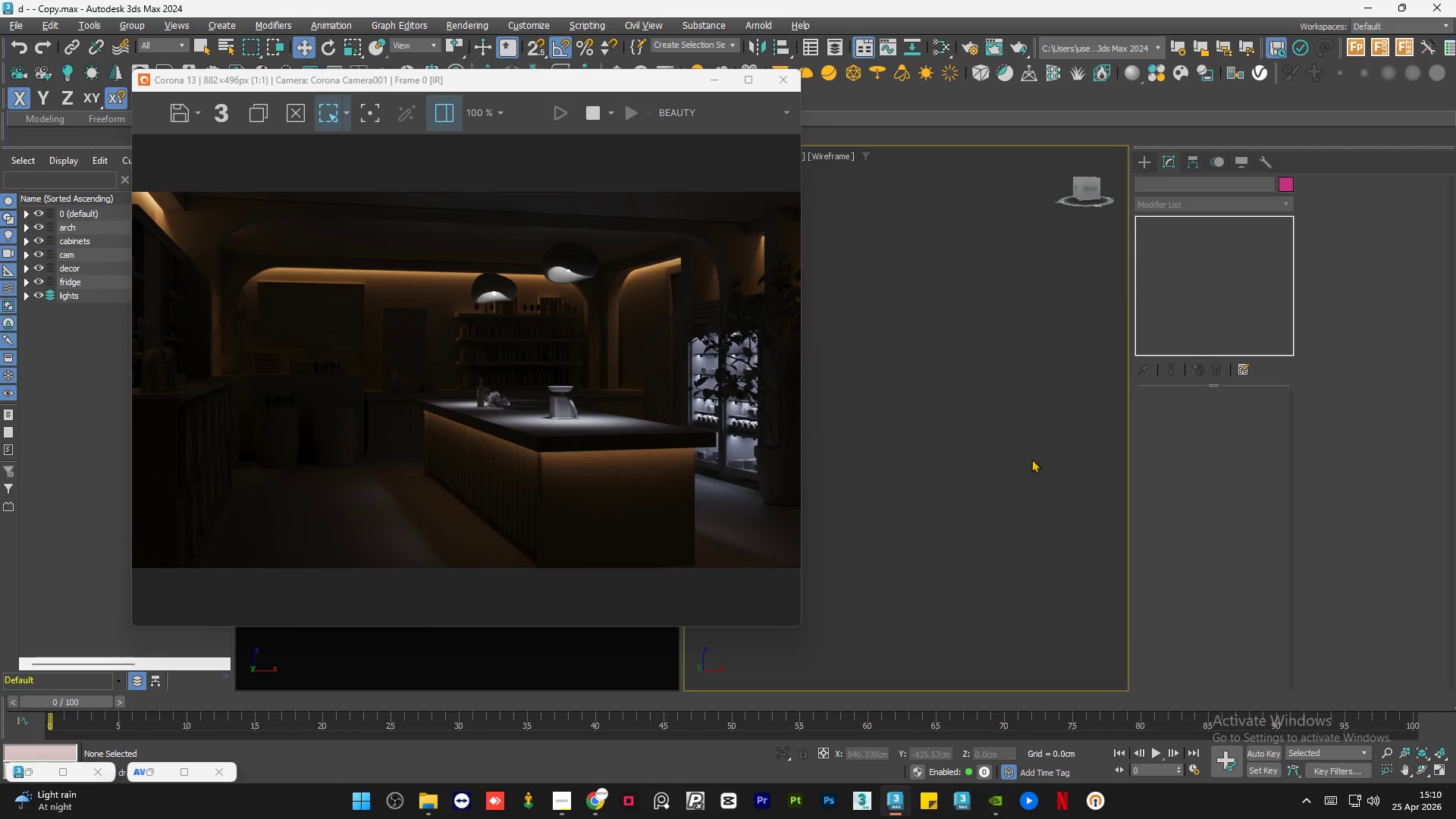 
scroll: coordinate [1021, 403], scroll_direction: down, amount: 1.0
 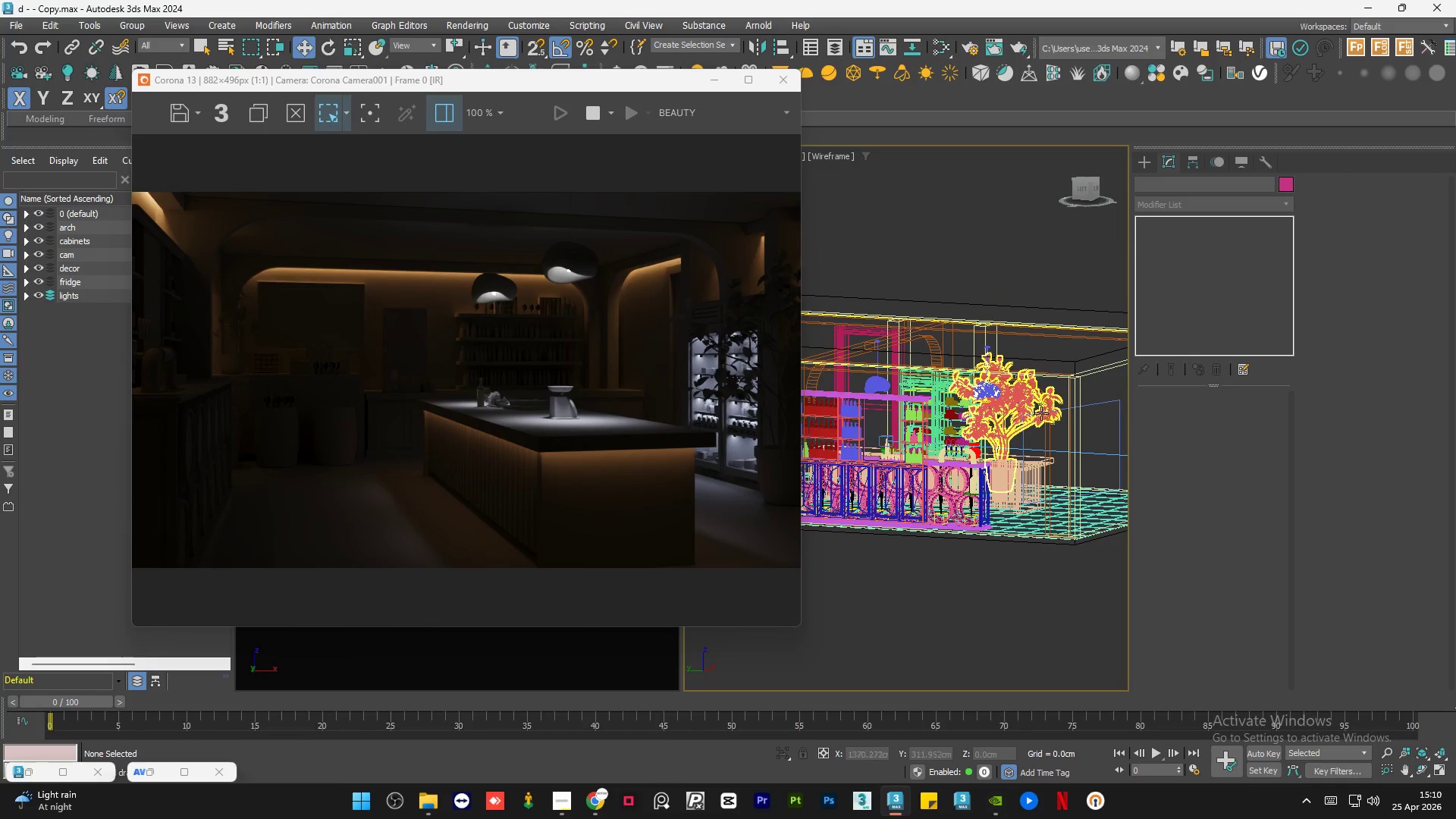 
key(Alt+AltLeft)
 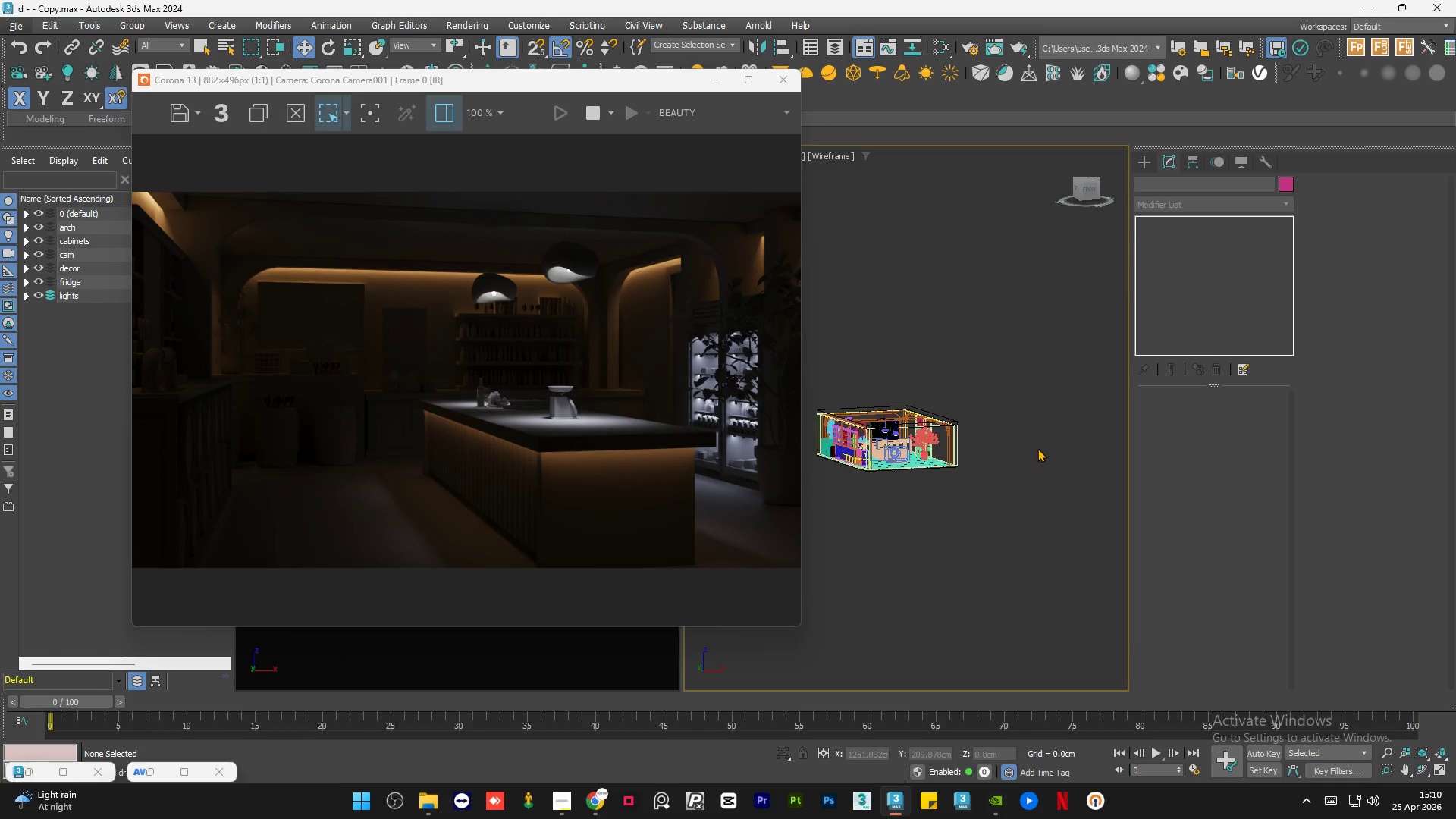 
scroll: coordinate [1036, 457], scroll_direction: down, amount: 4.0
 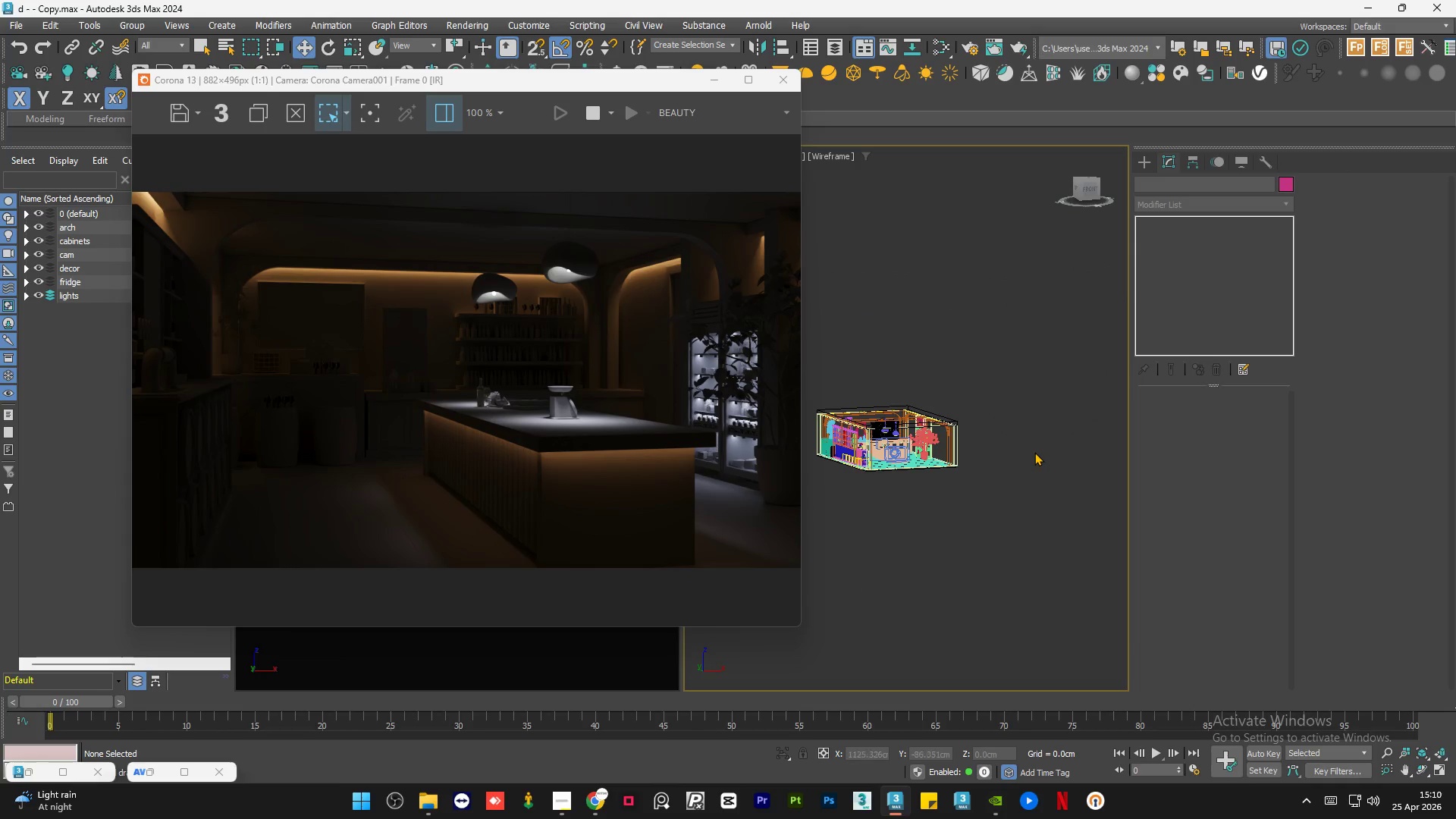 
hold_key(key=AltLeft, duration=0.86)
 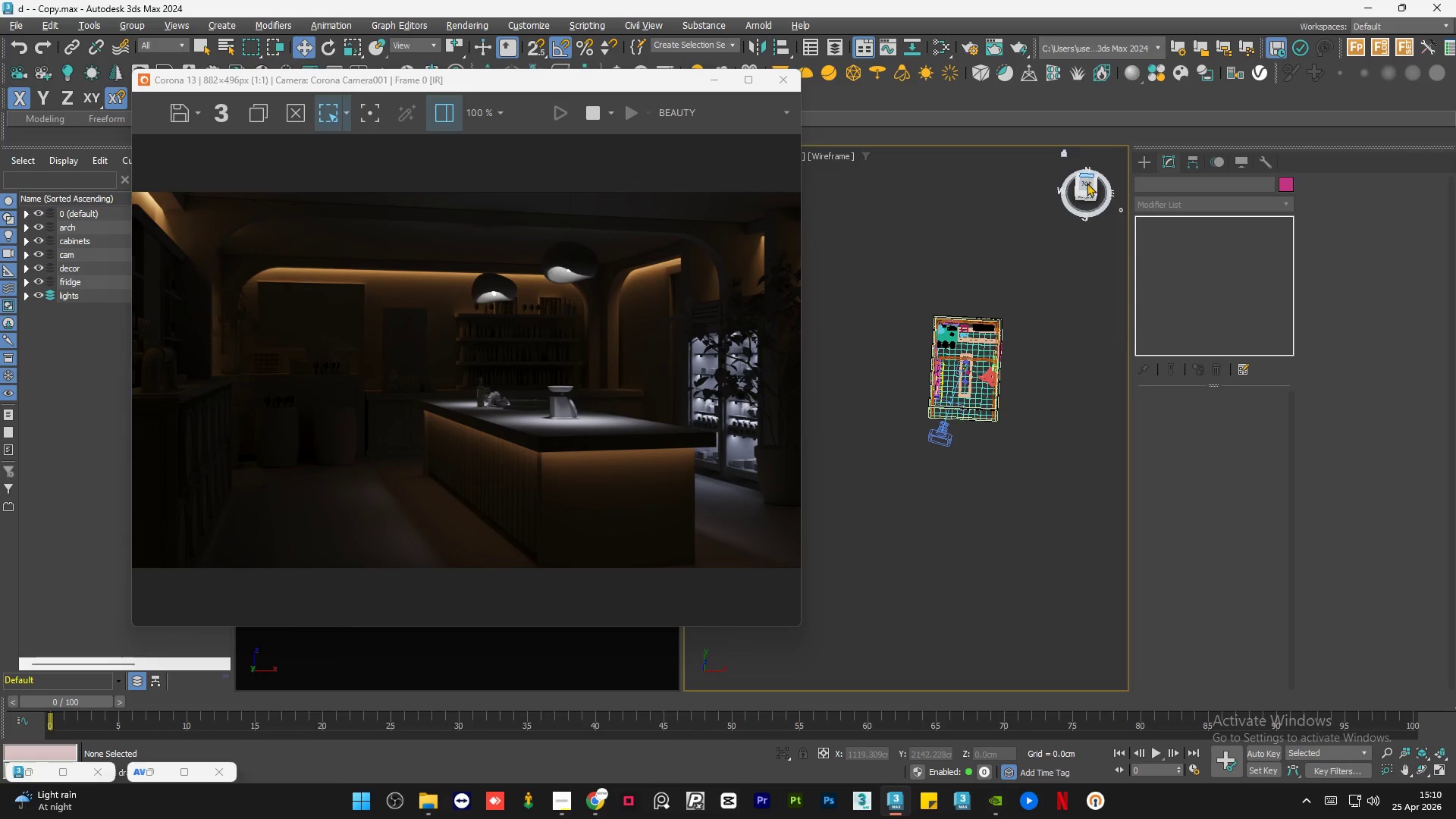 
scroll: coordinate [1037, 448], scroll_direction: down, amount: 1.0
 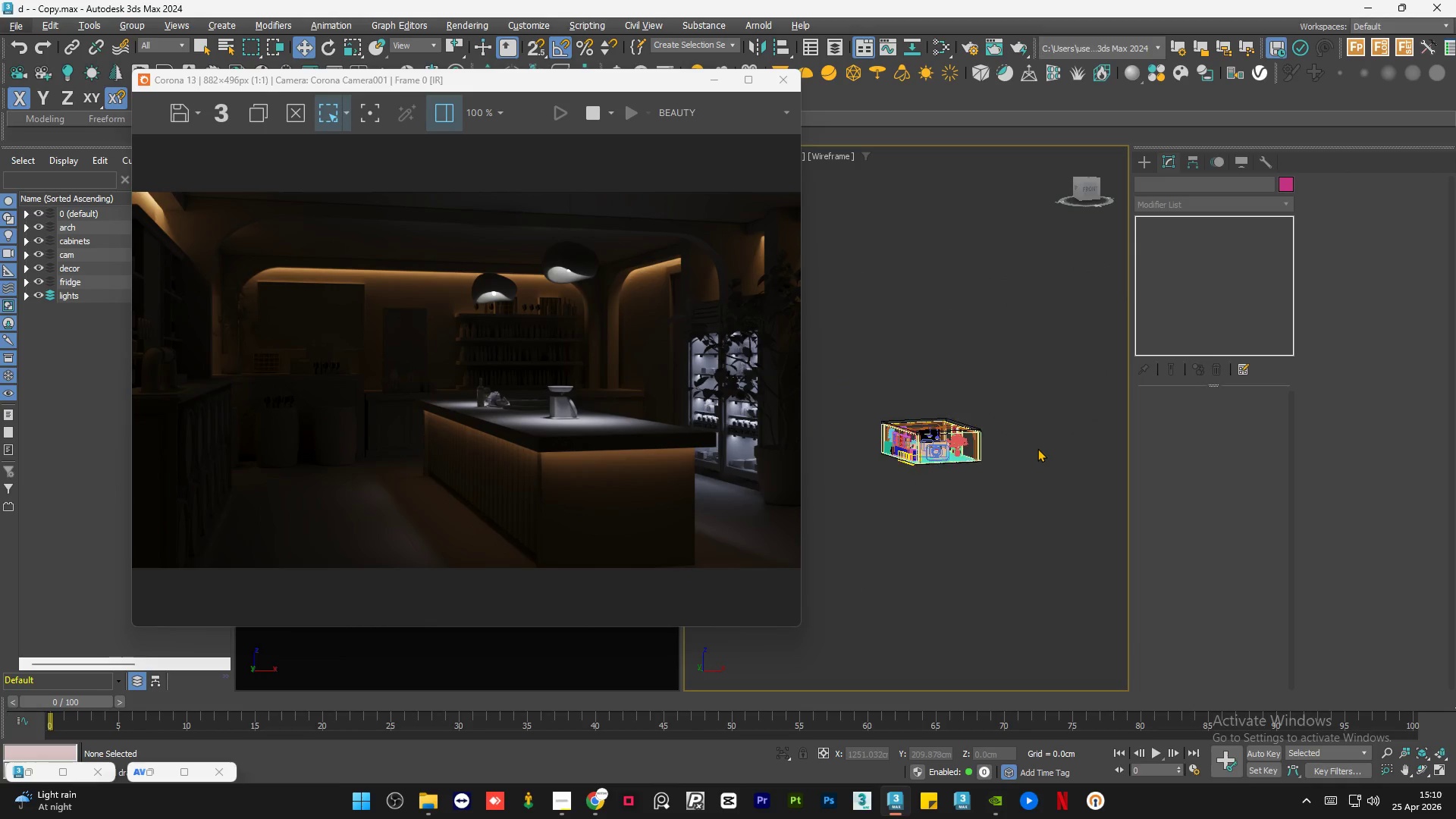 
left_click([1087, 184])
 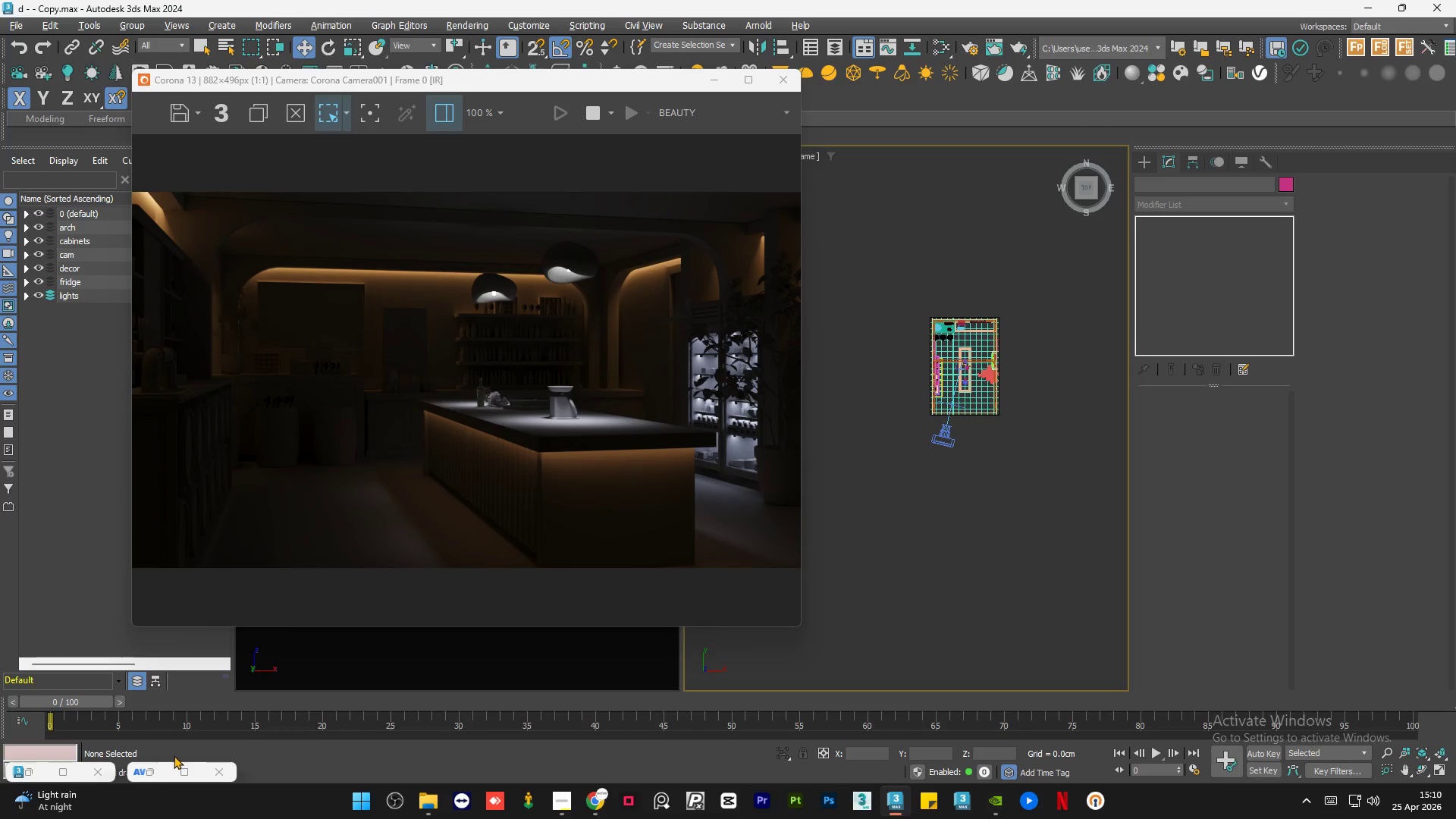 
left_click([155, 770])
 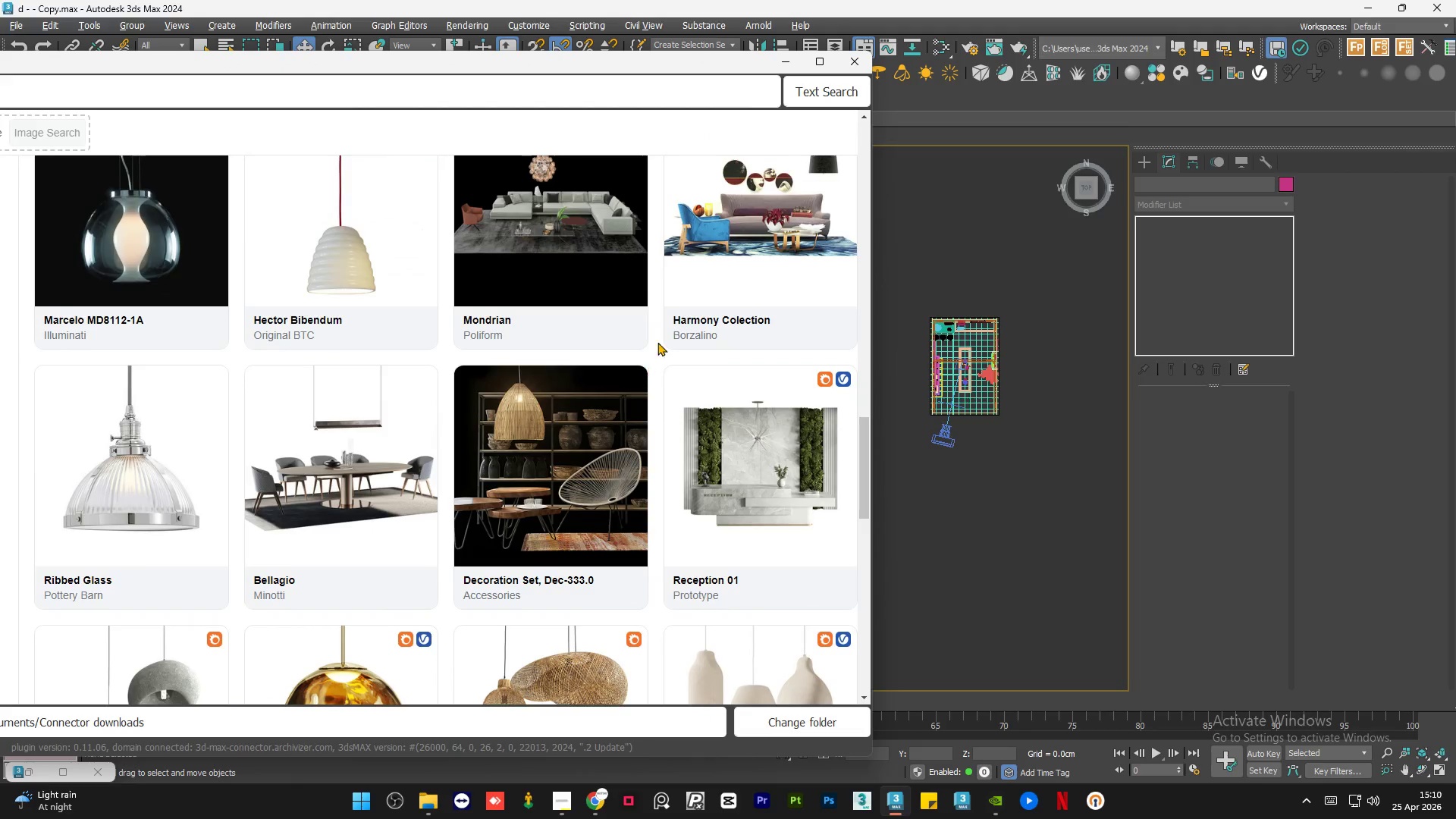 
scroll: coordinate [665, 325], scroll_direction: down, amount: 8.0
 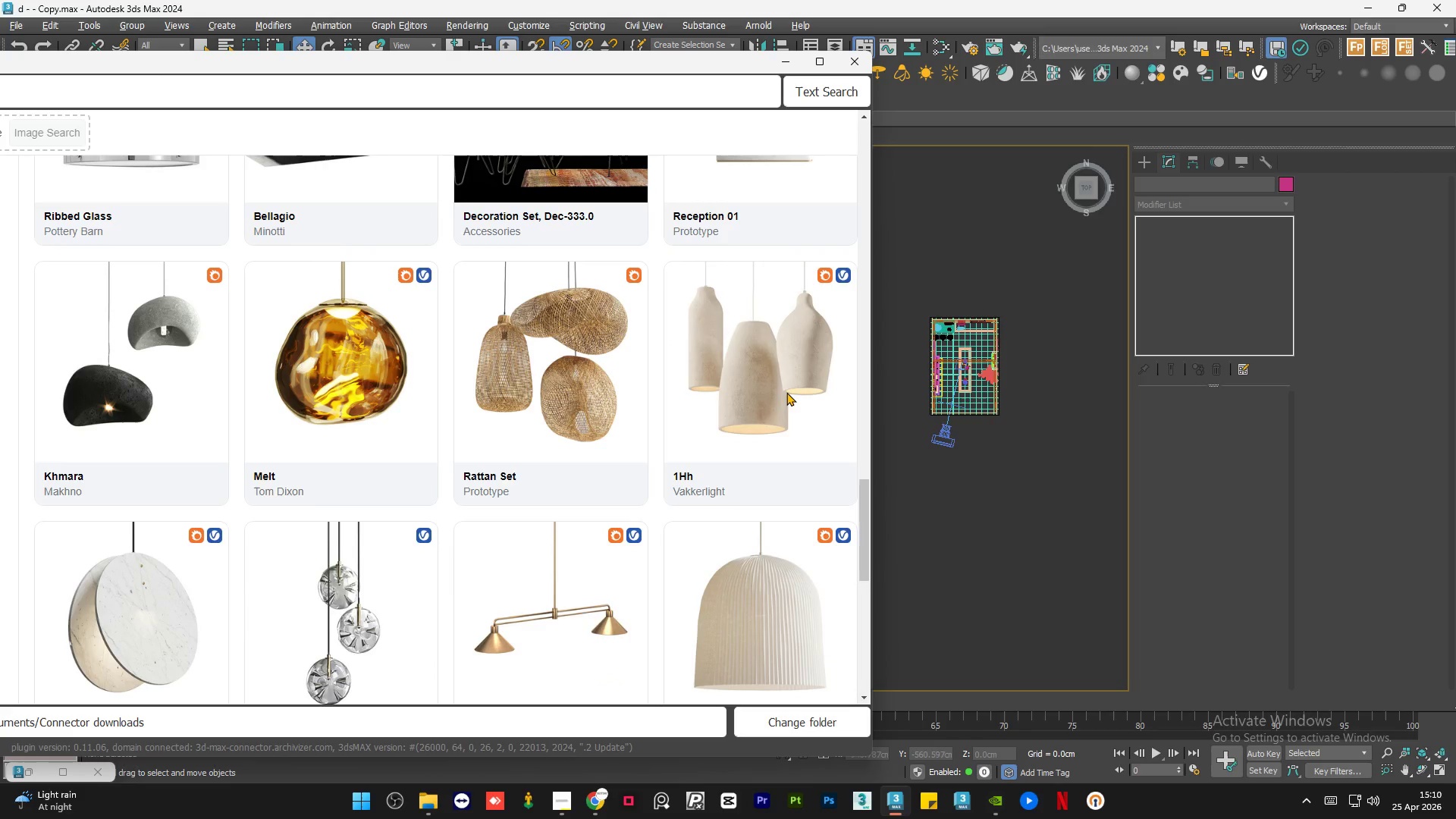 
left_click([739, 384])
 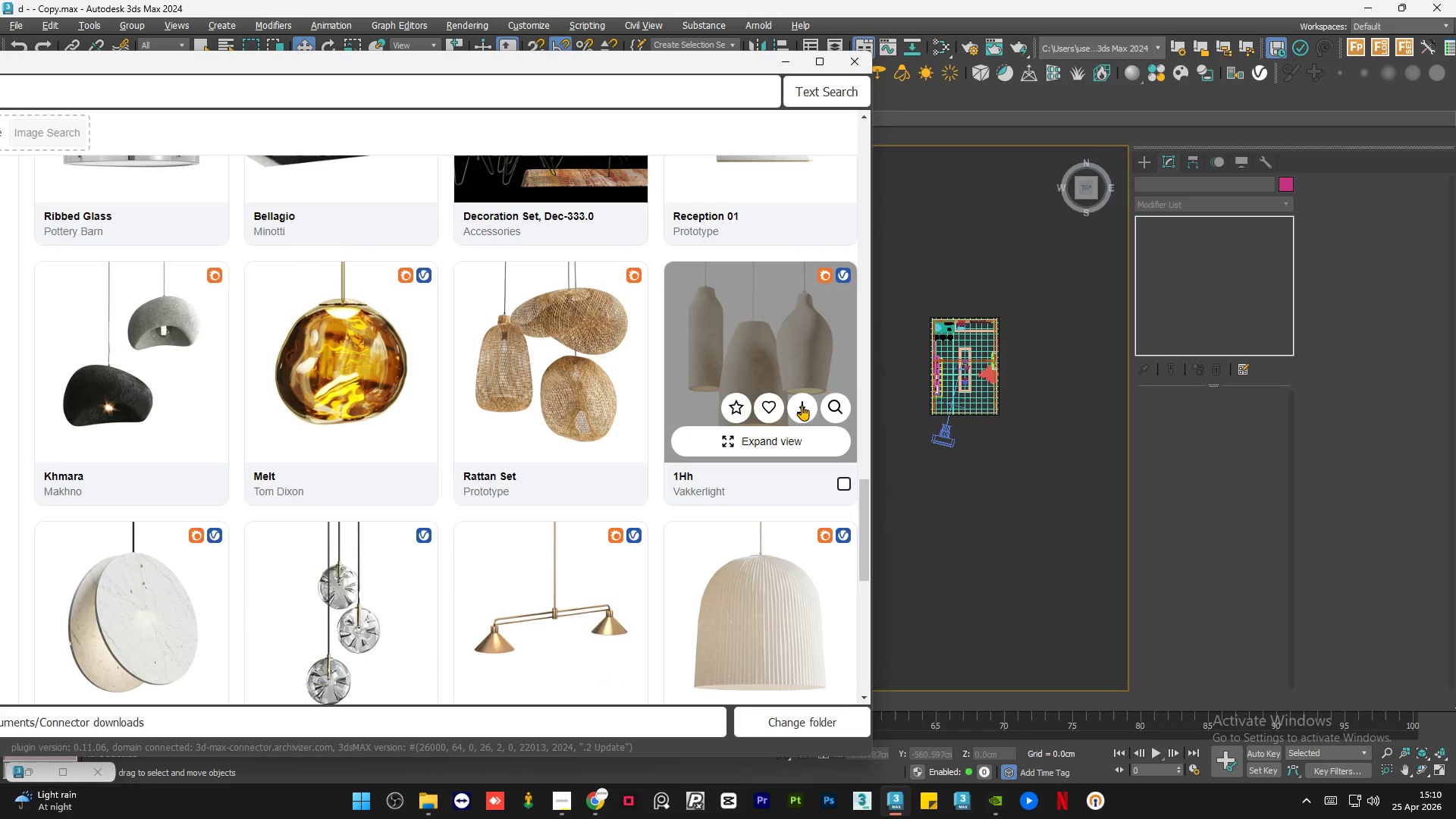 
left_click([801, 405])
 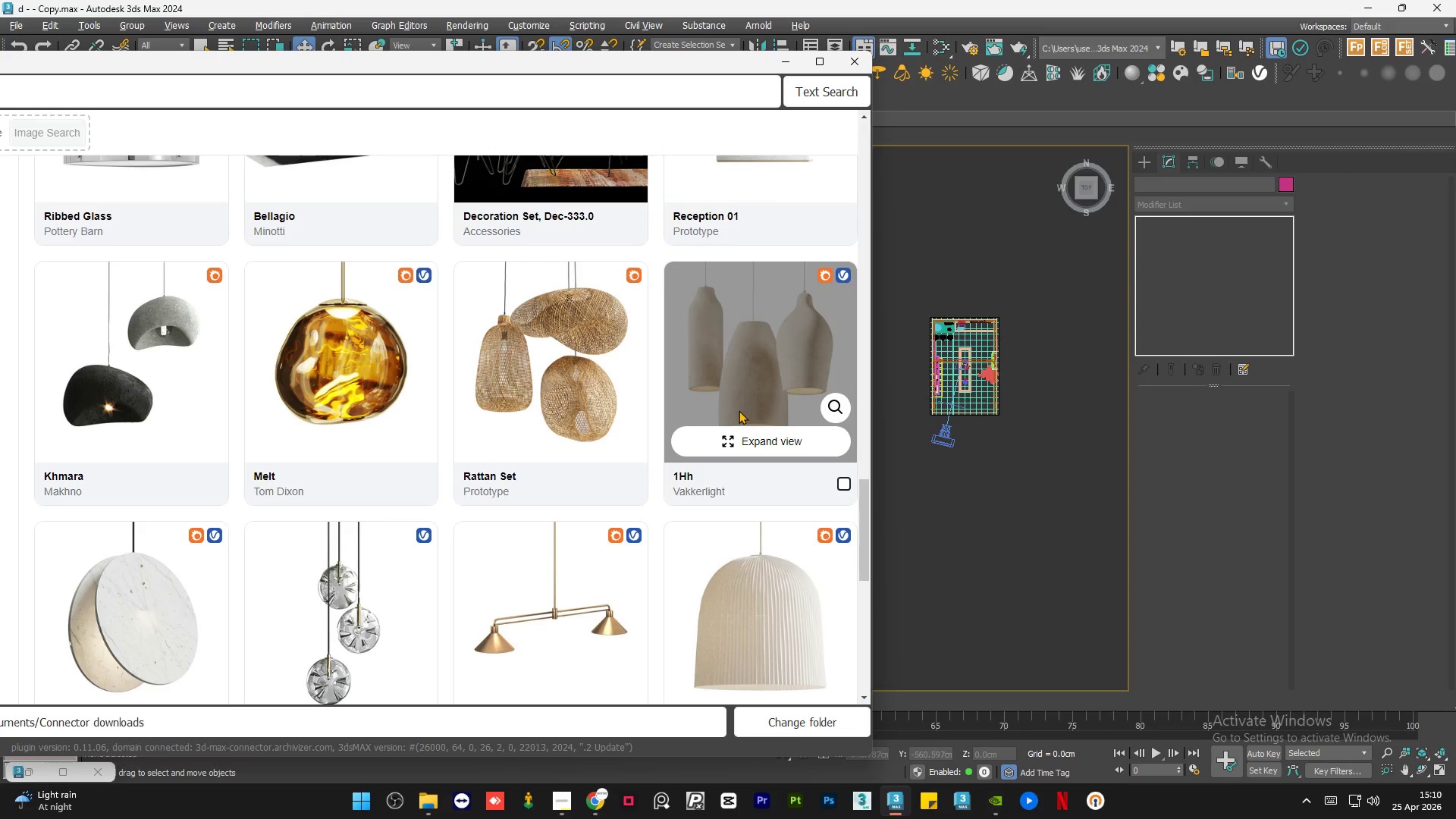 
wait(7.03)
 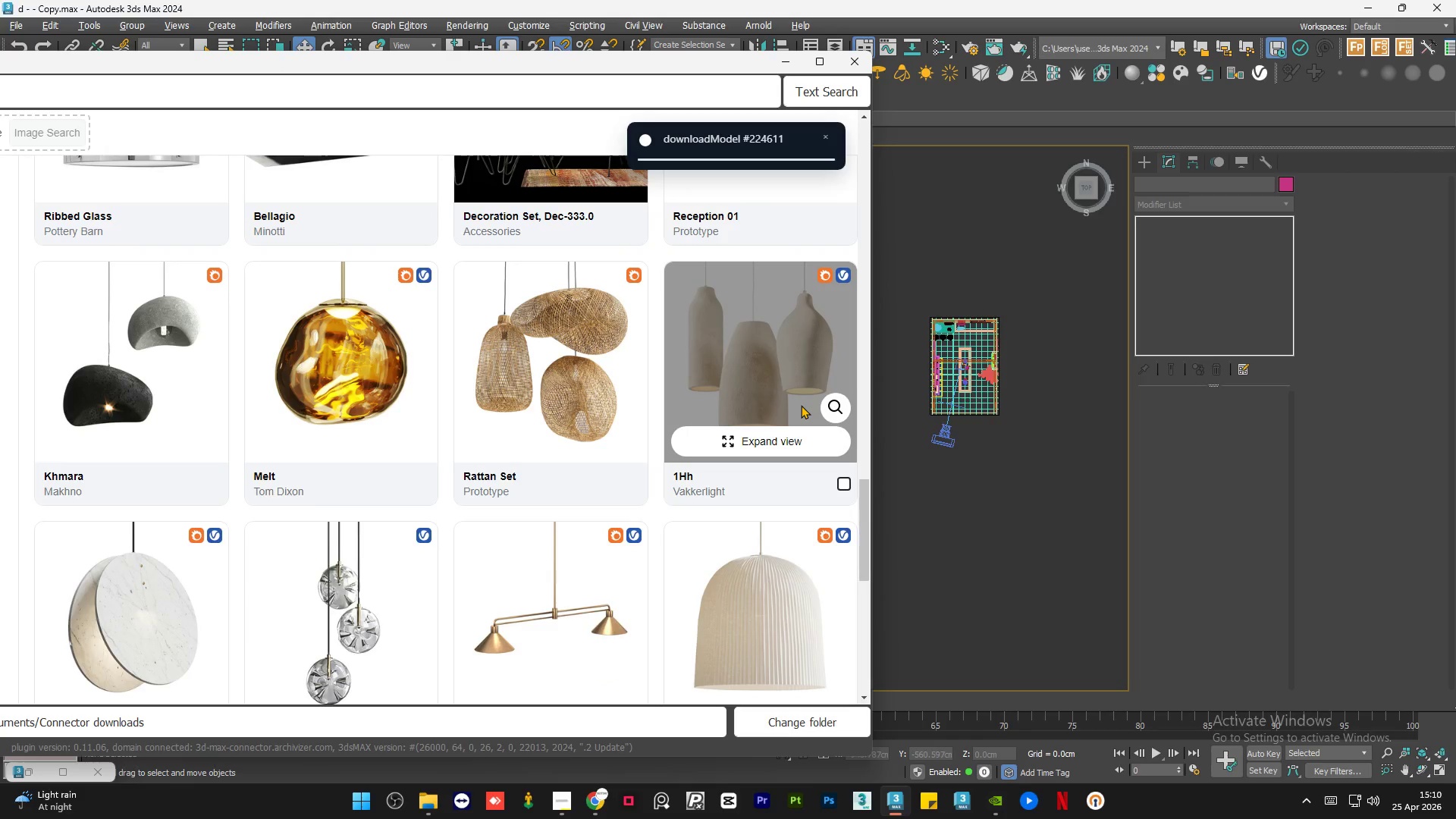 
mouse_move([755, 378])
 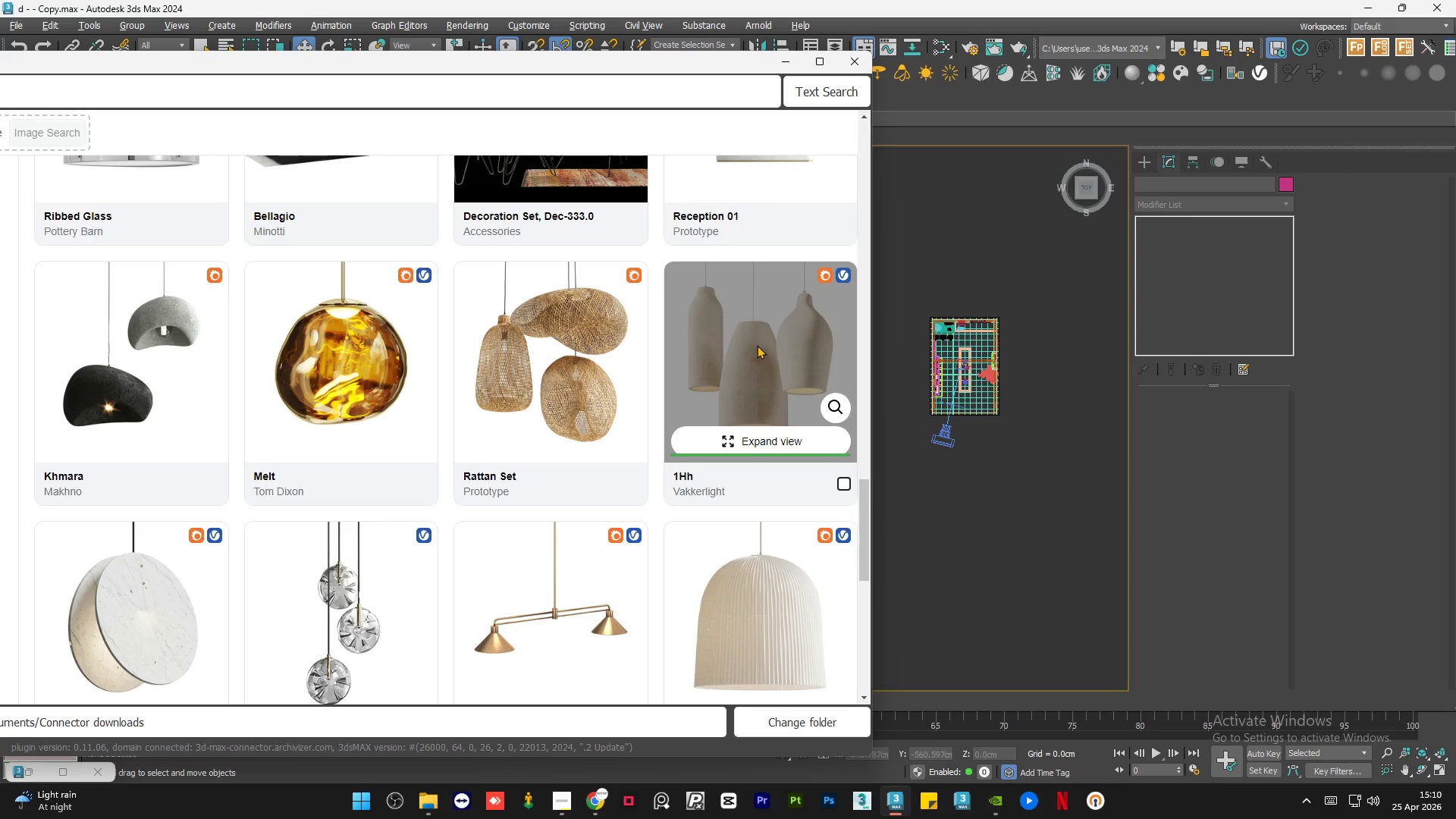 
wait(7.71)
 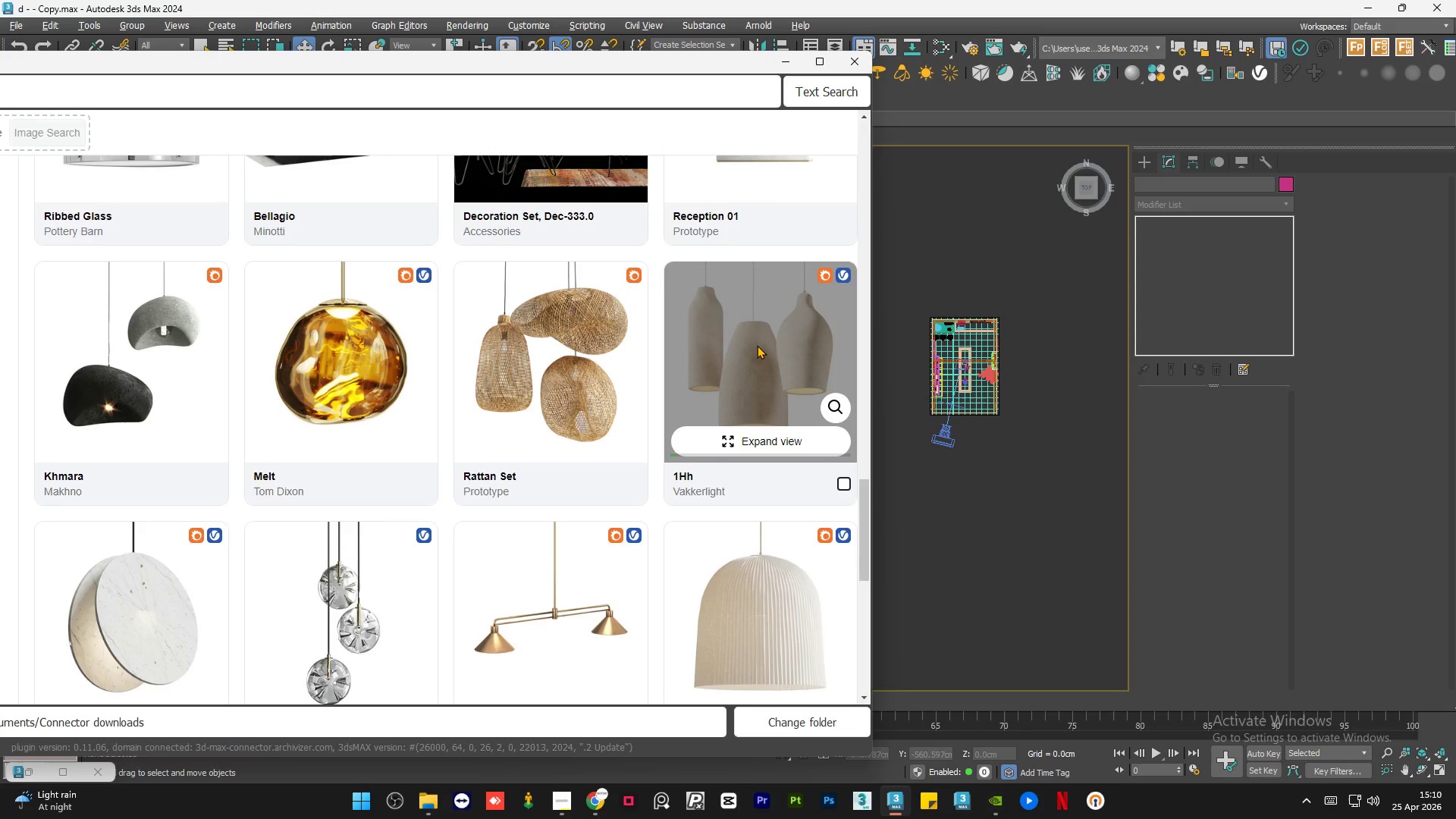 
left_click([801, 405])
 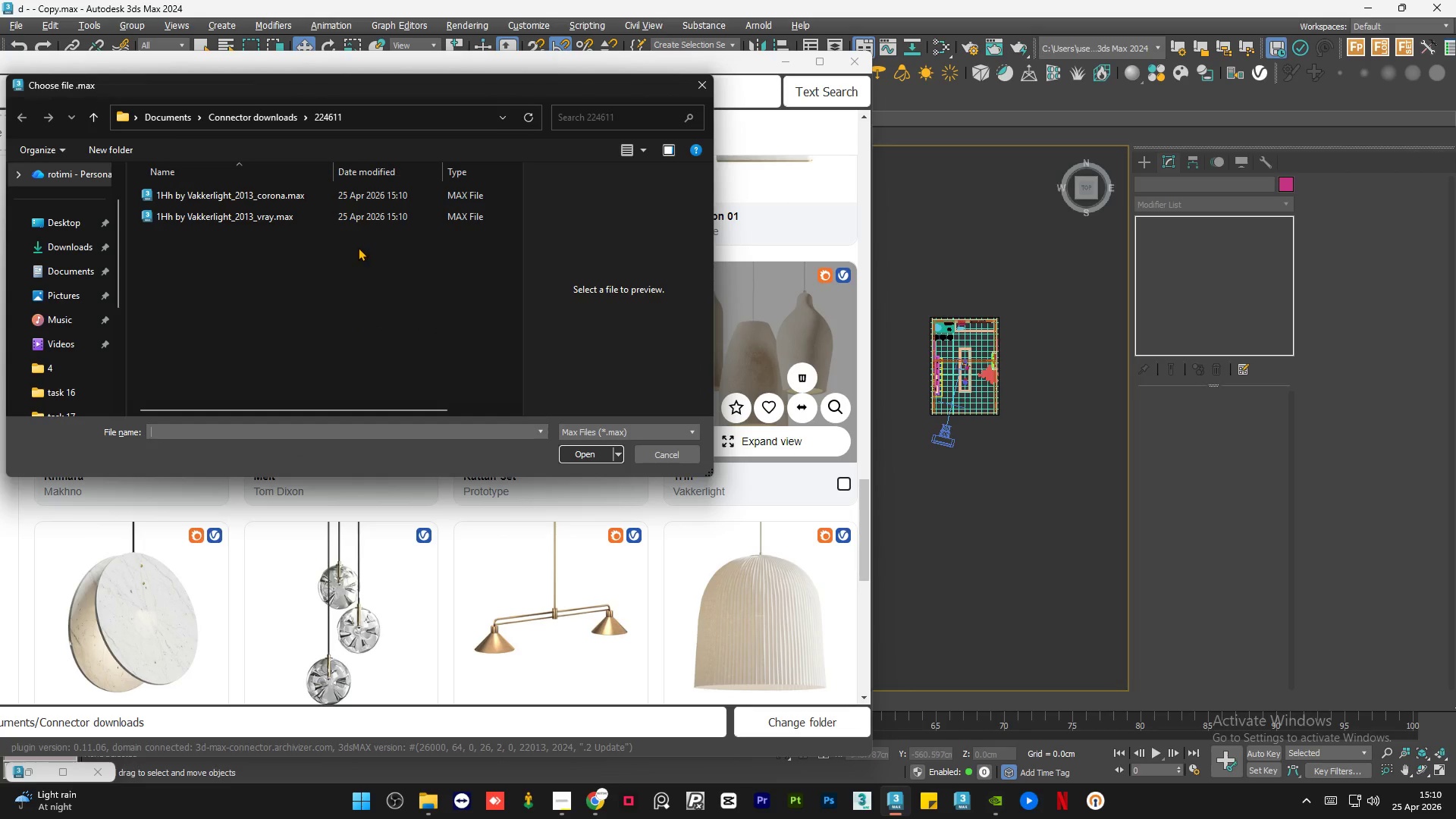 
left_click([265, 196])
 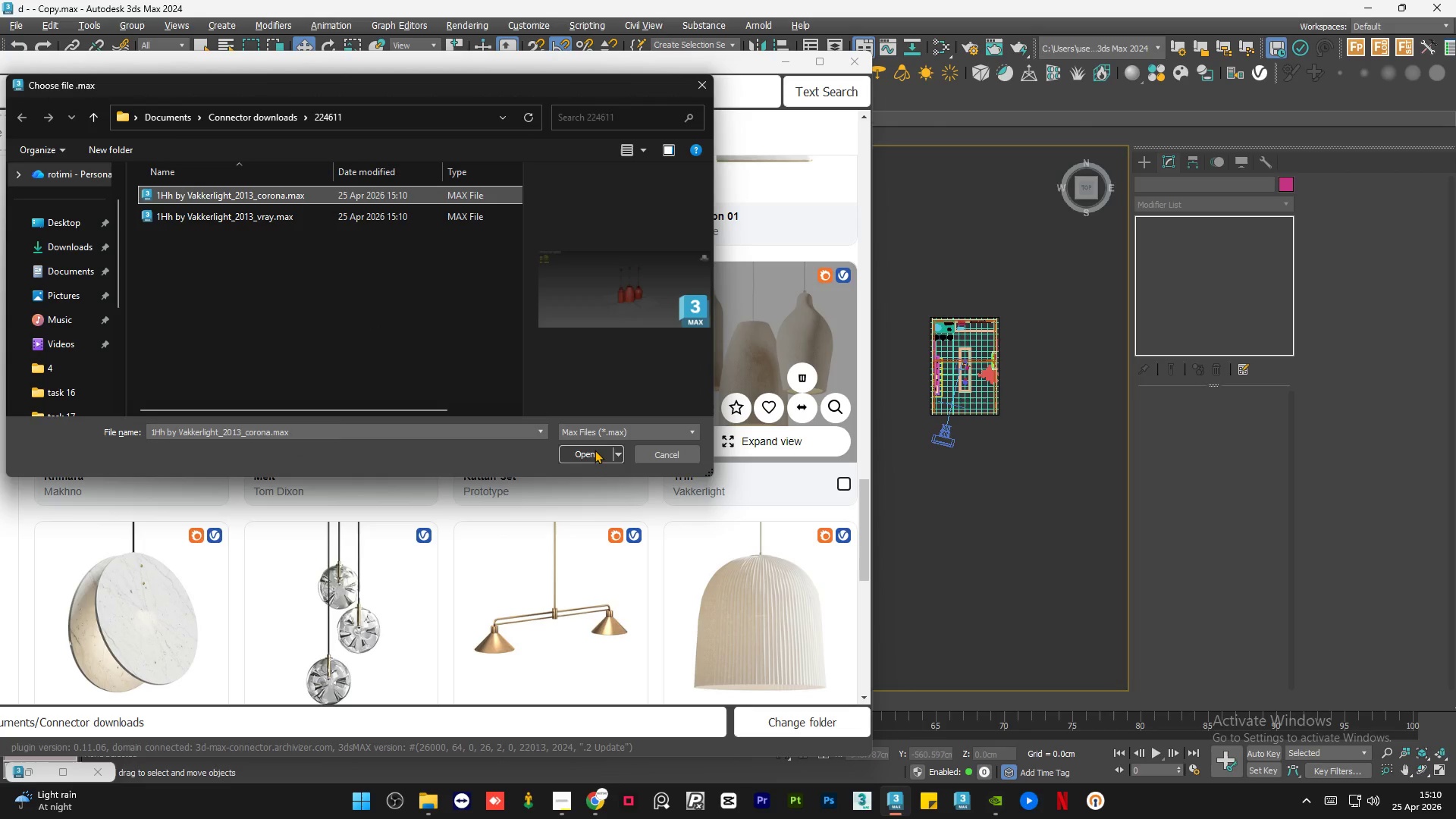 
left_click([595, 450])
 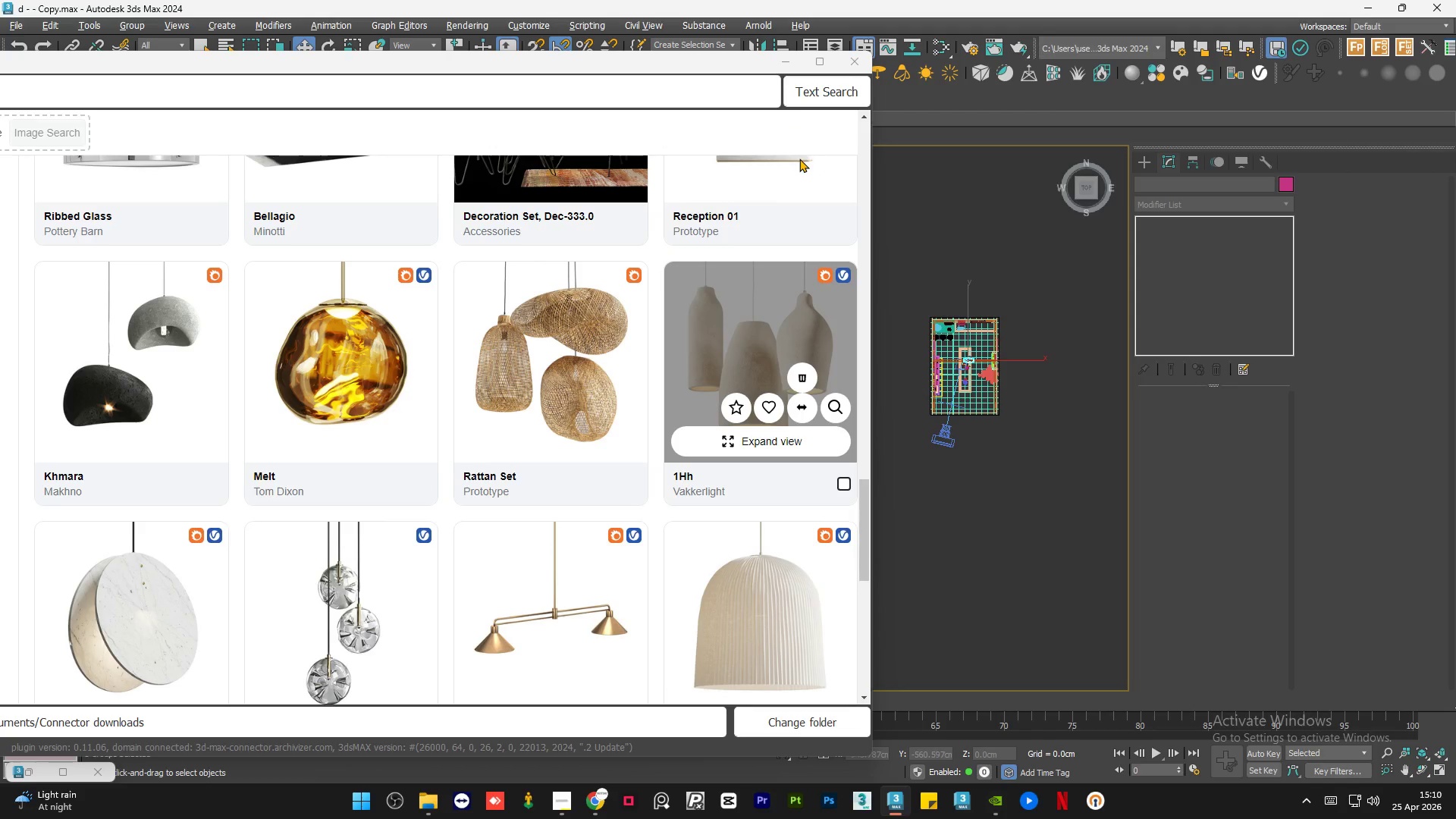 
wait(5.58)
 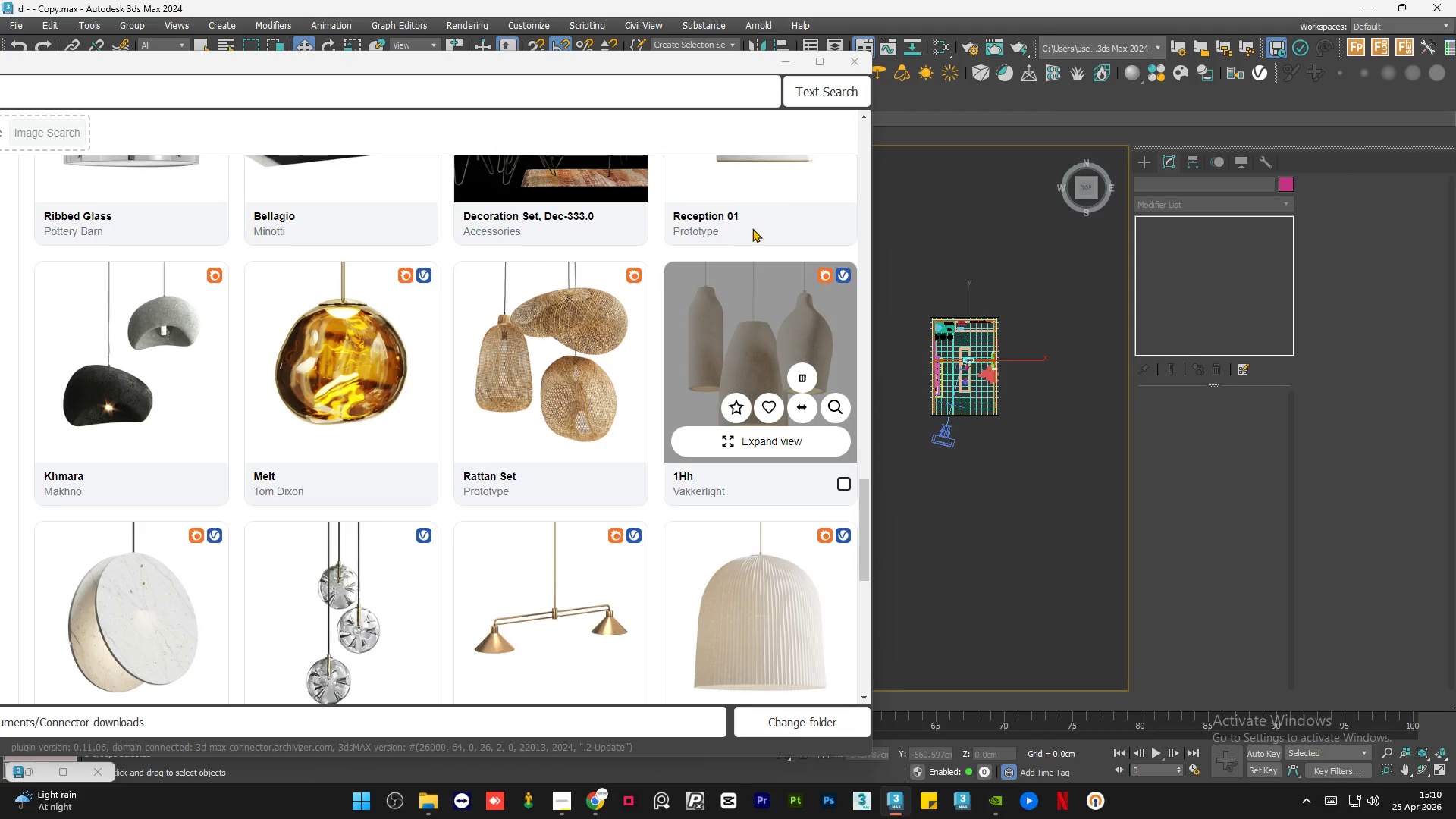 
left_click([786, 59])
 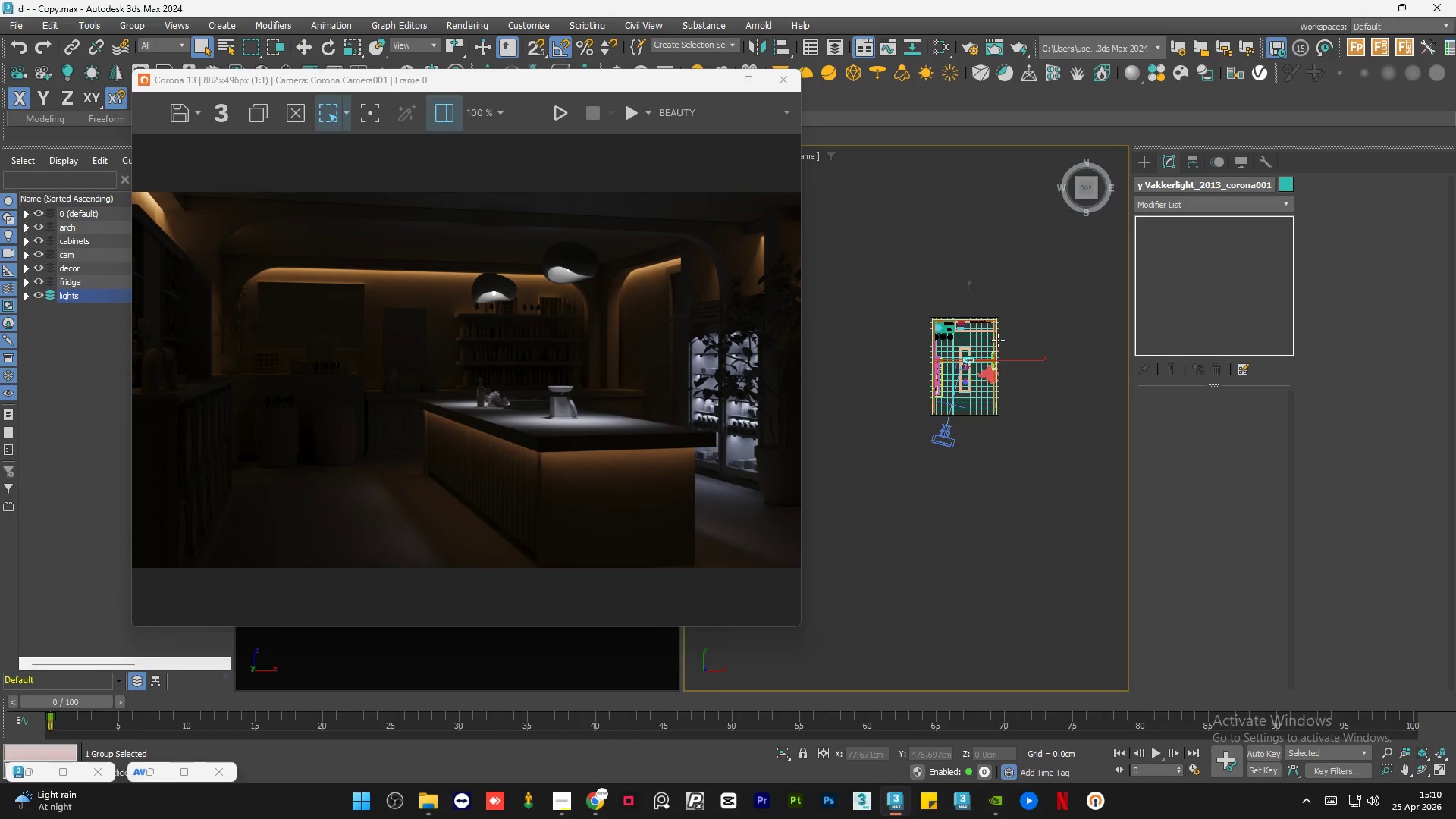 
key(W)
 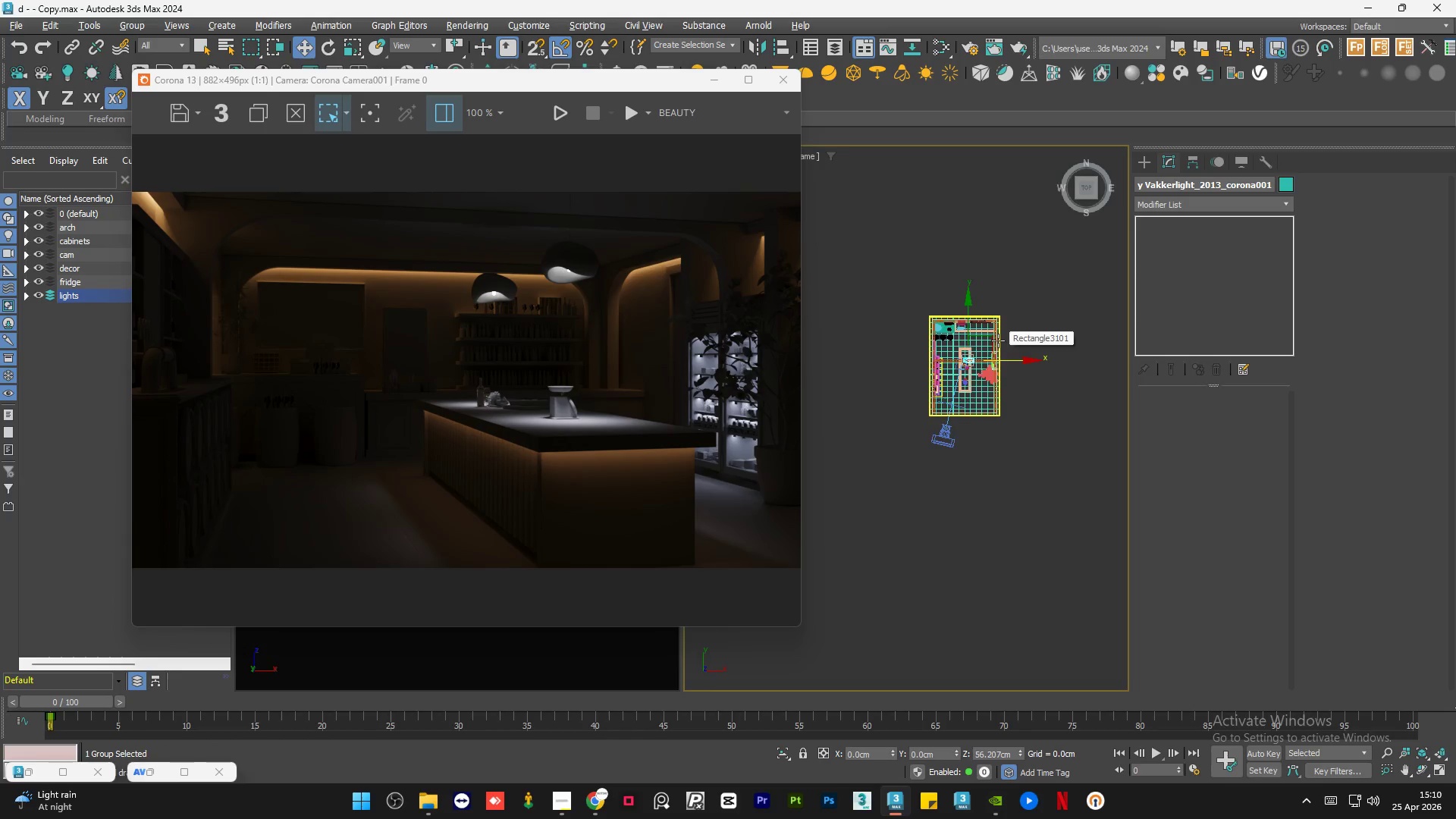 
scroll: coordinate [998, 340], scroll_direction: up, amount: 3.0
 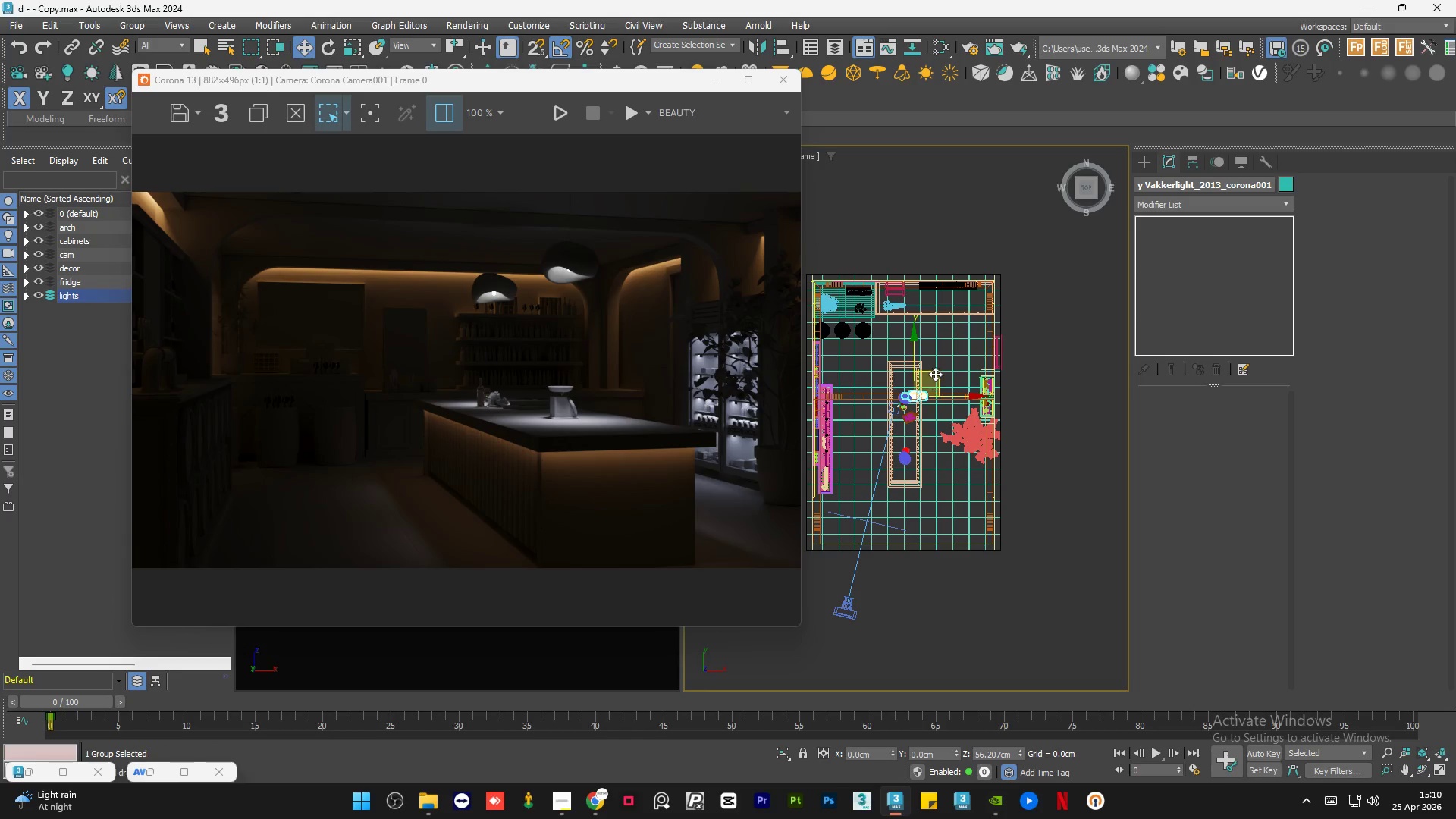 
left_click_drag(start_coordinate=[935, 374], to_coordinate=[1069, 379])
 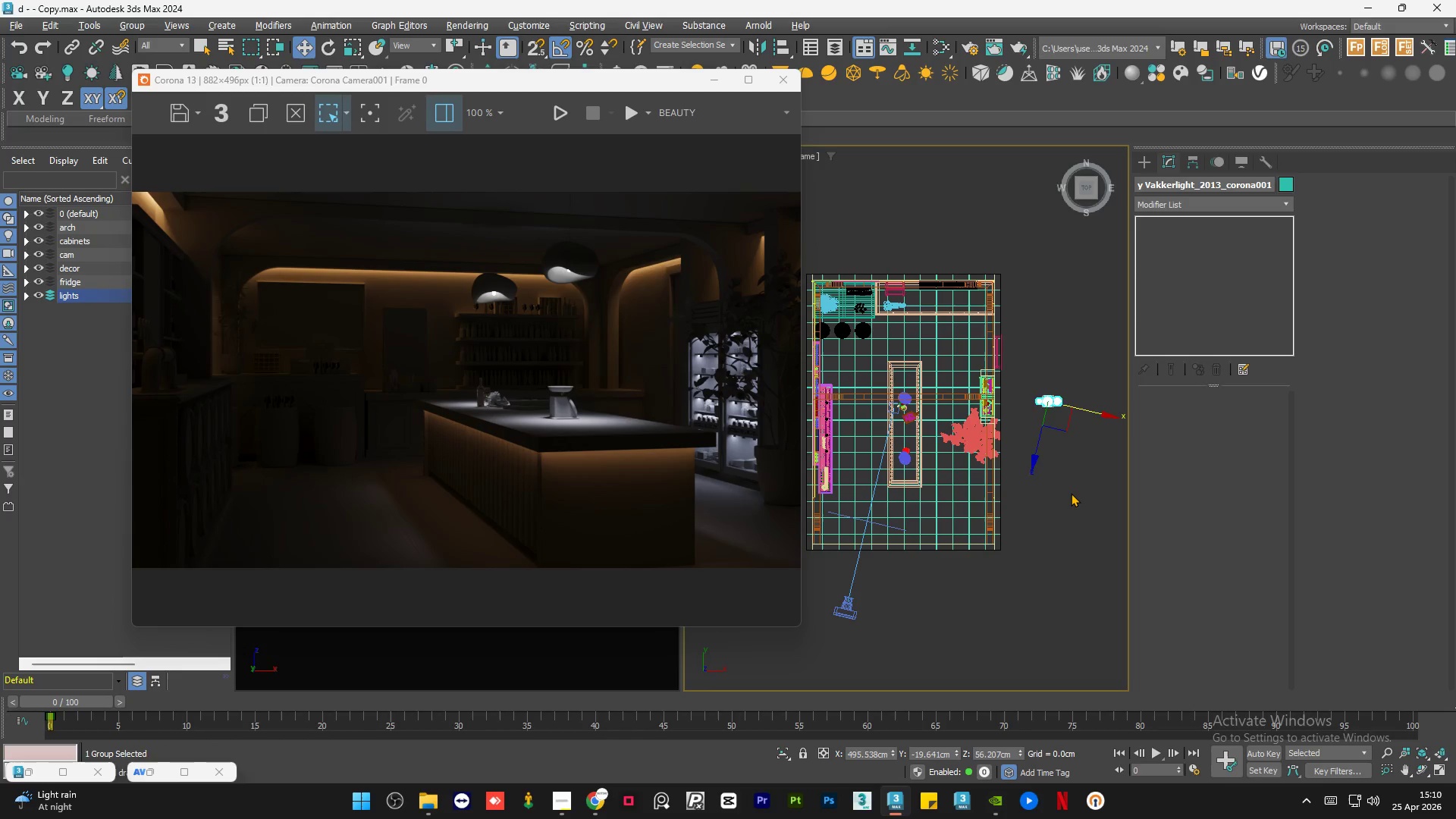 
left_click([1071, 493])
 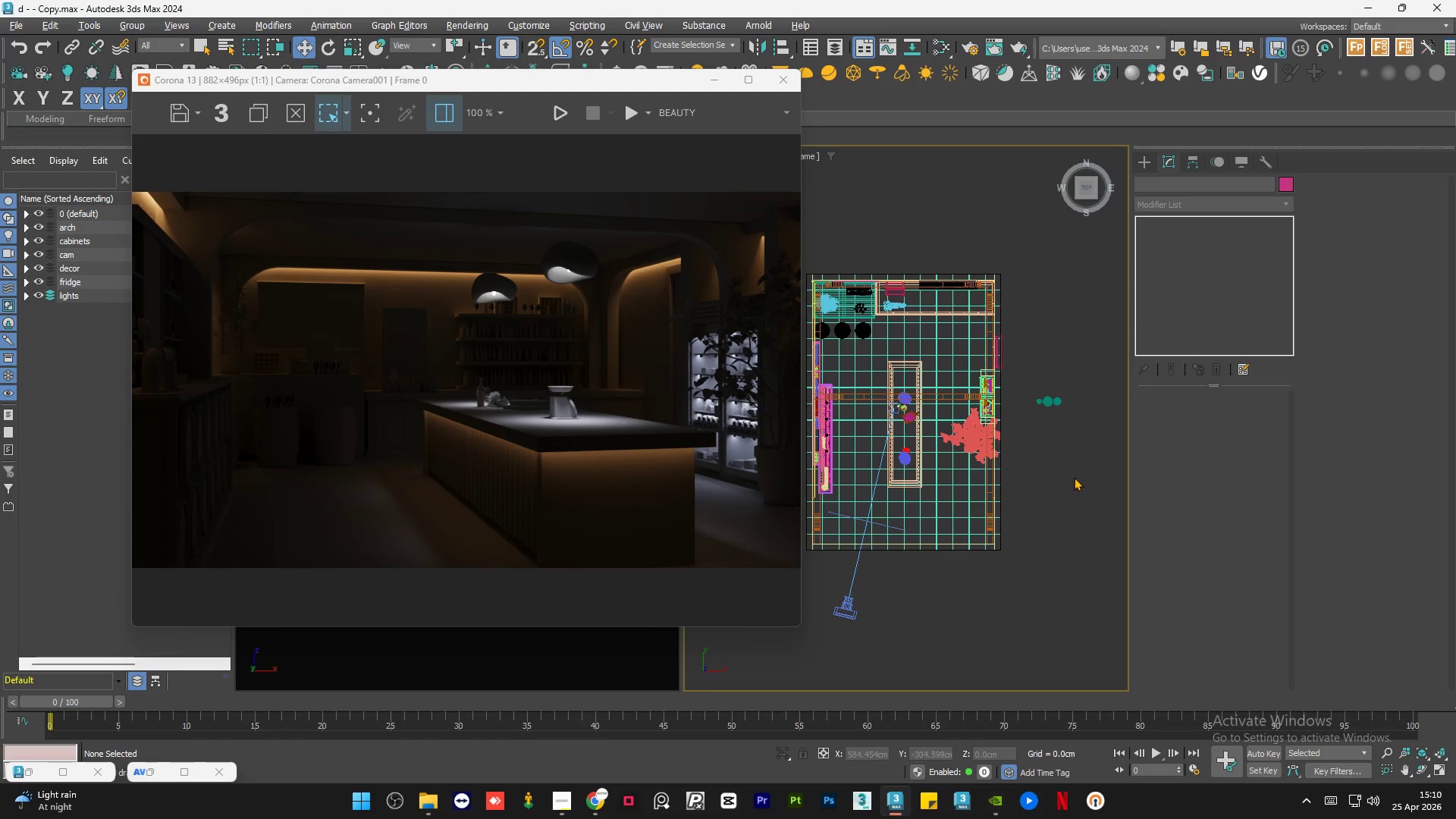 
hold_key(key=AltLeft, duration=1.25)
 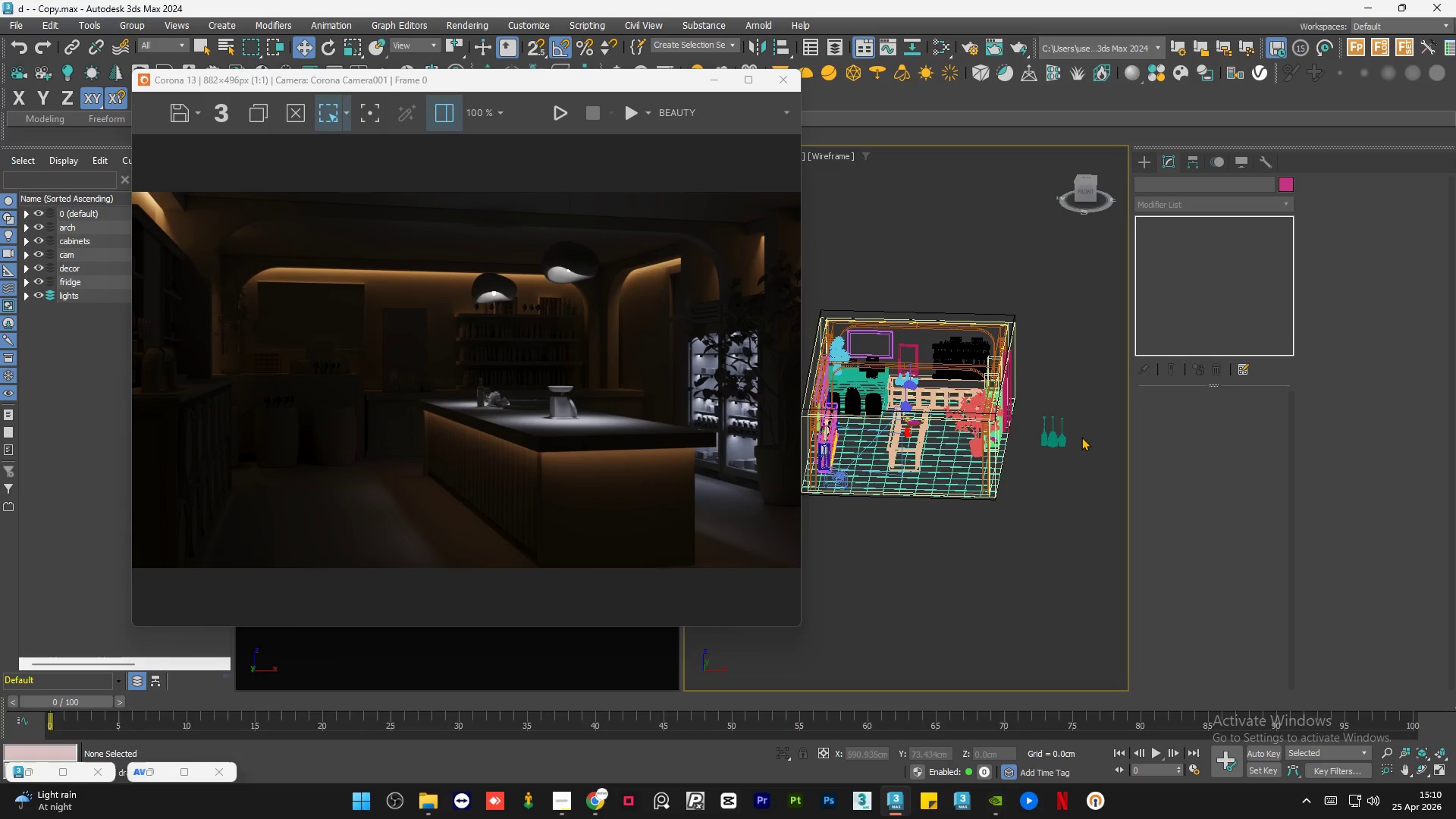 
scroll: coordinate [1022, 440], scroll_direction: up, amount: 5.0
 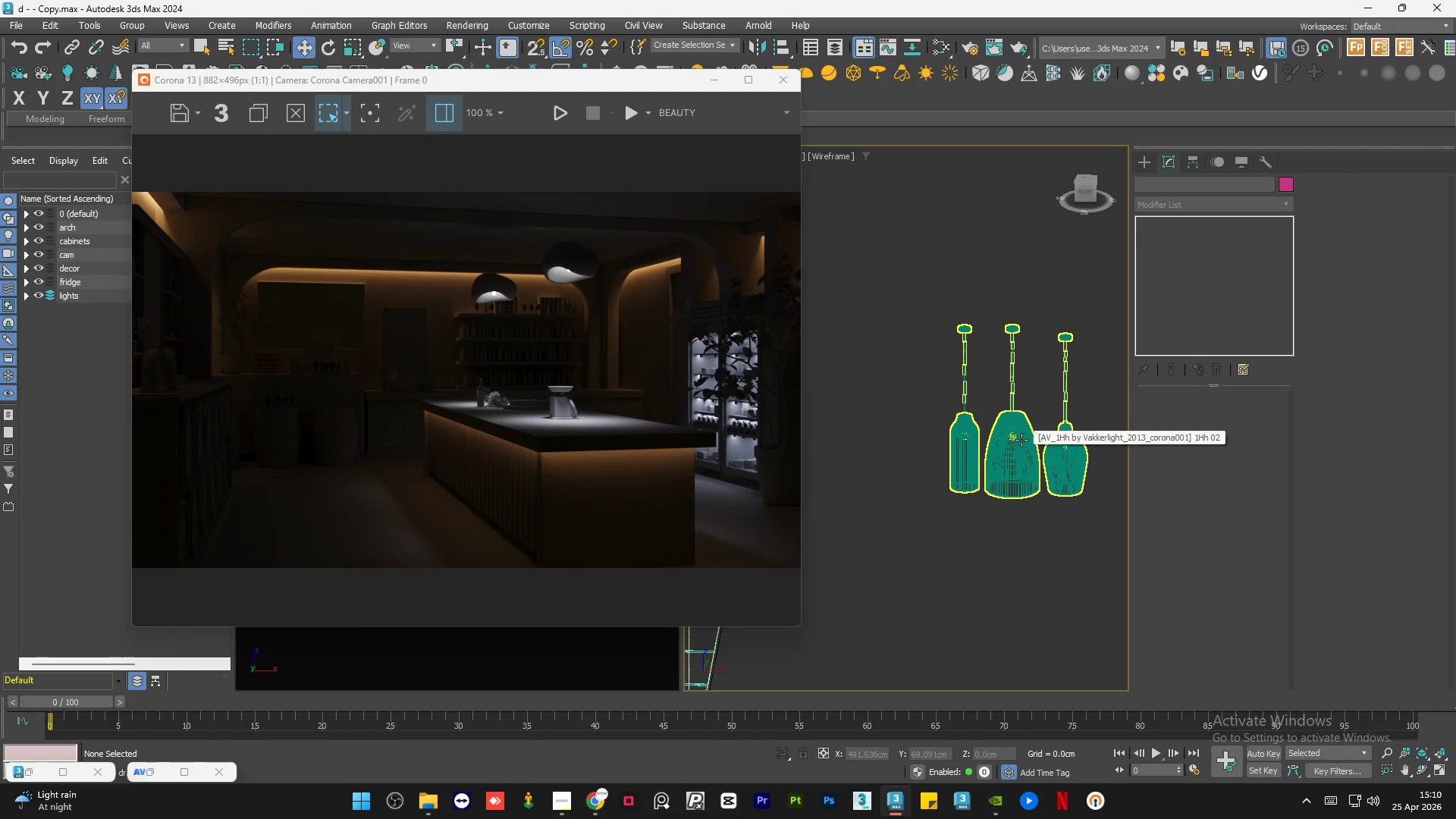 
left_click([1021, 440])
 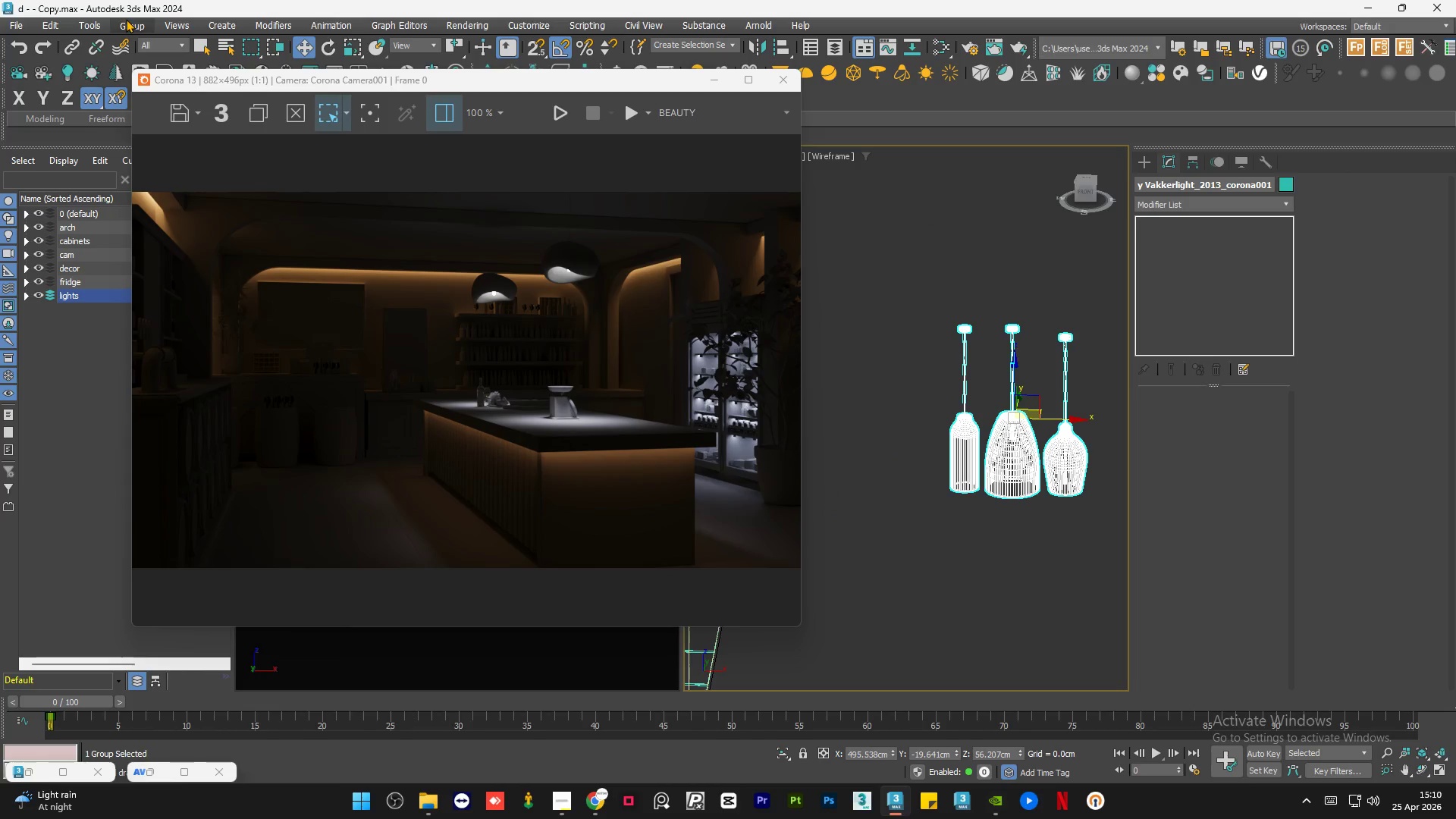 
left_click([126, 22])
 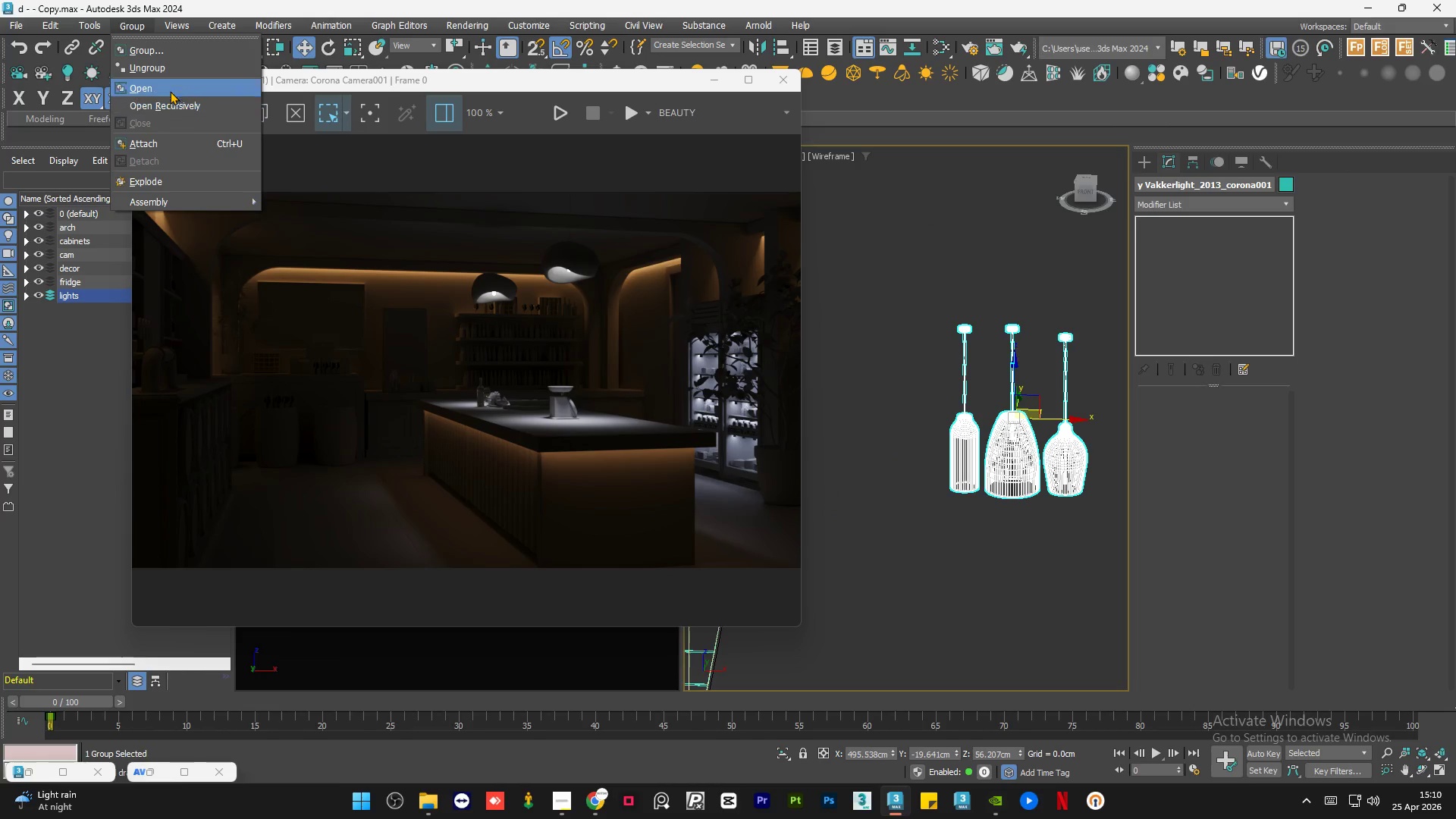 
left_click([171, 87])
 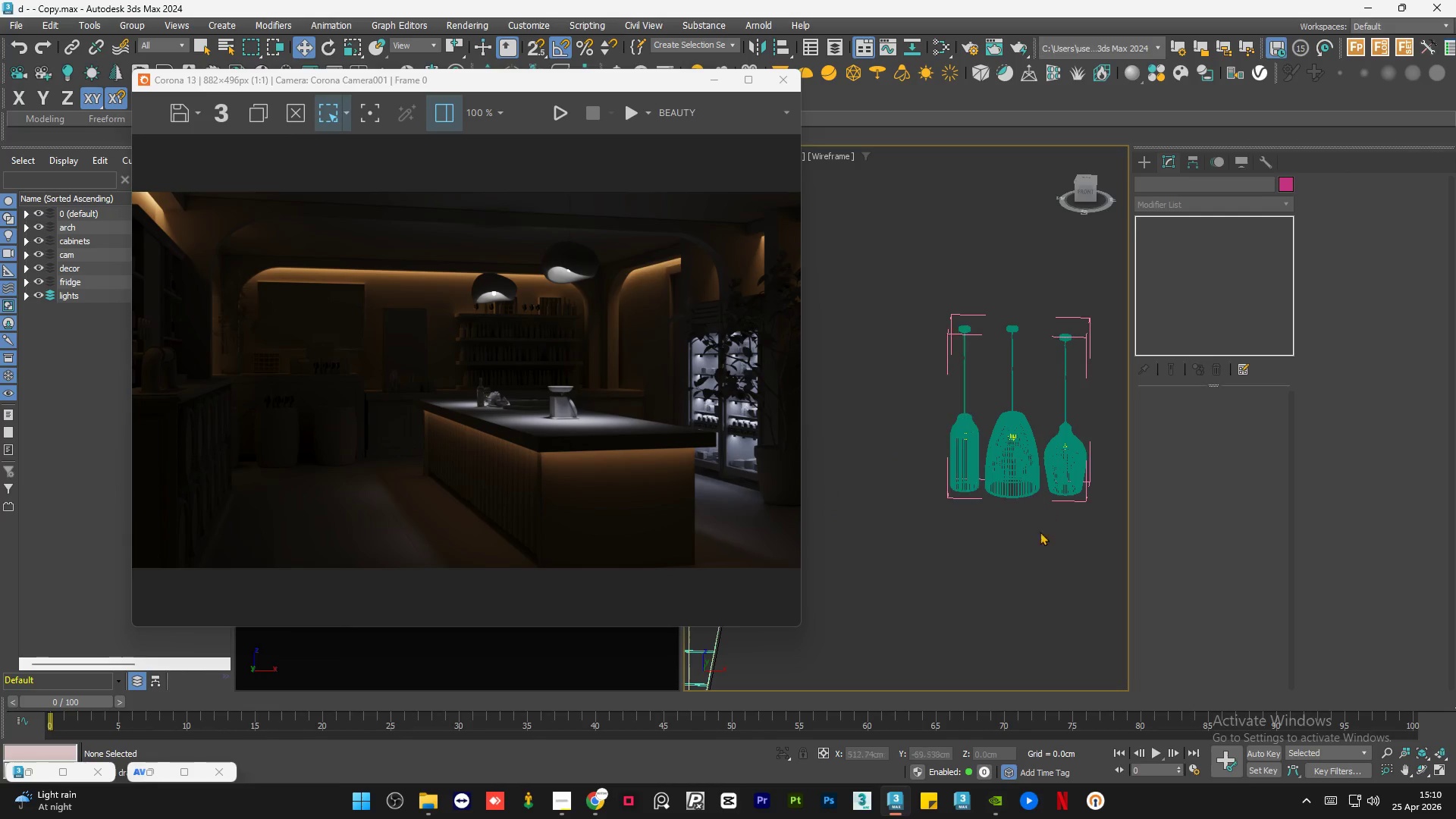 
left_click([1031, 579])
 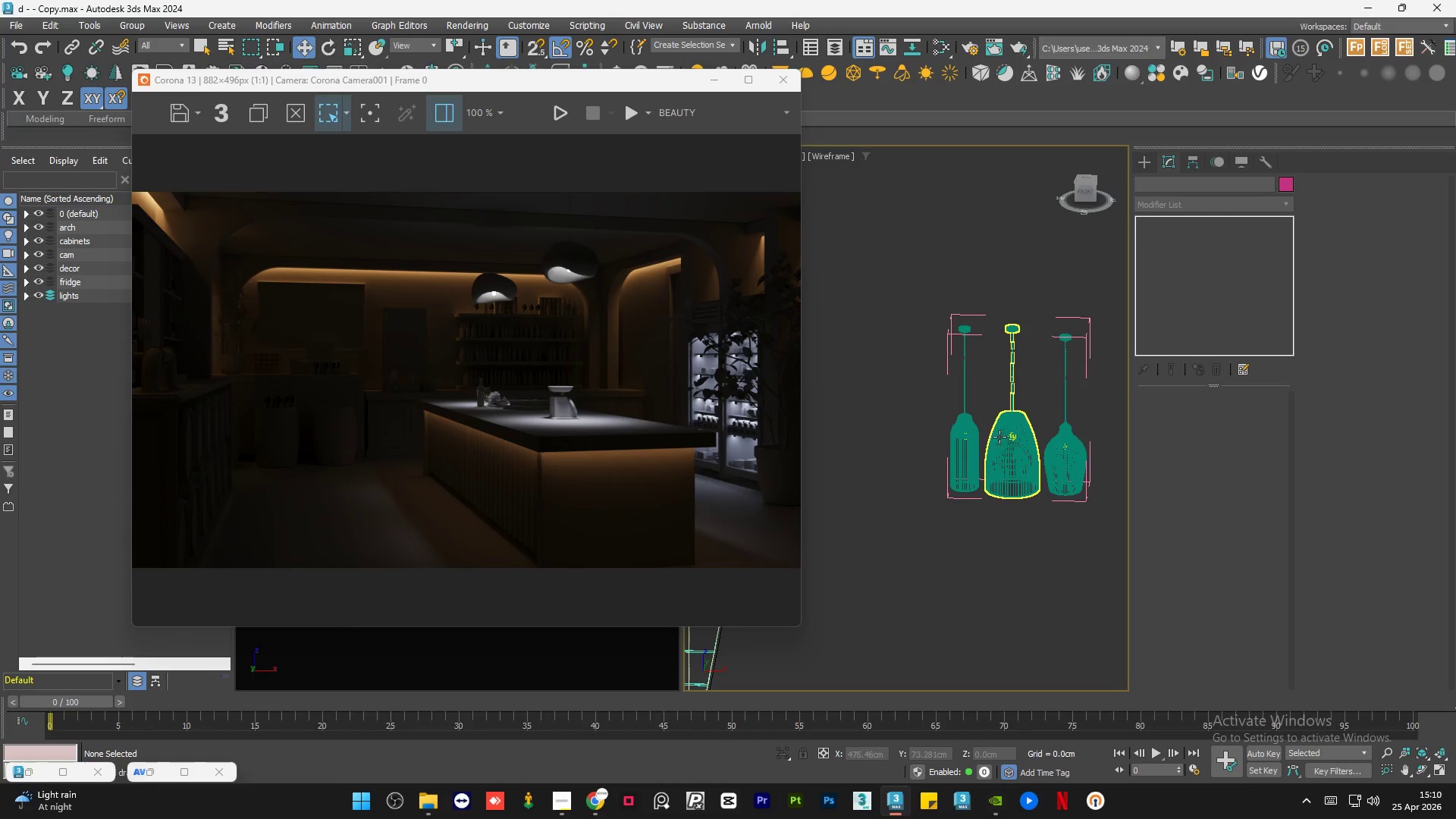 
scroll: coordinate [999, 437], scroll_direction: up, amount: 1.0
 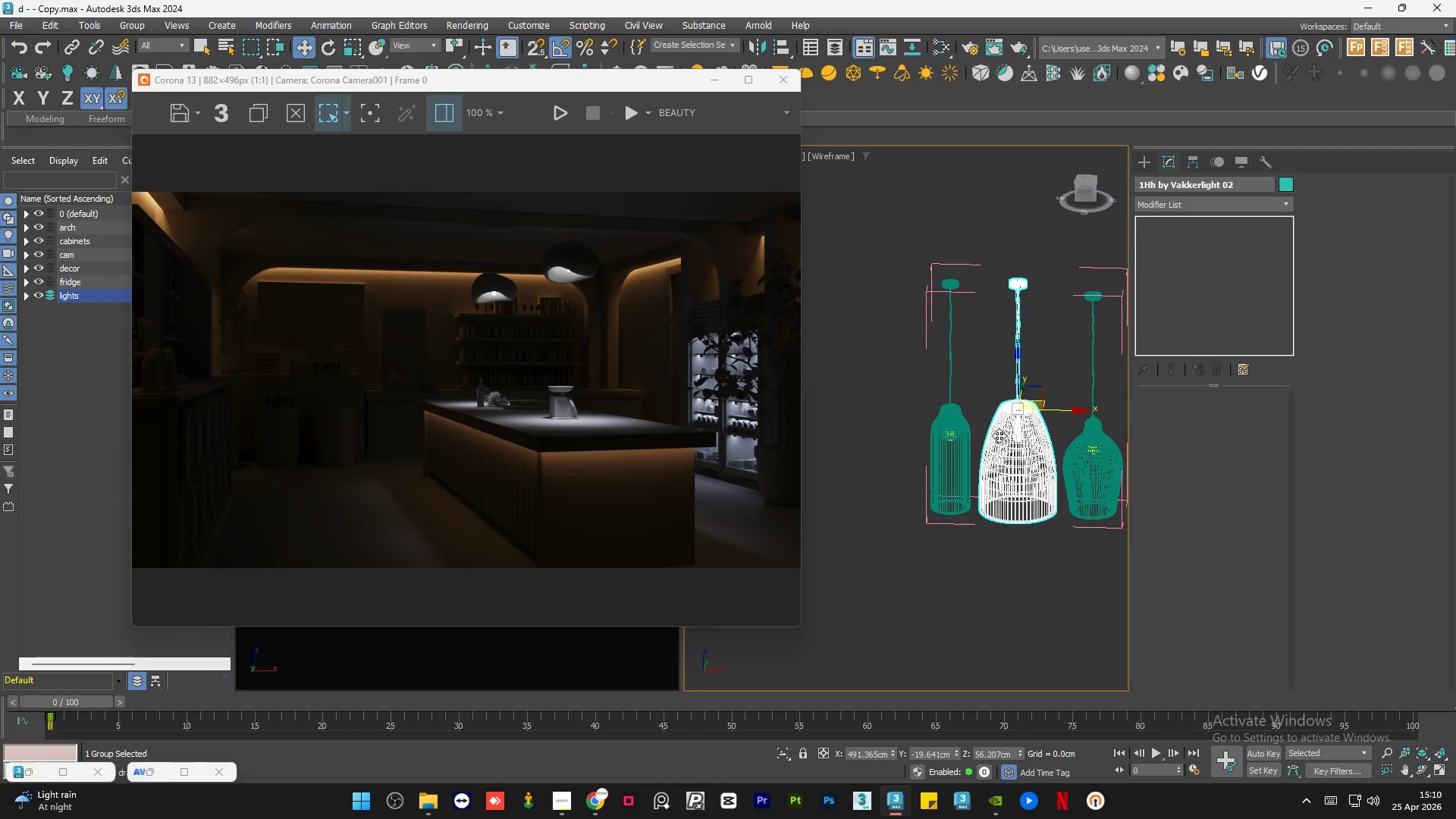 
key(Delete)
 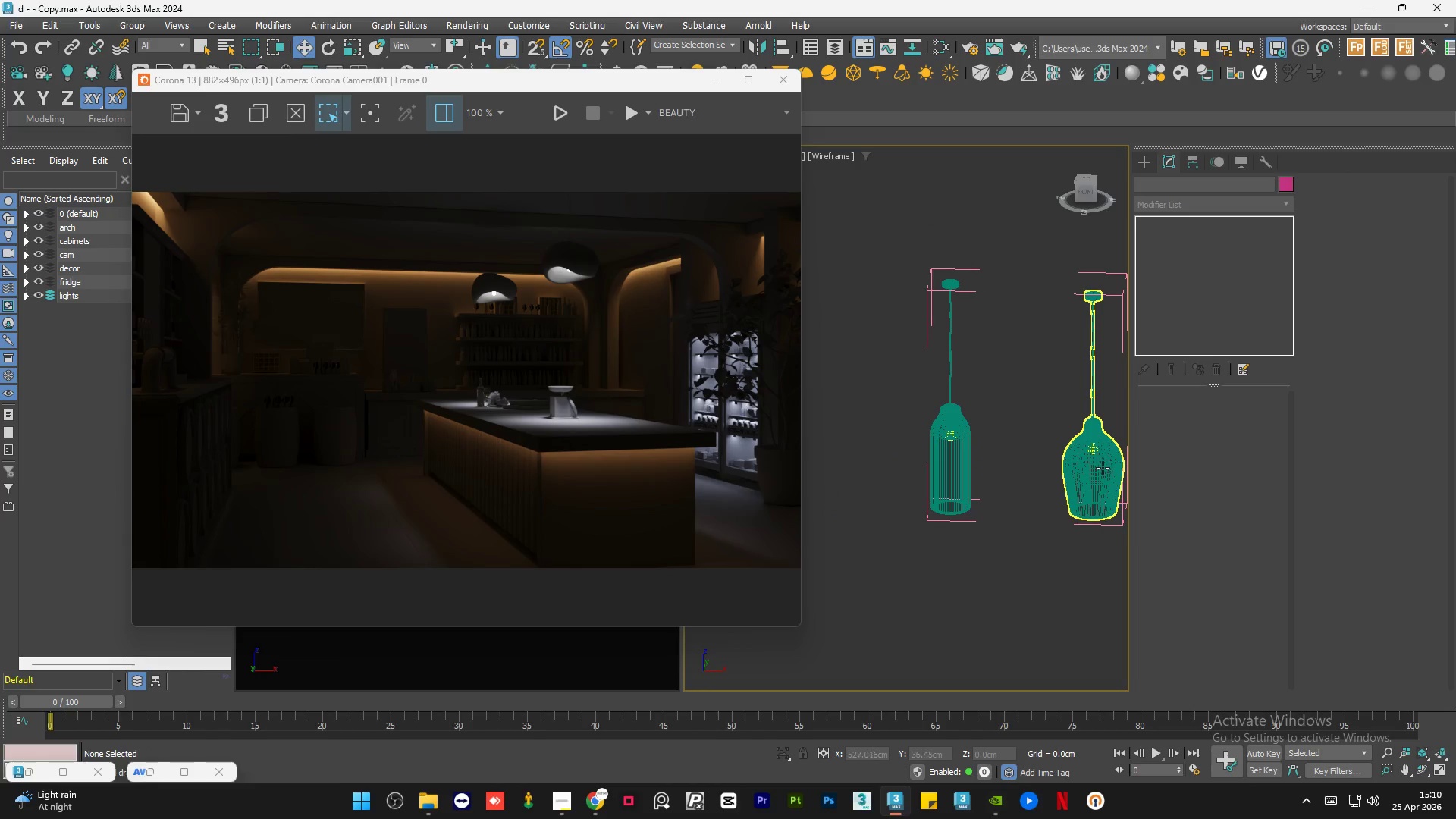 
left_click([1103, 468])
 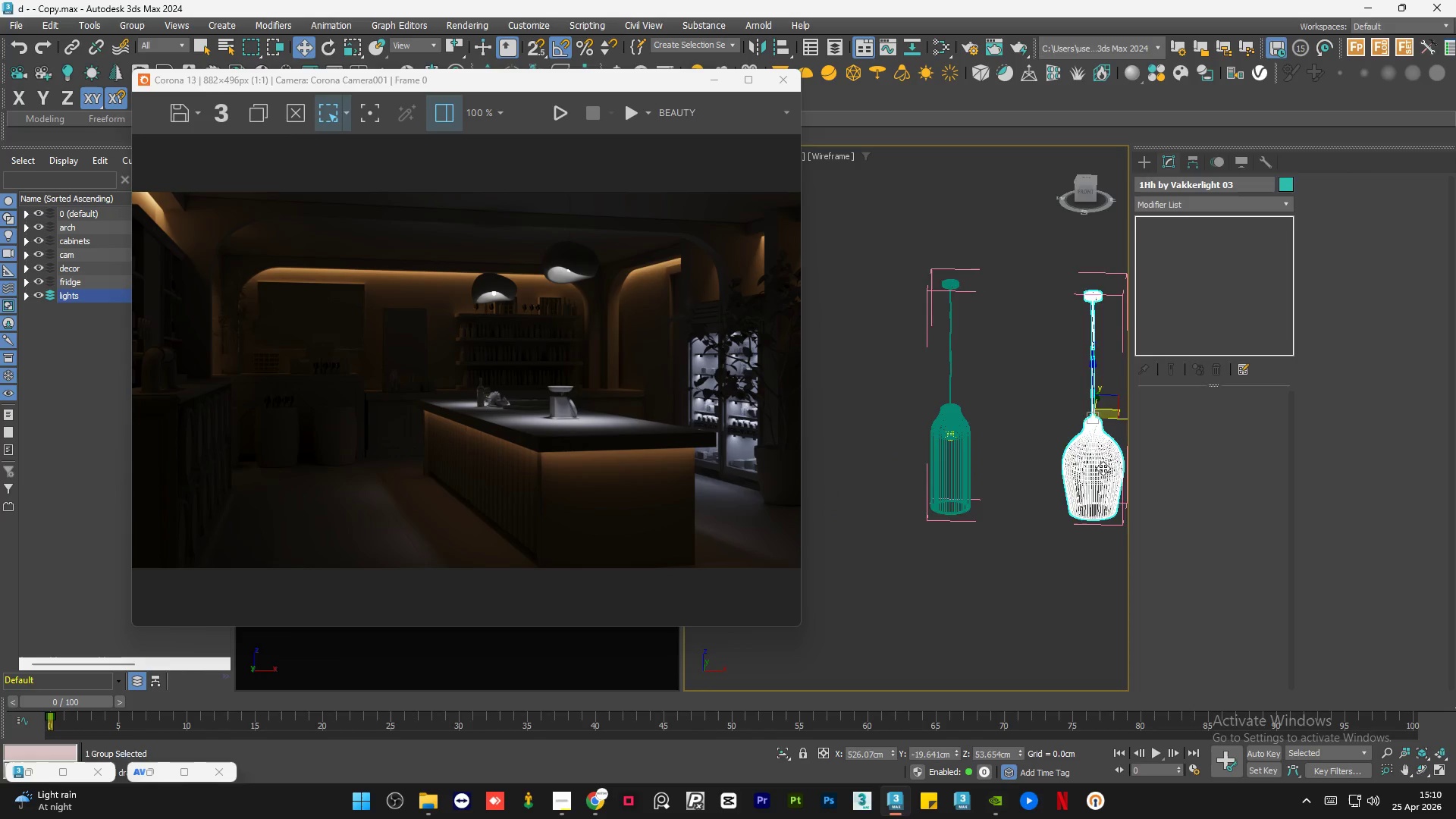 
key(Delete)
 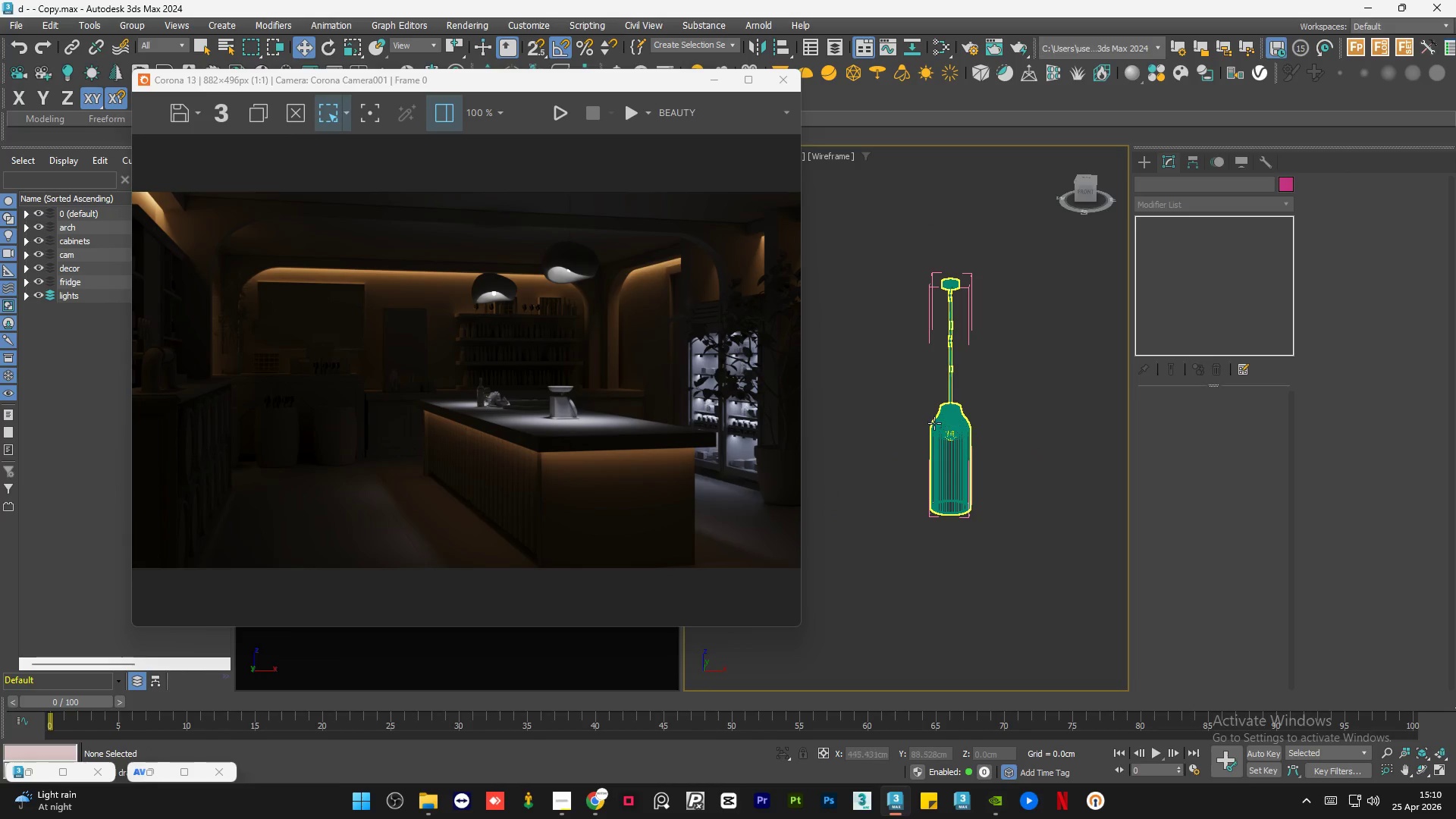 
left_click([963, 430])
 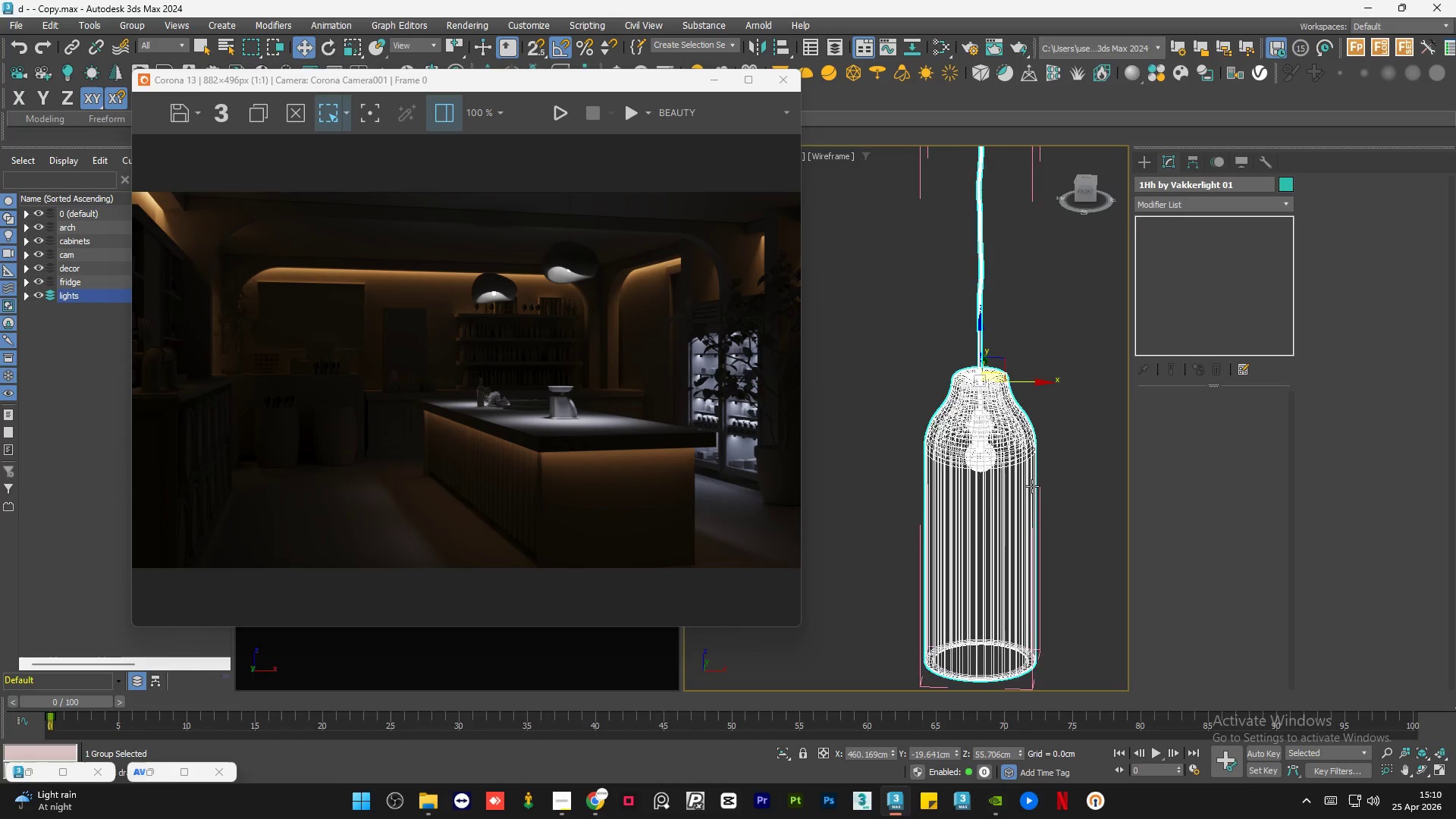 
scroll: coordinate [934, 423], scroll_direction: up, amount: 3.0
 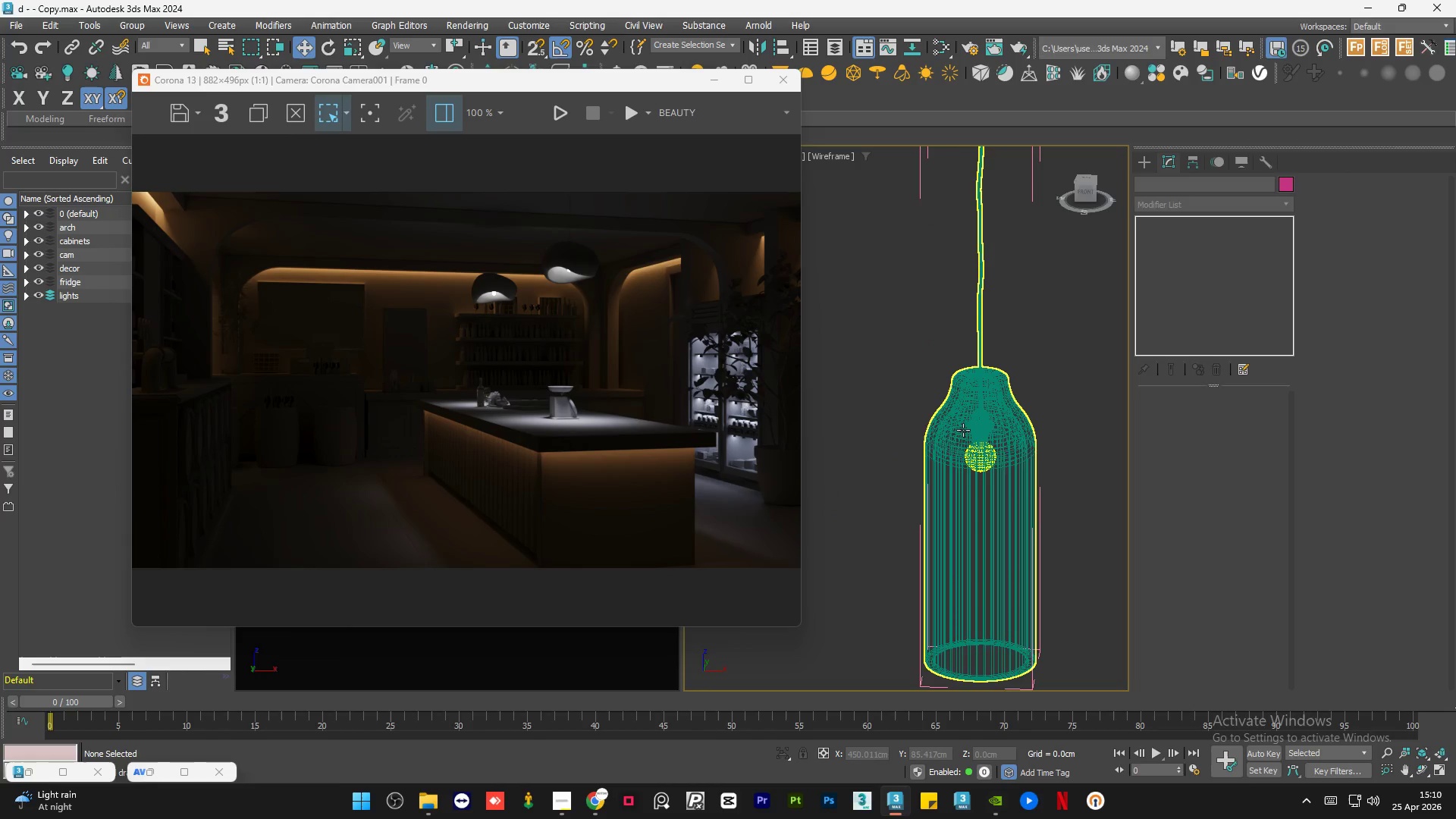 
scroll: coordinate [1032, 488], scroll_direction: down, amount: 2.0
 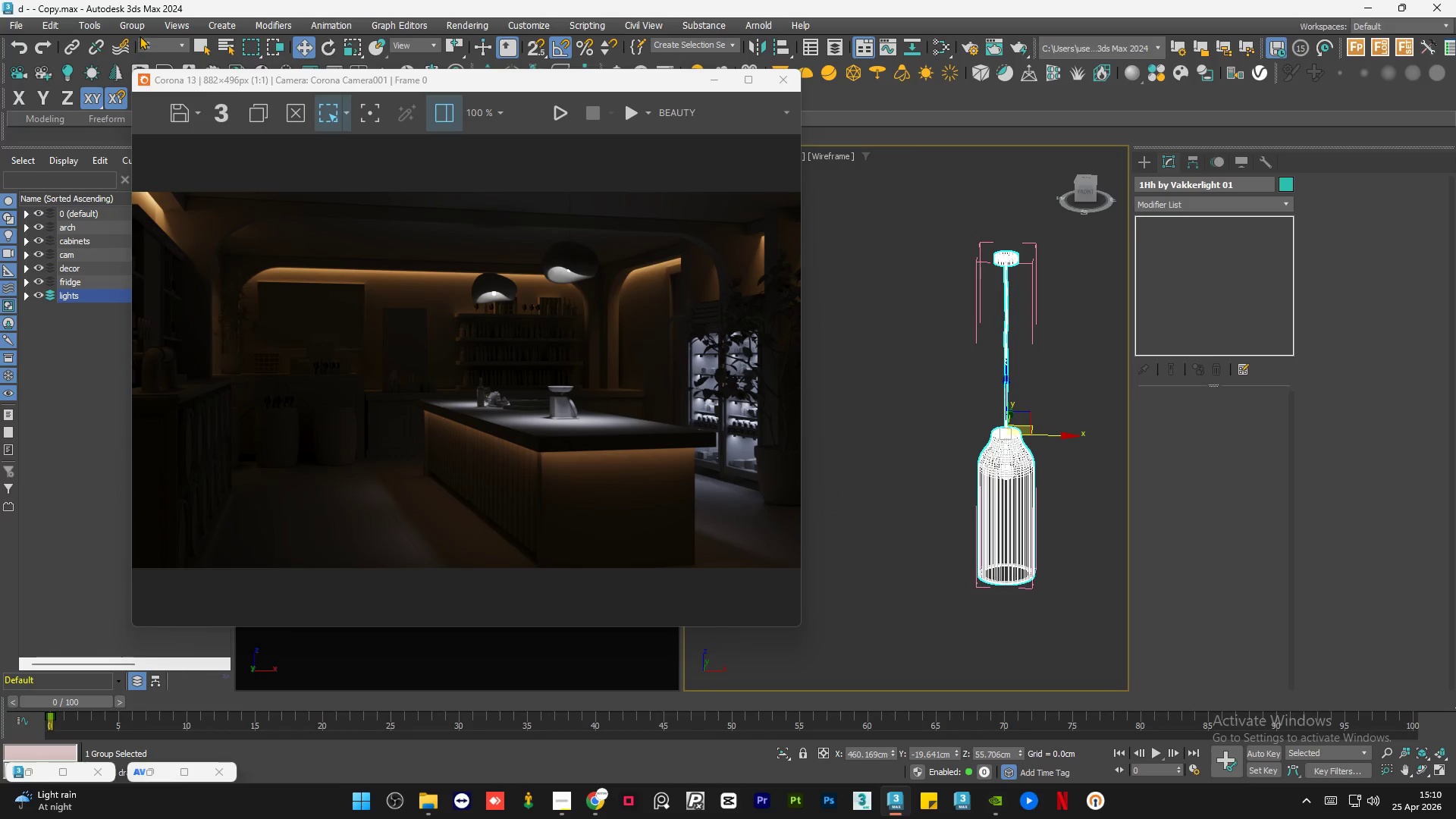 
left_click([131, 27])
 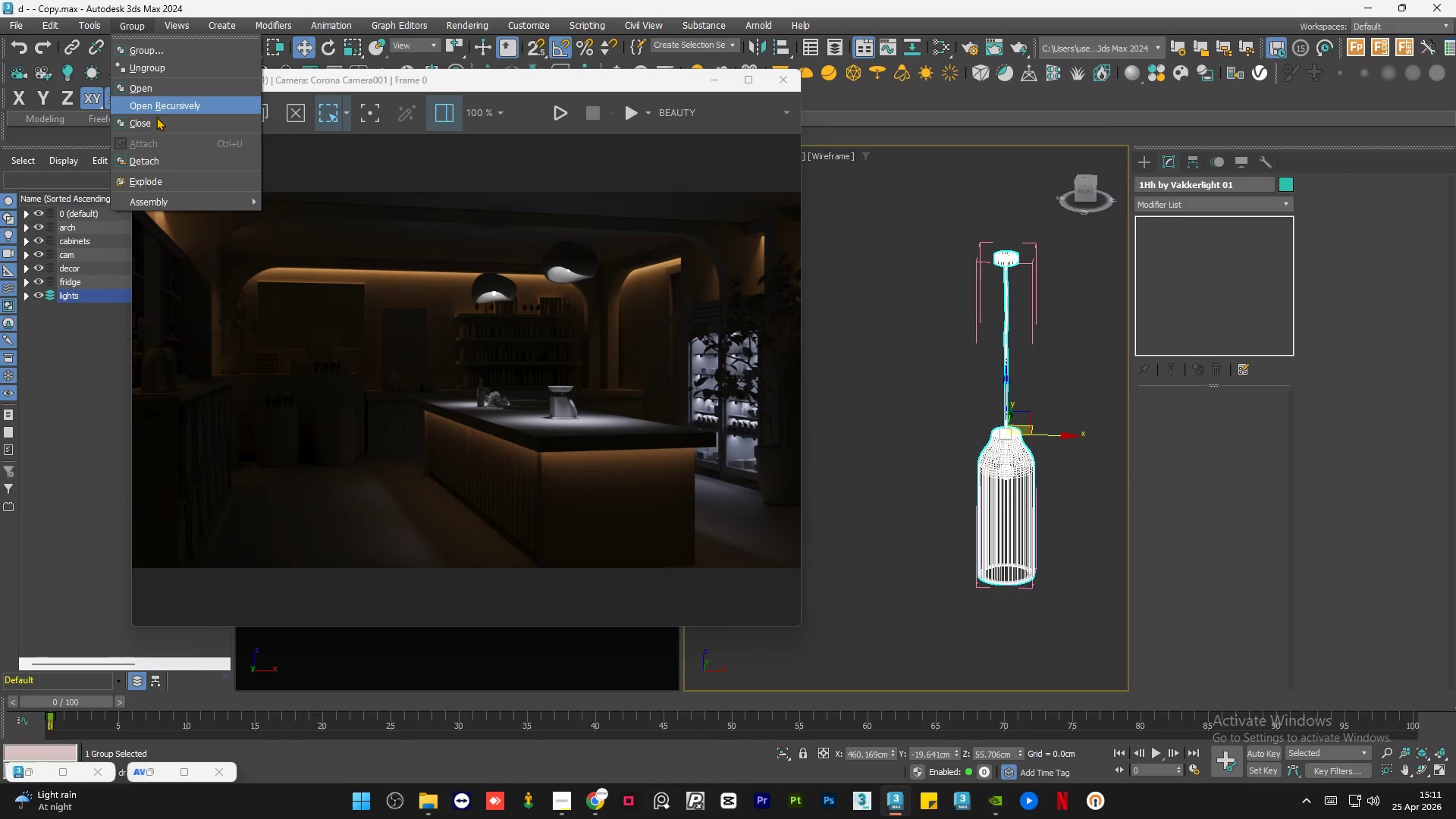 
left_click([157, 119])
 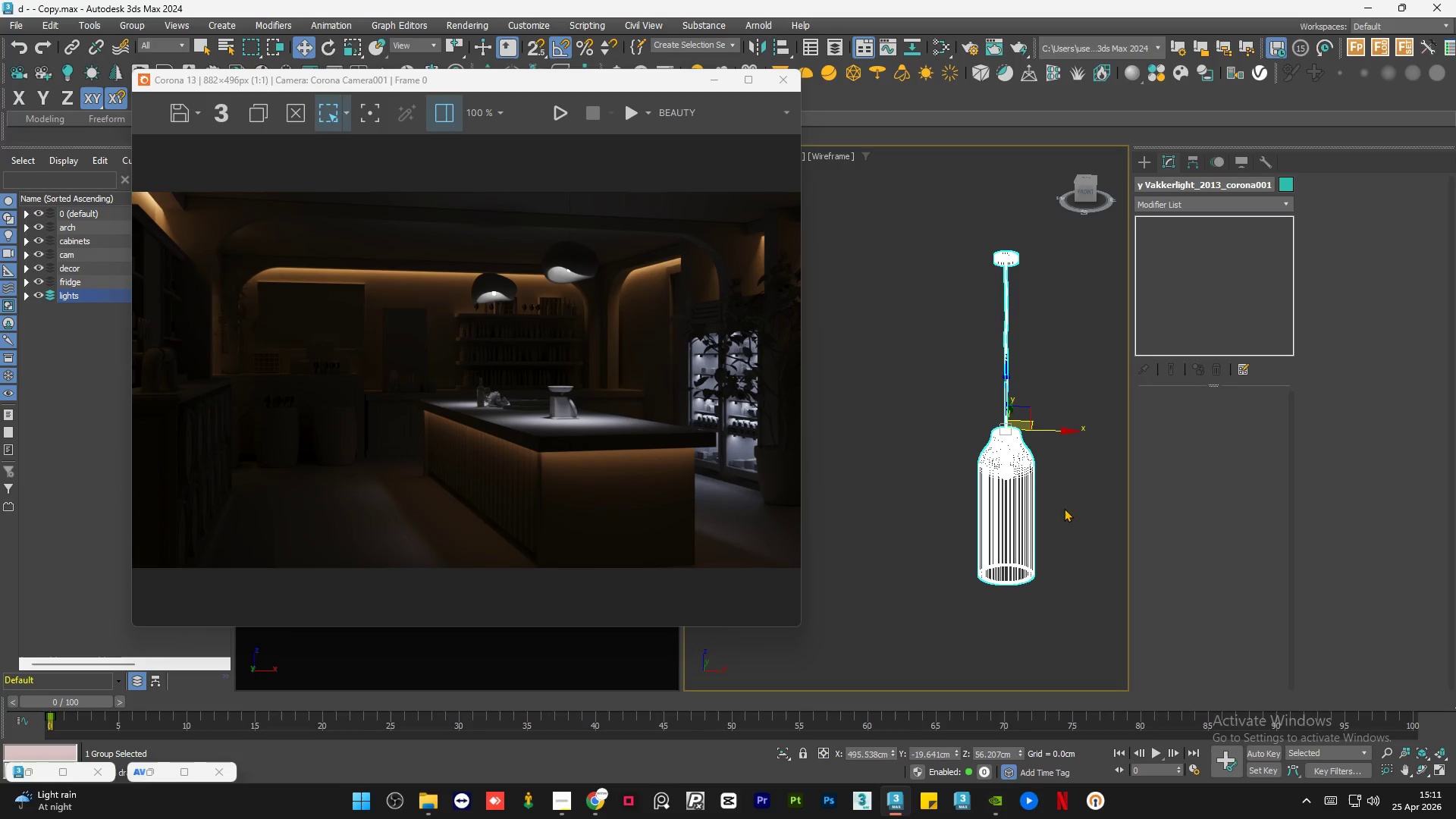 
left_click([1075, 526])
 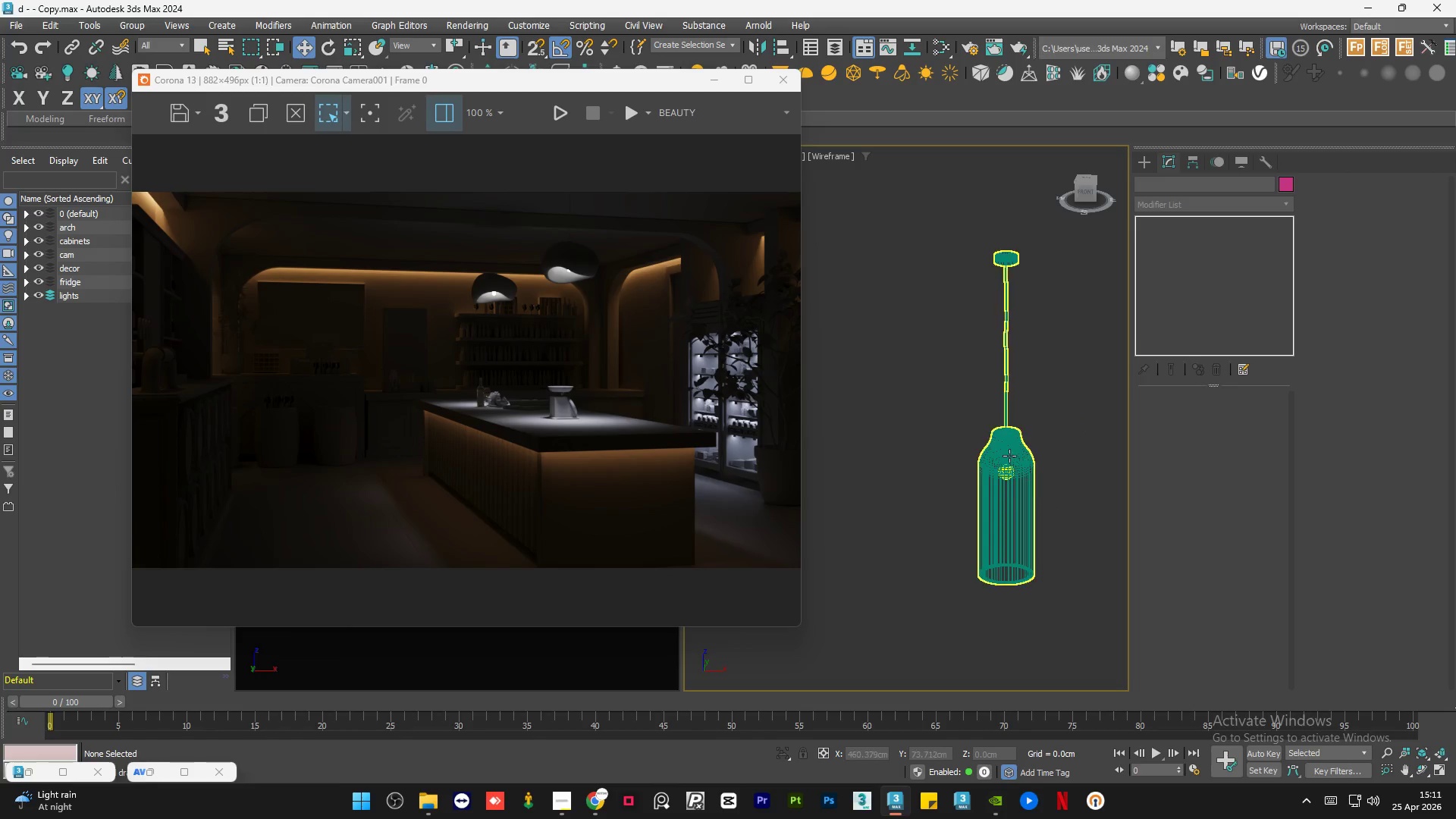 
left_click([1015, 500])
 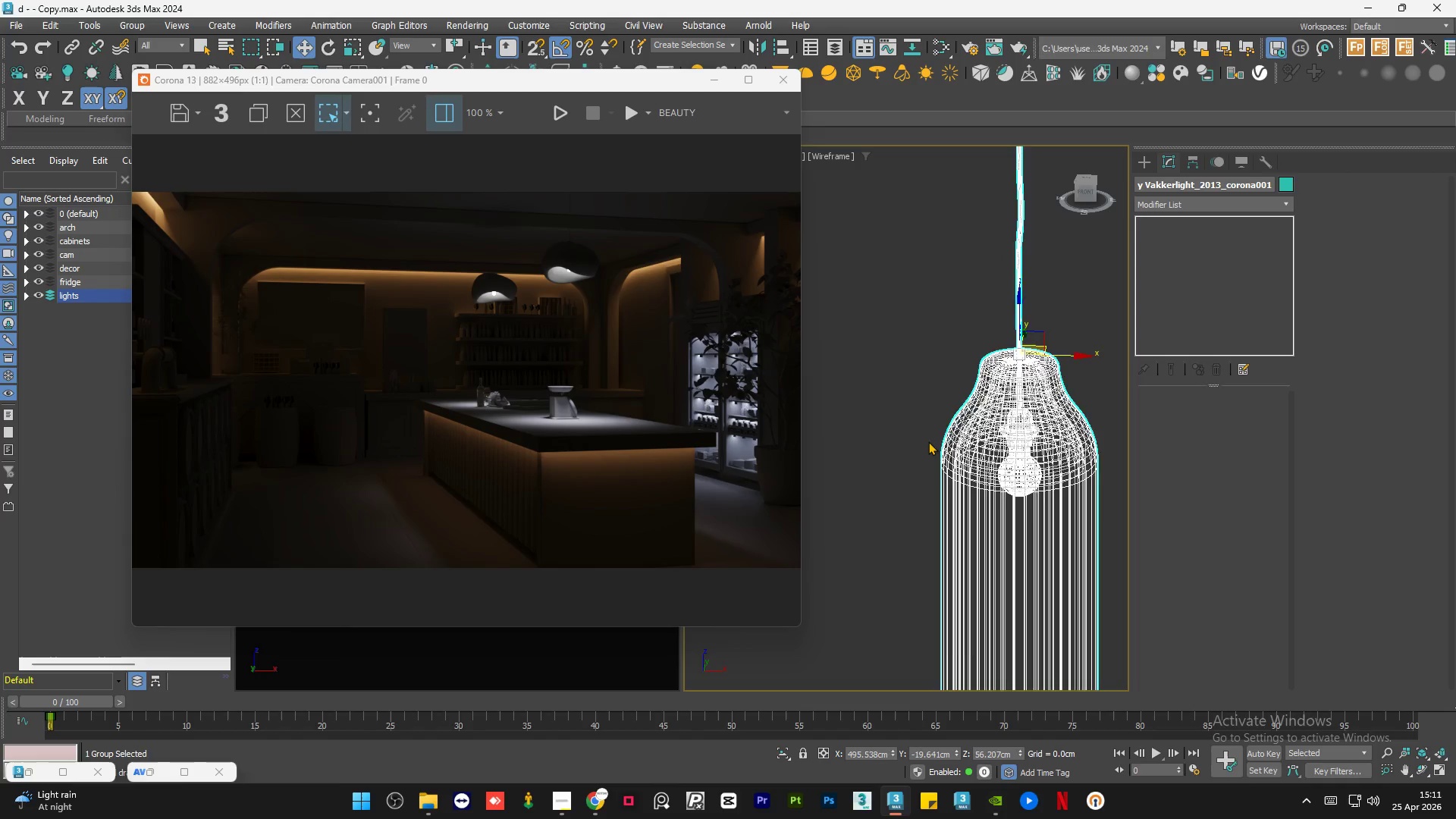 
scroll: coordinate [1002, 487], scroll_direction: up, amount: 3.0
 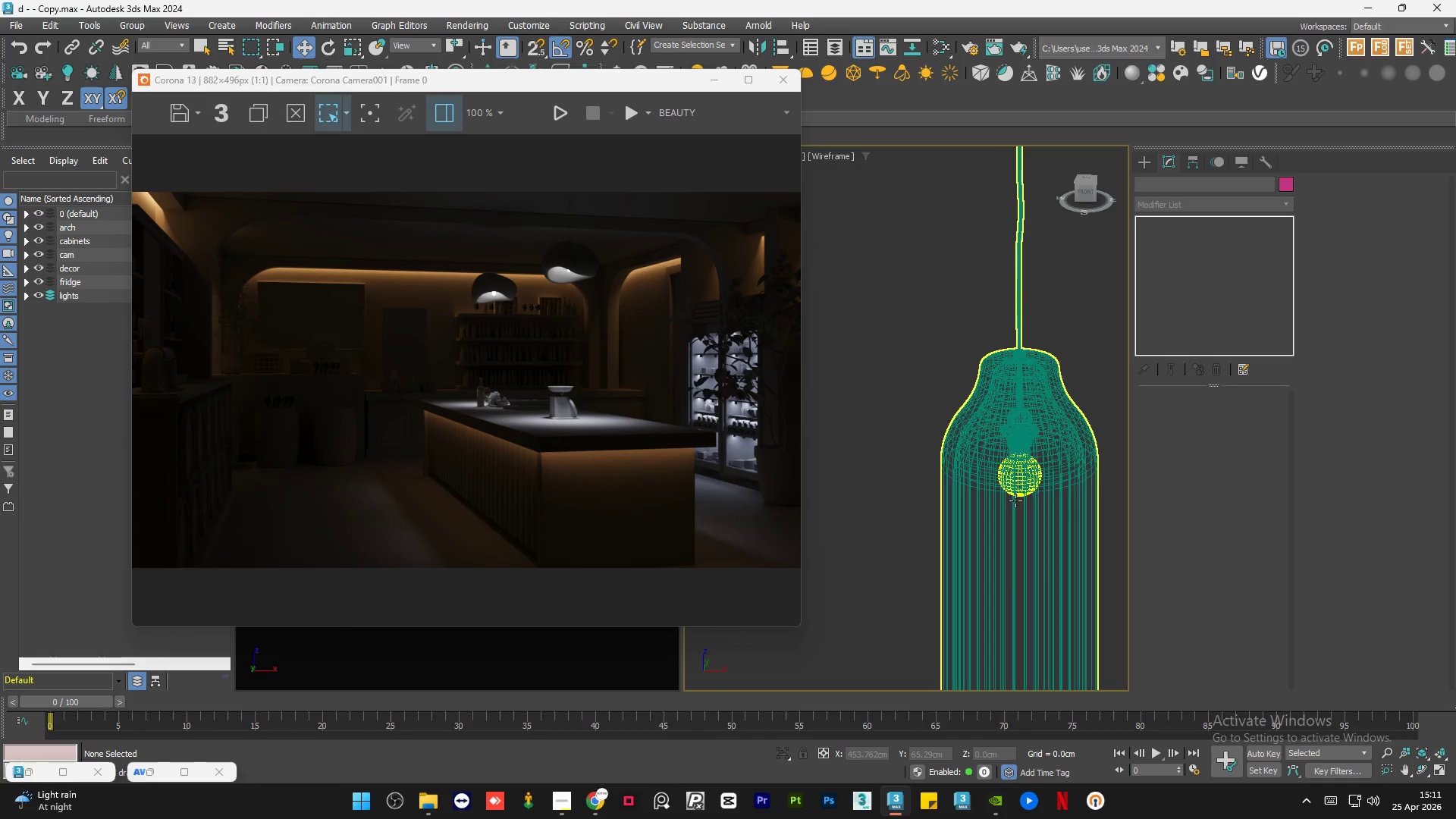 
scroll: coordinate [928, 441], scroll_direction: down, amount: 2.0
 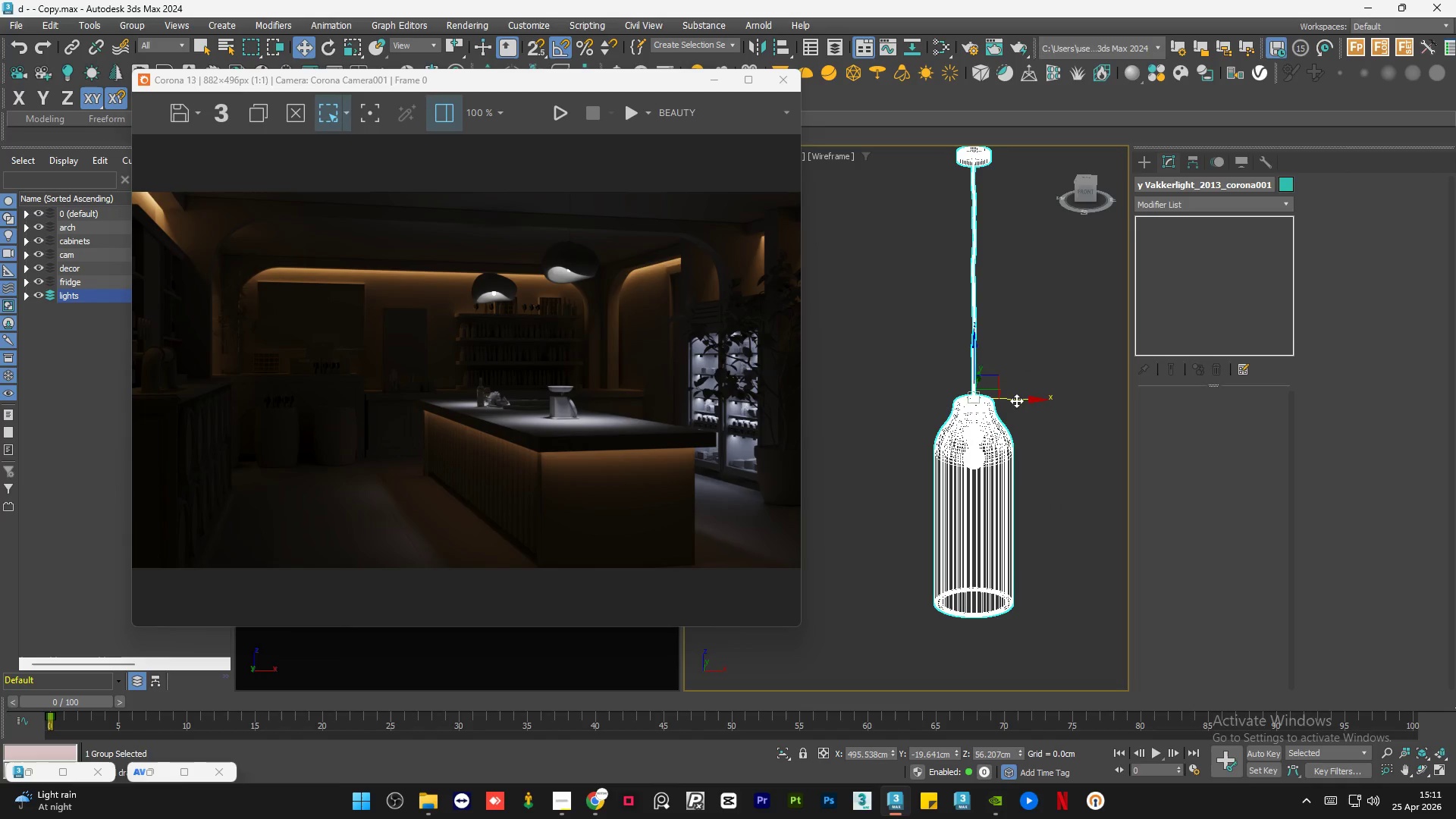 
left_click_drag(start_coordinate=[1018, 397], to_coordinate=[1153, 419])
 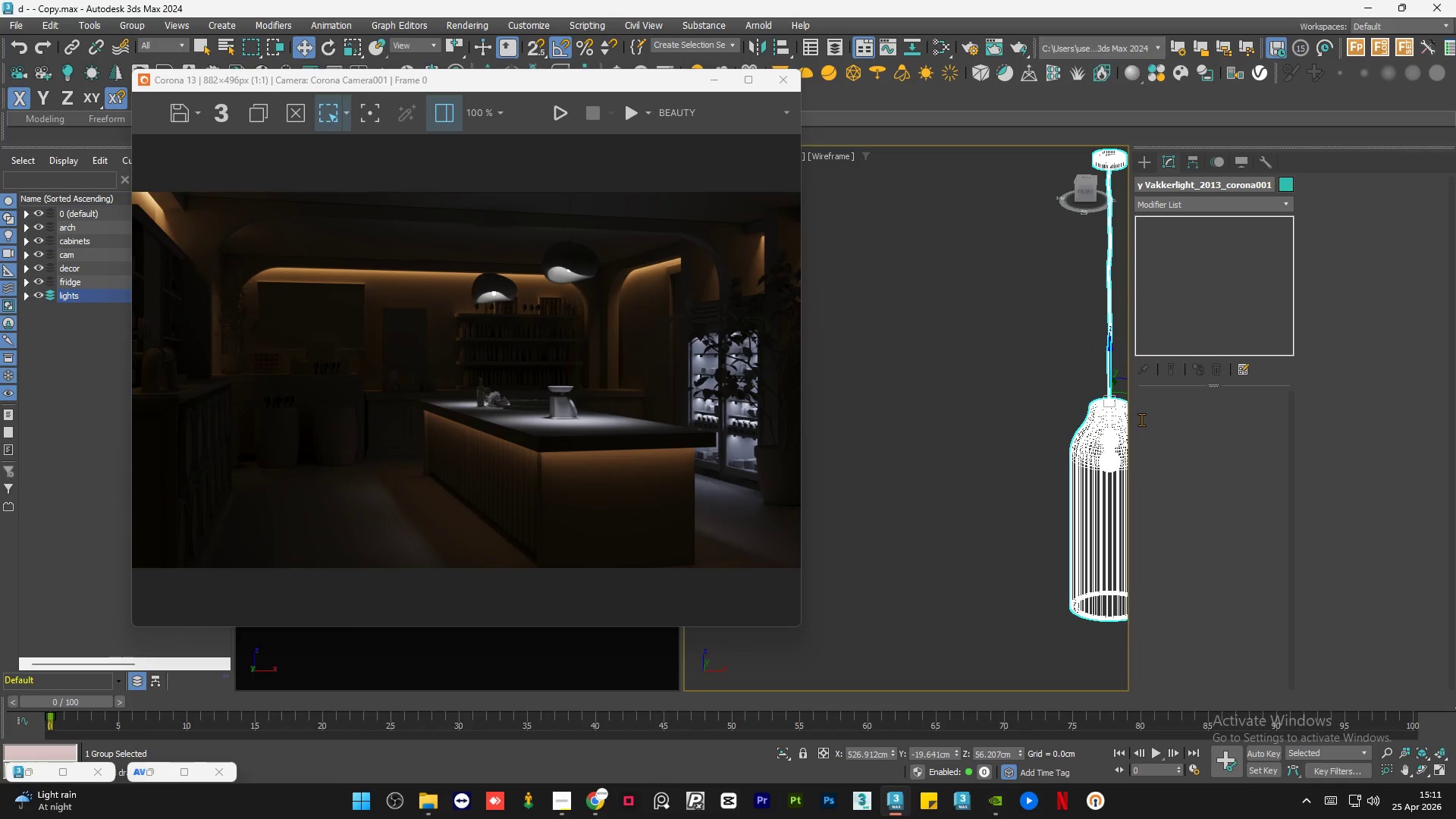 
key(Control+Z)
 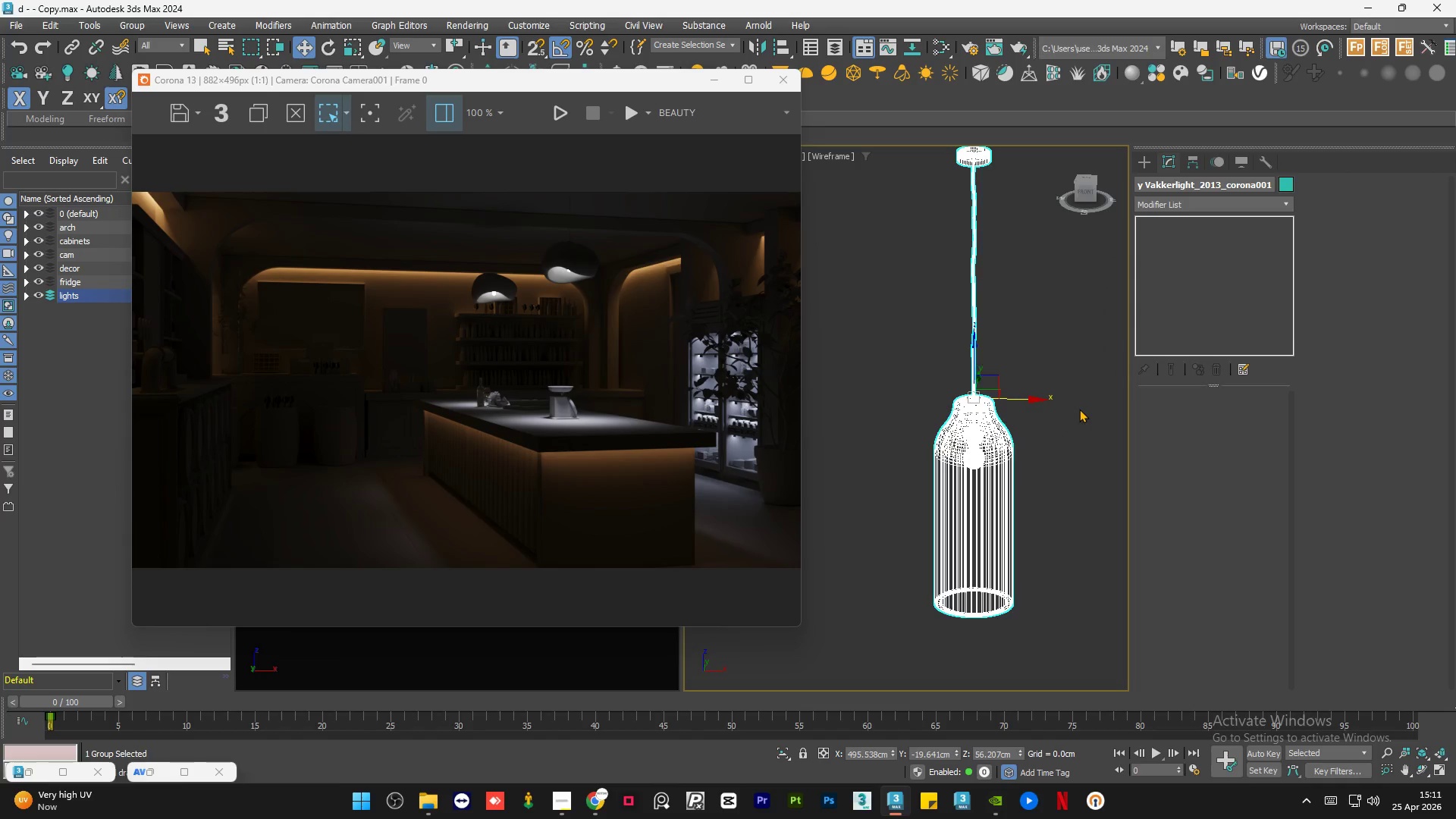 
scroll: coordinate [1079, 409], scroll_direction: down, amount: 6.0
 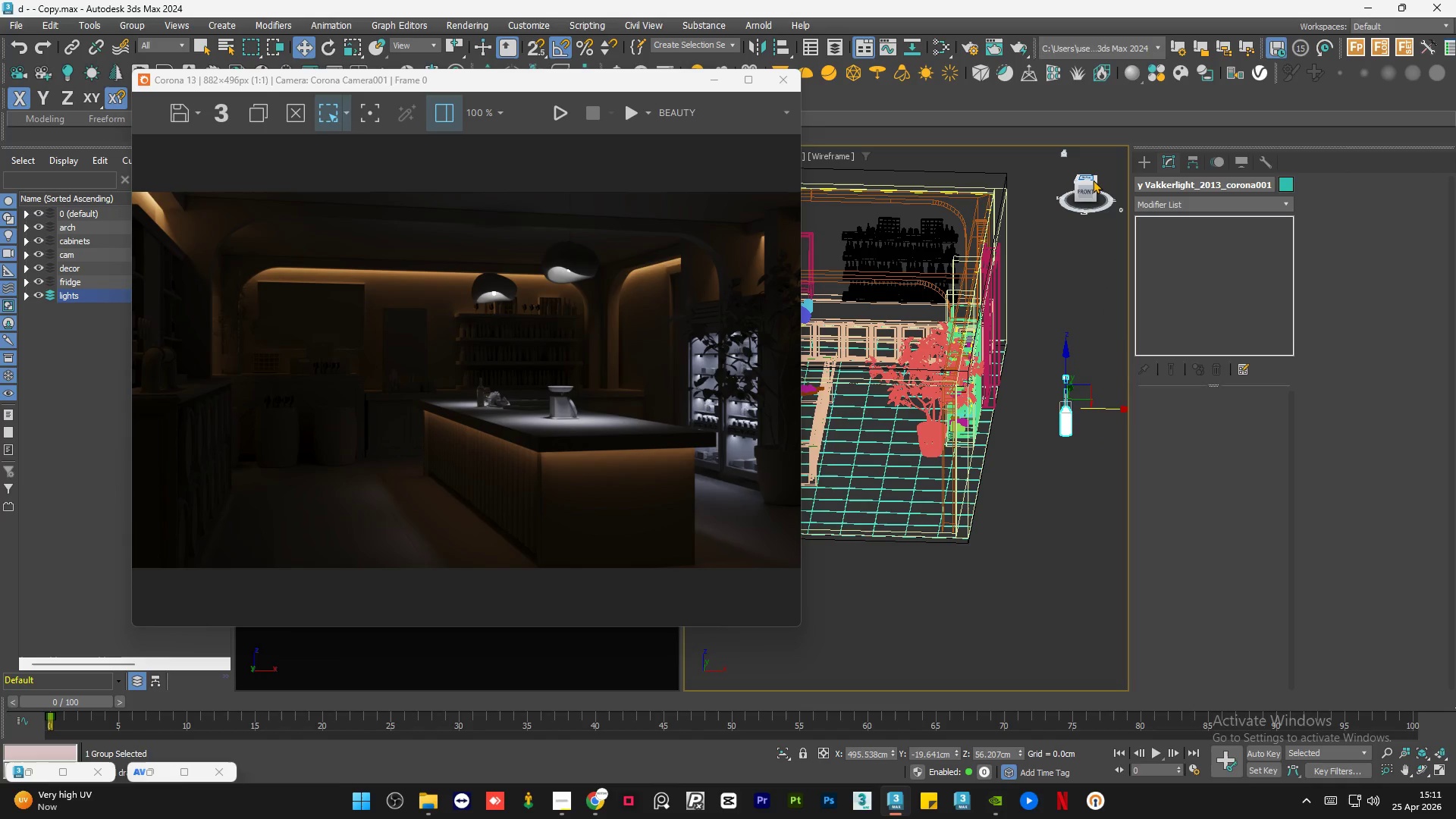 
left_click([1093, 178])
 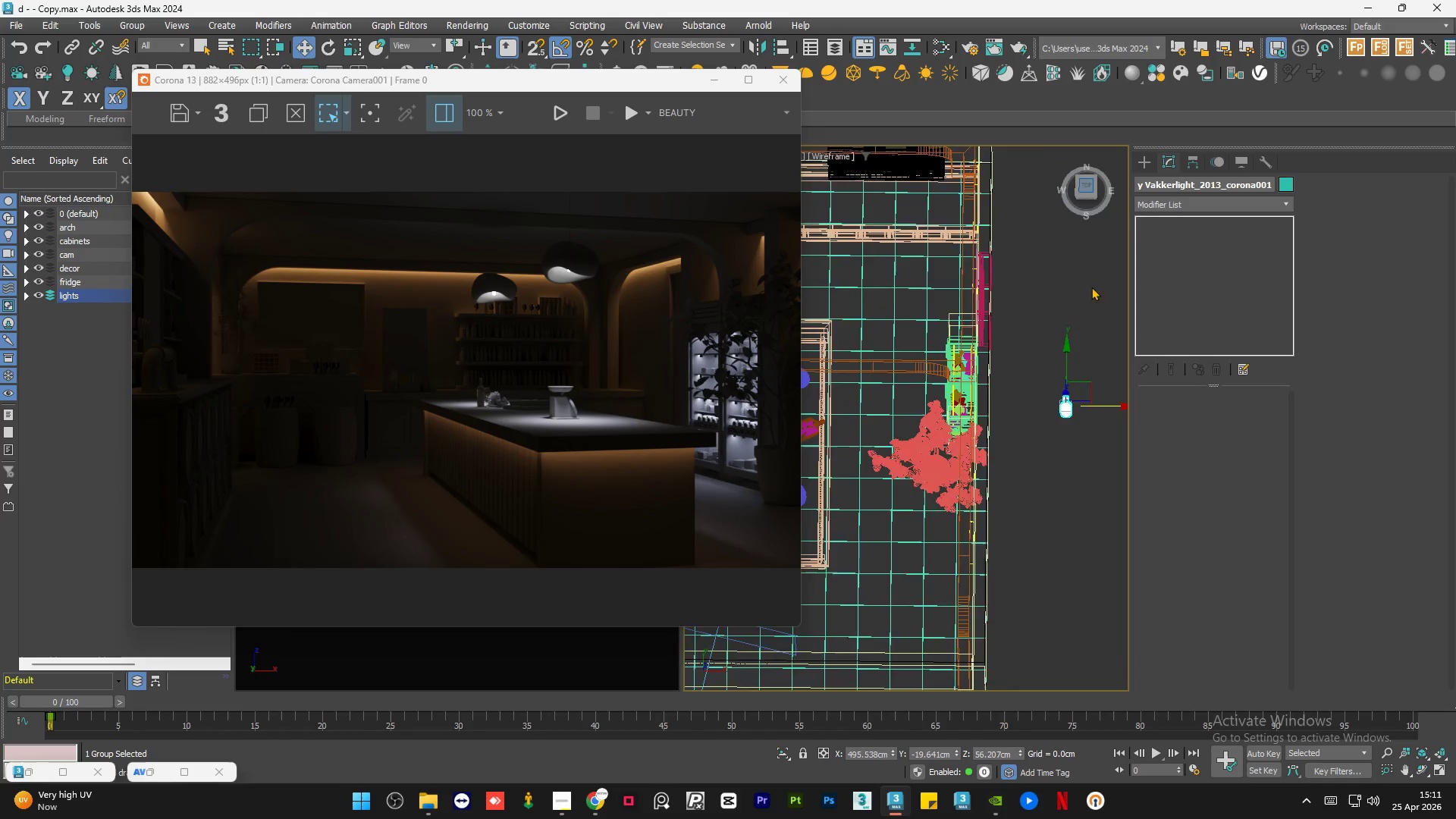 
scroll: coordinate [1108, 362], scroll_direction: down, amount: 3.0
 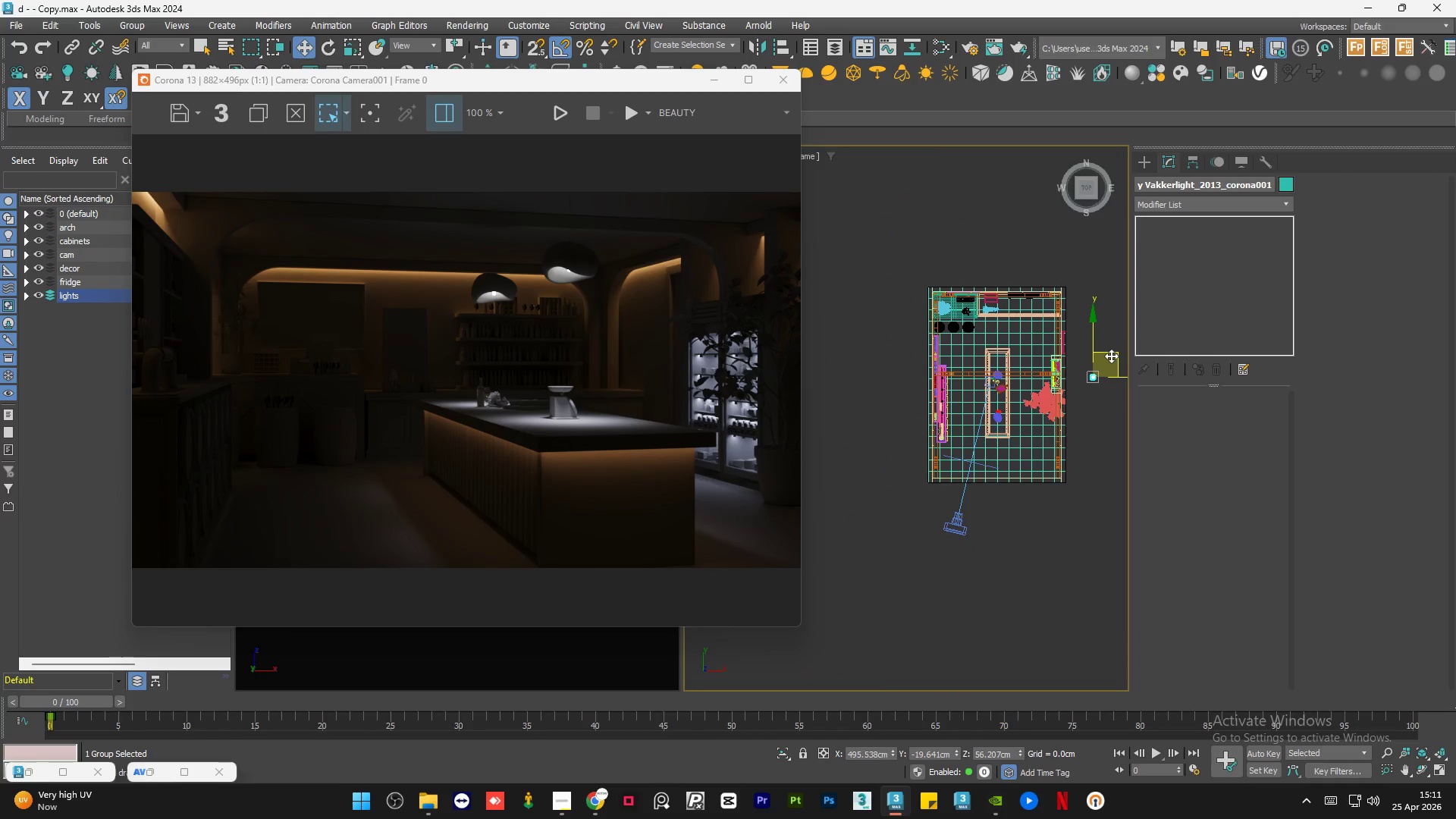 
left_click_drag(start_coordinate=[1111, 356], to_coordinate=[962, 403])
 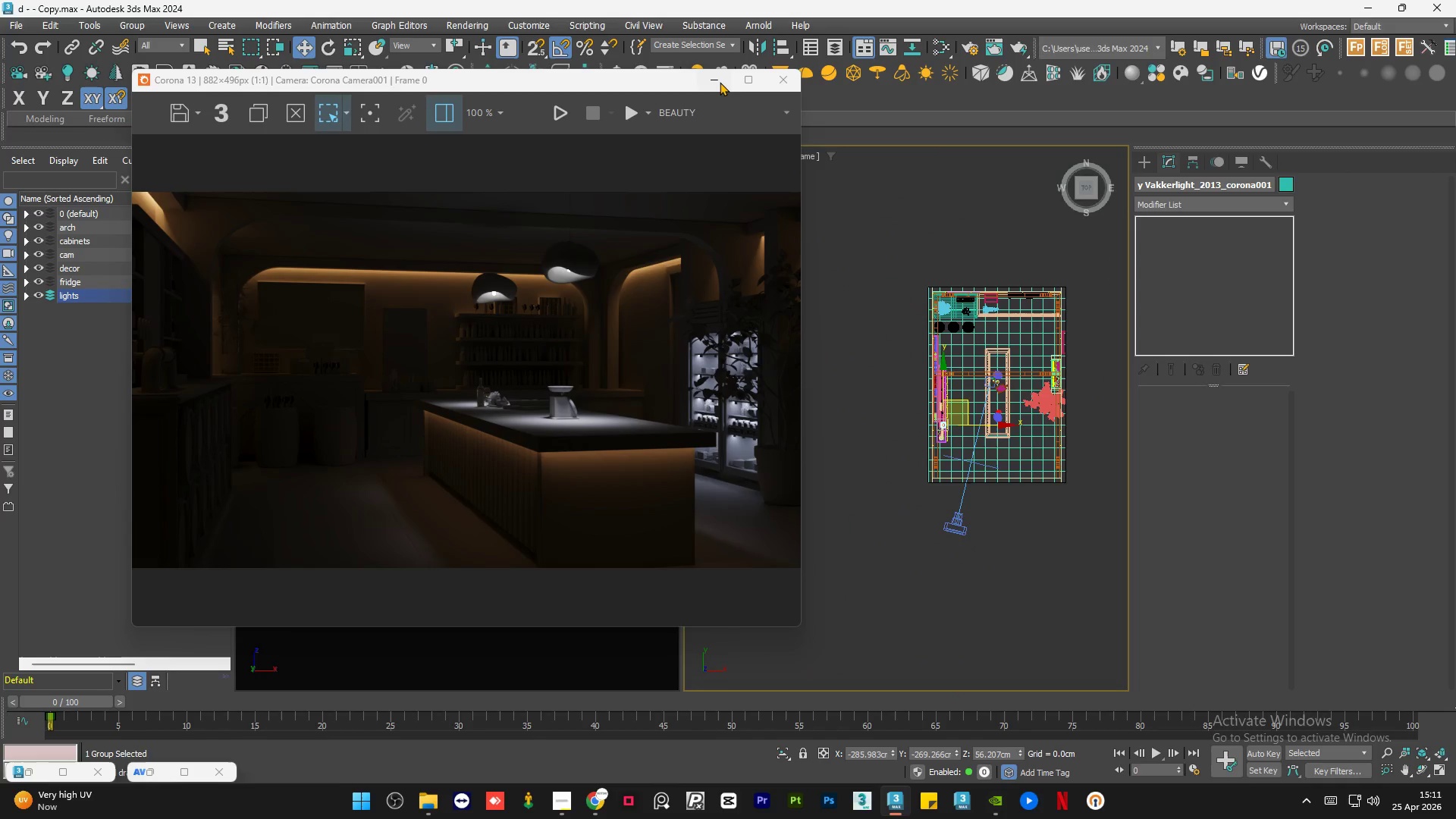 
left_click([720, 80])
 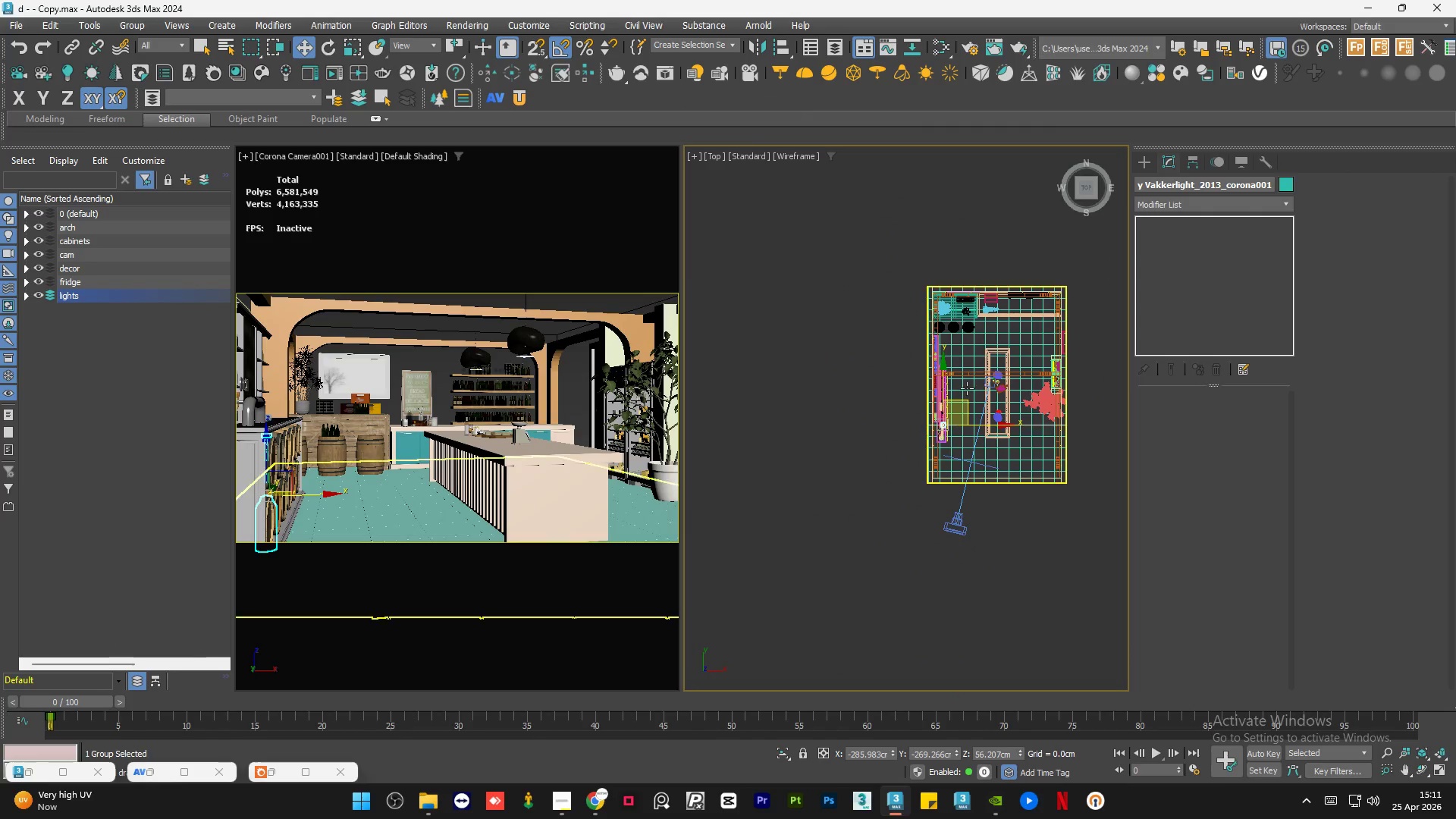 
hold_key(key=AltLeft, duration=1.01)
scroll: coordinate [978, 460], scroll_direction: up, amount: 3.0
 